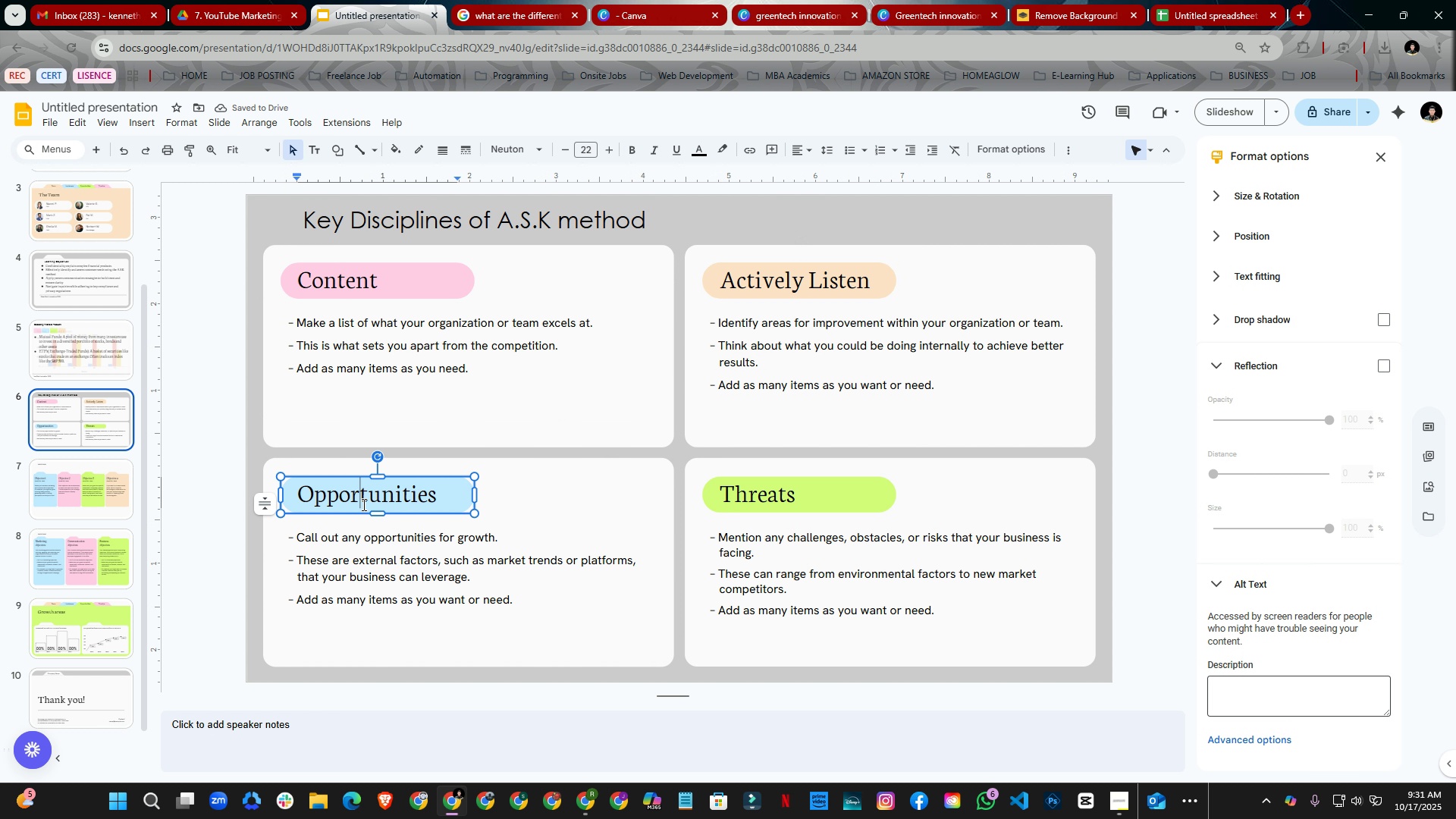 
right_click([362, 504])
 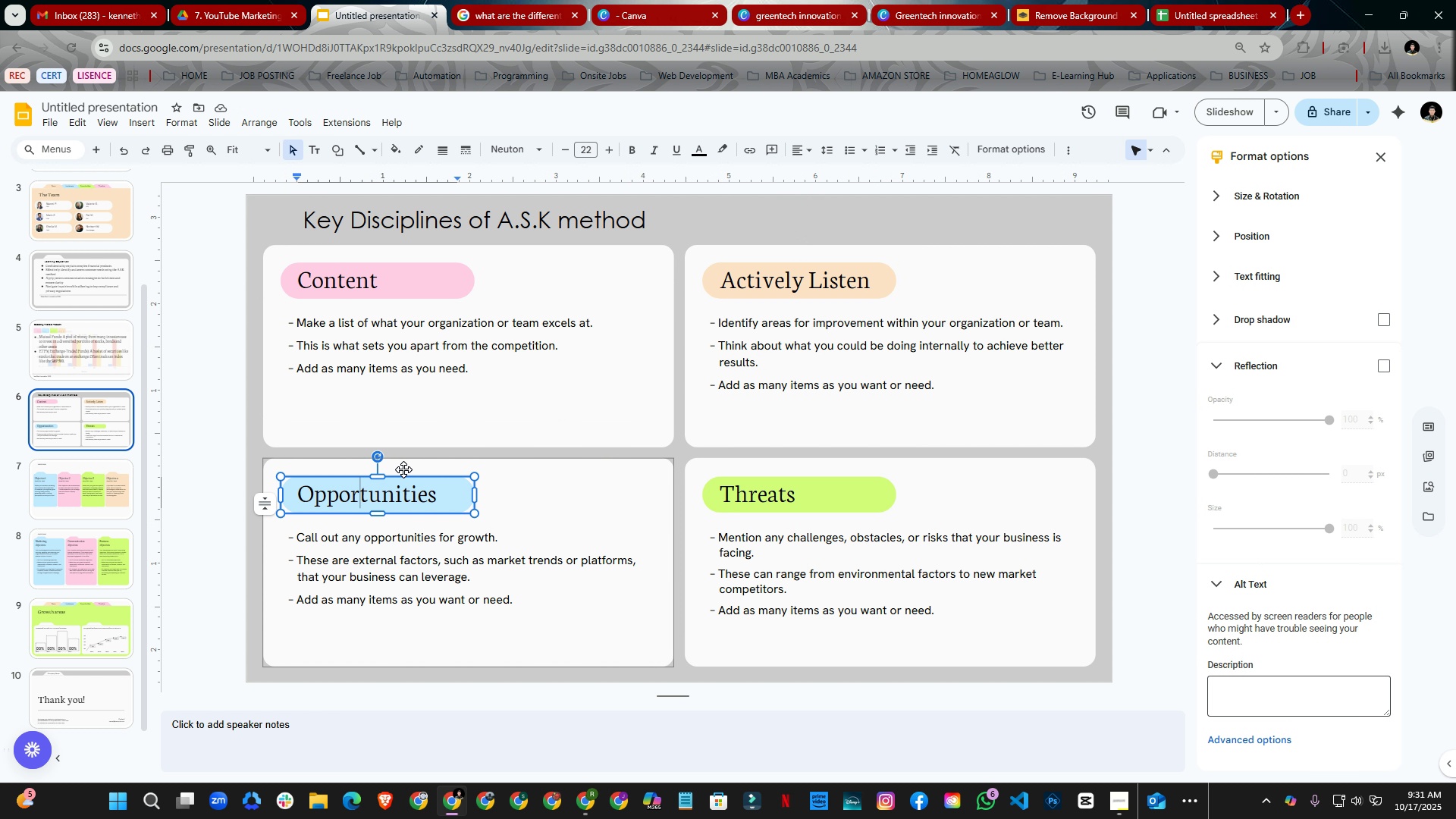 
wait(9.54)
 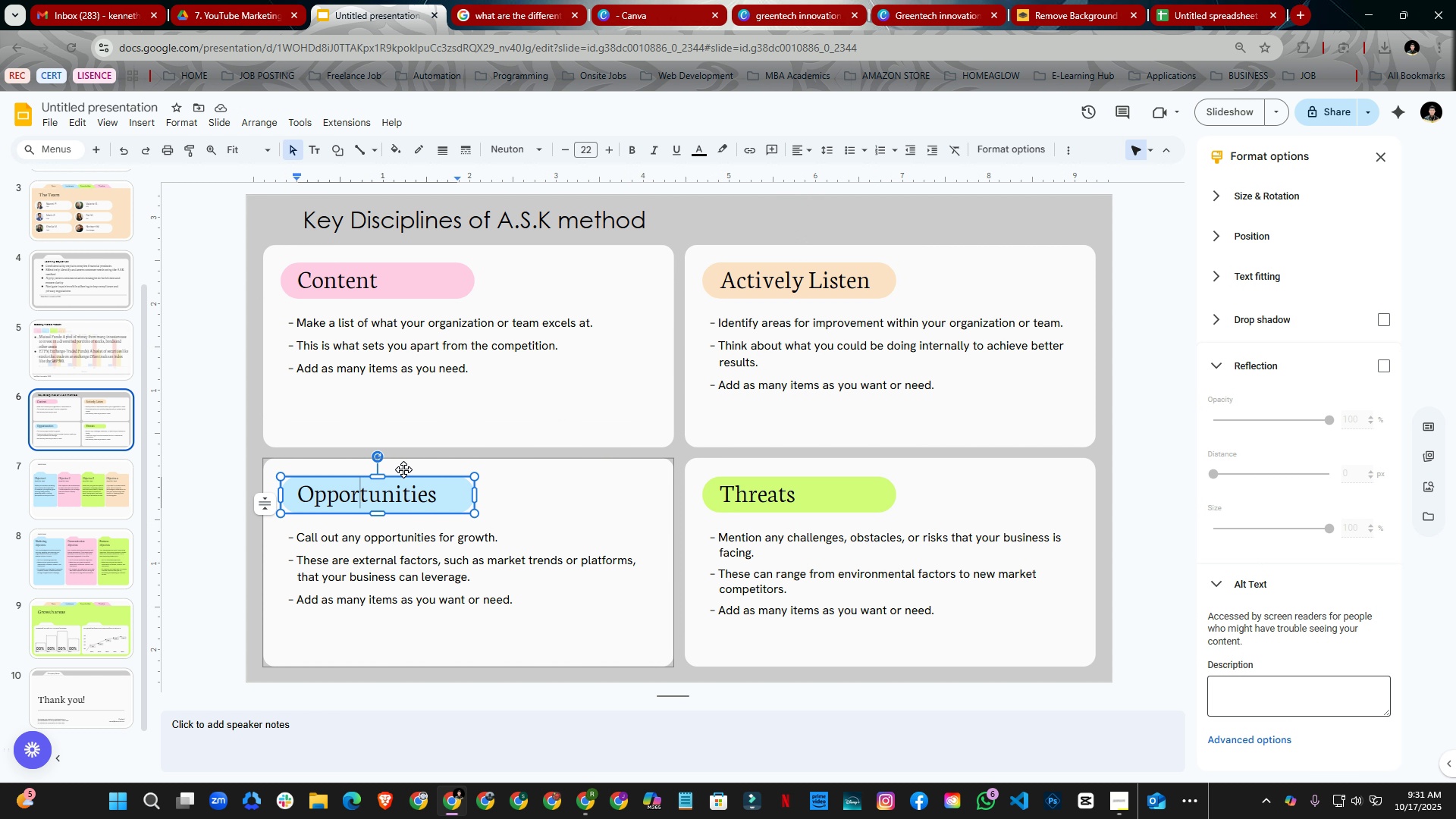 
key(Control+A)
 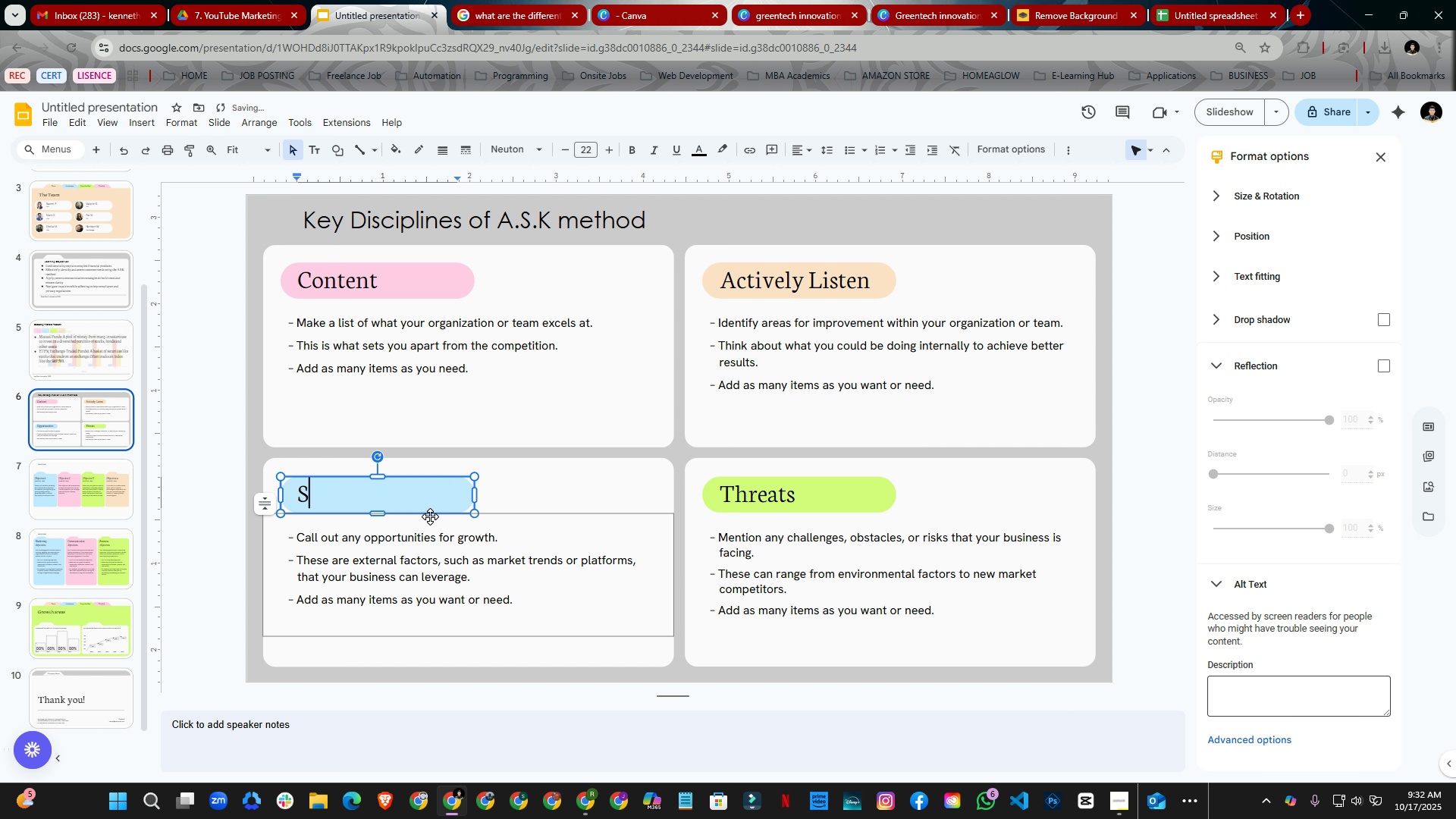 
type(Summarize and )
key(Backspace)
key(Backspace)
key(Backspace)
key(Backspace)
key(Backspace)
type( & Clarify)
 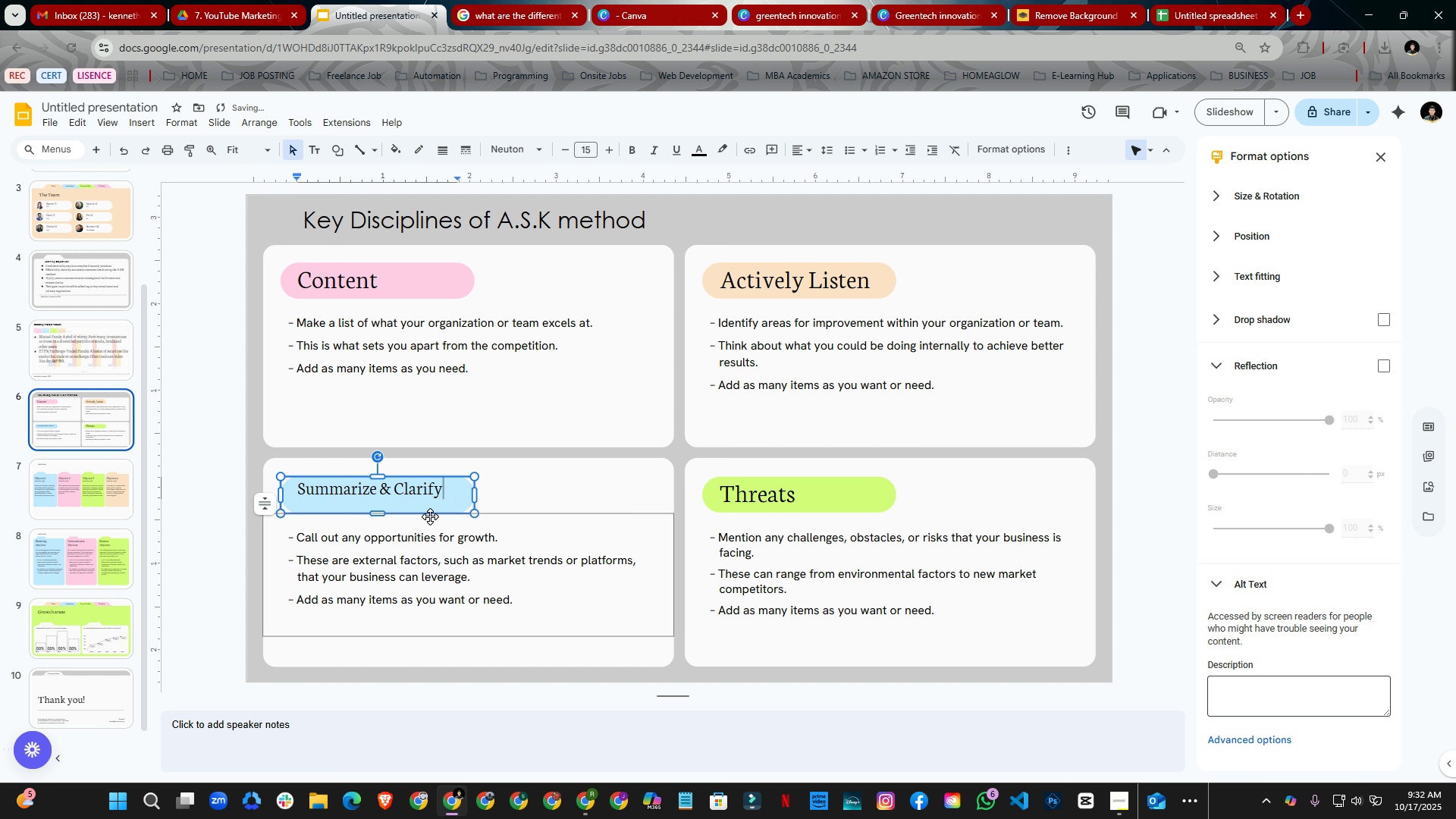 
key(Control+A)
 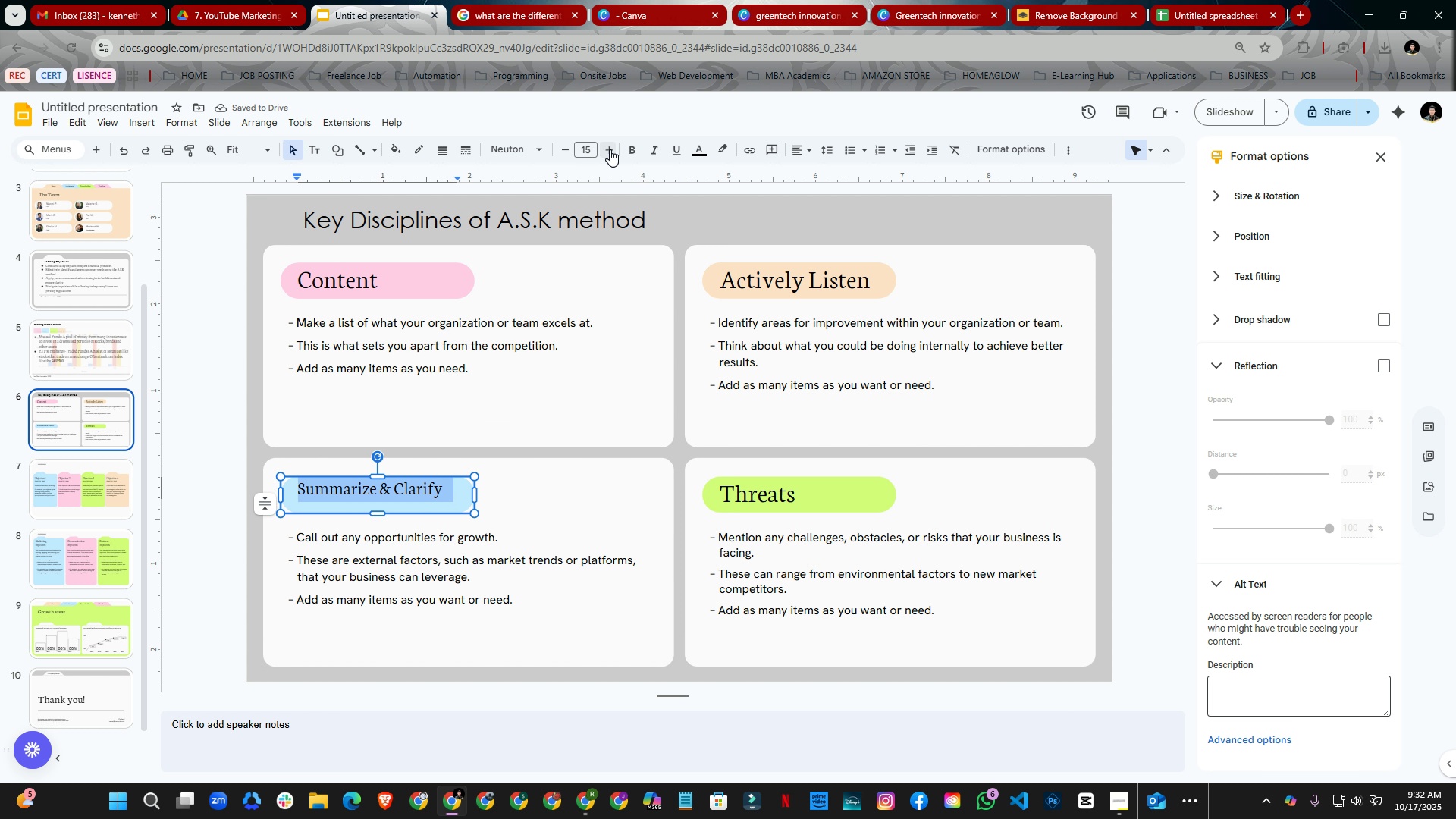 
left_click([612, 149])
 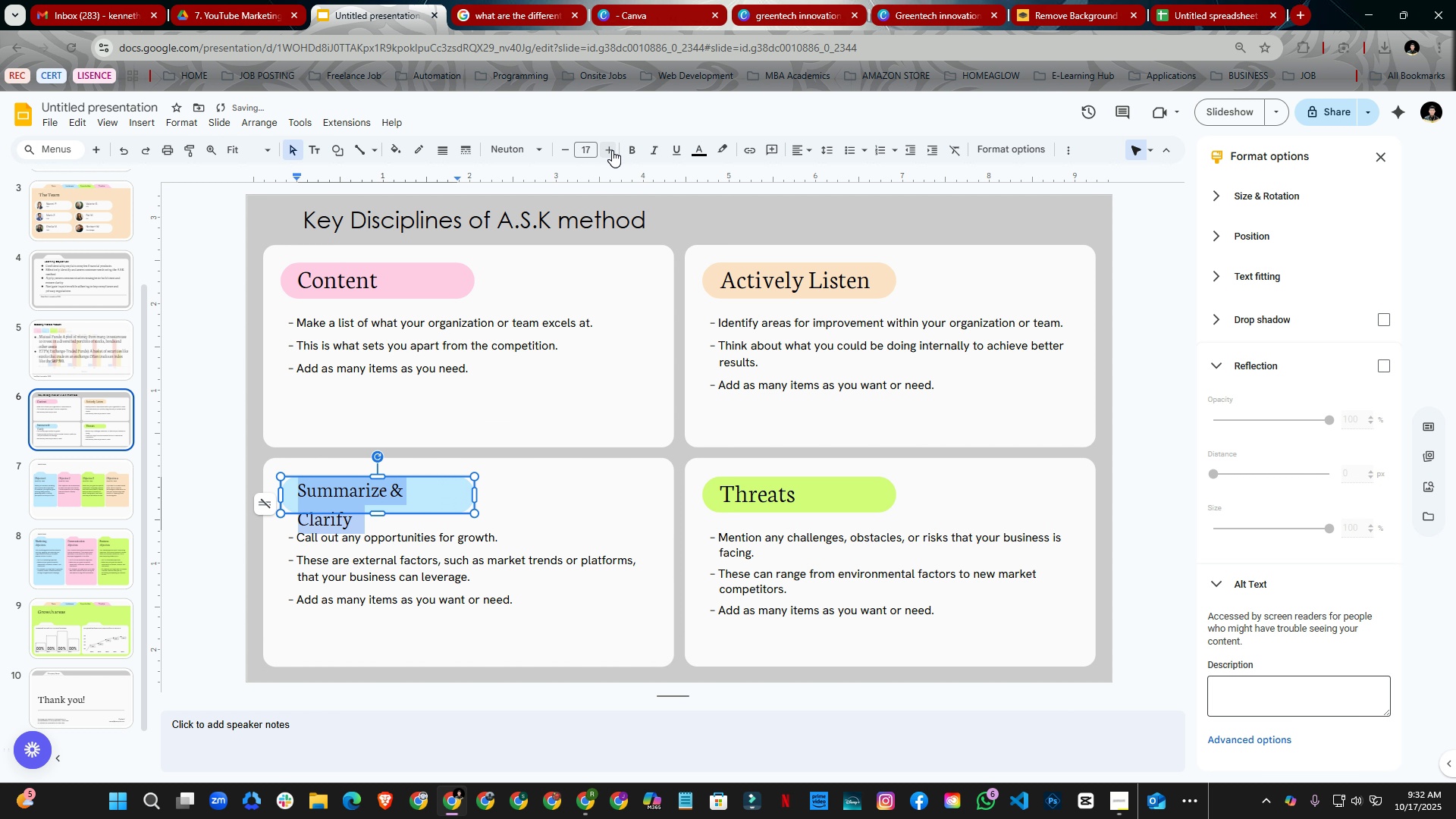 
double_click([612, 150])
 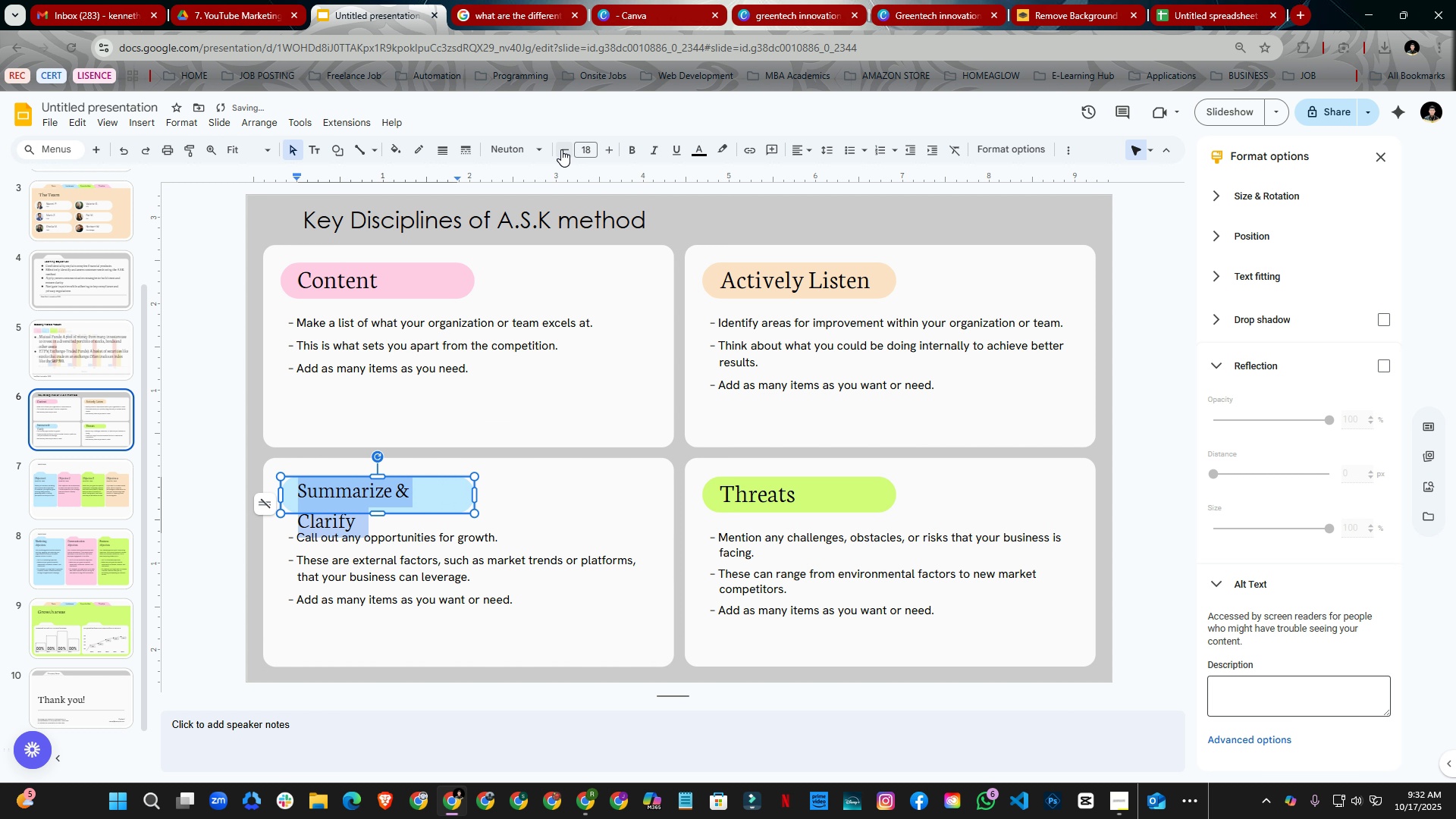 
left_click([561, 149])
 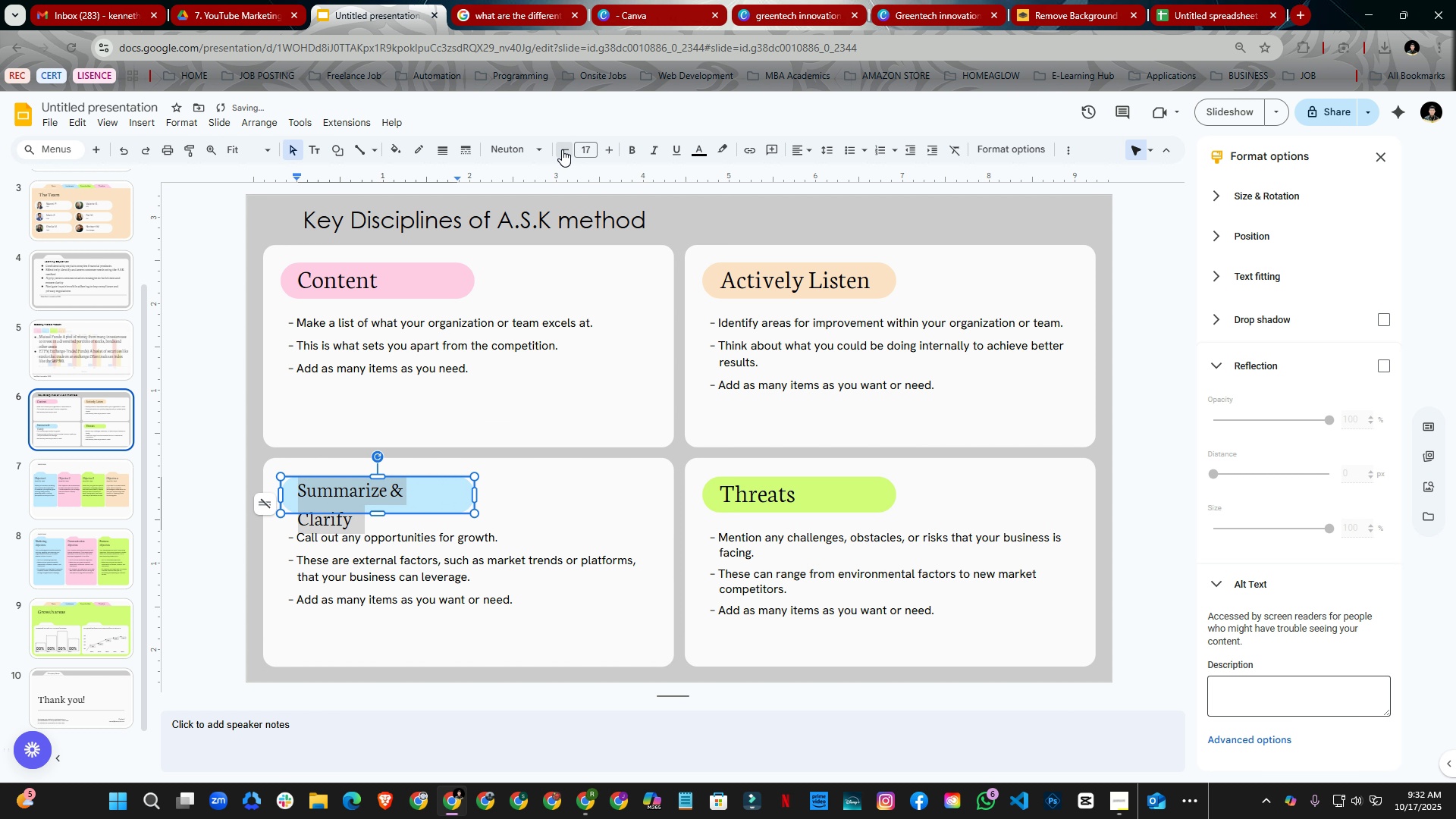 
double_click([562, 149])
 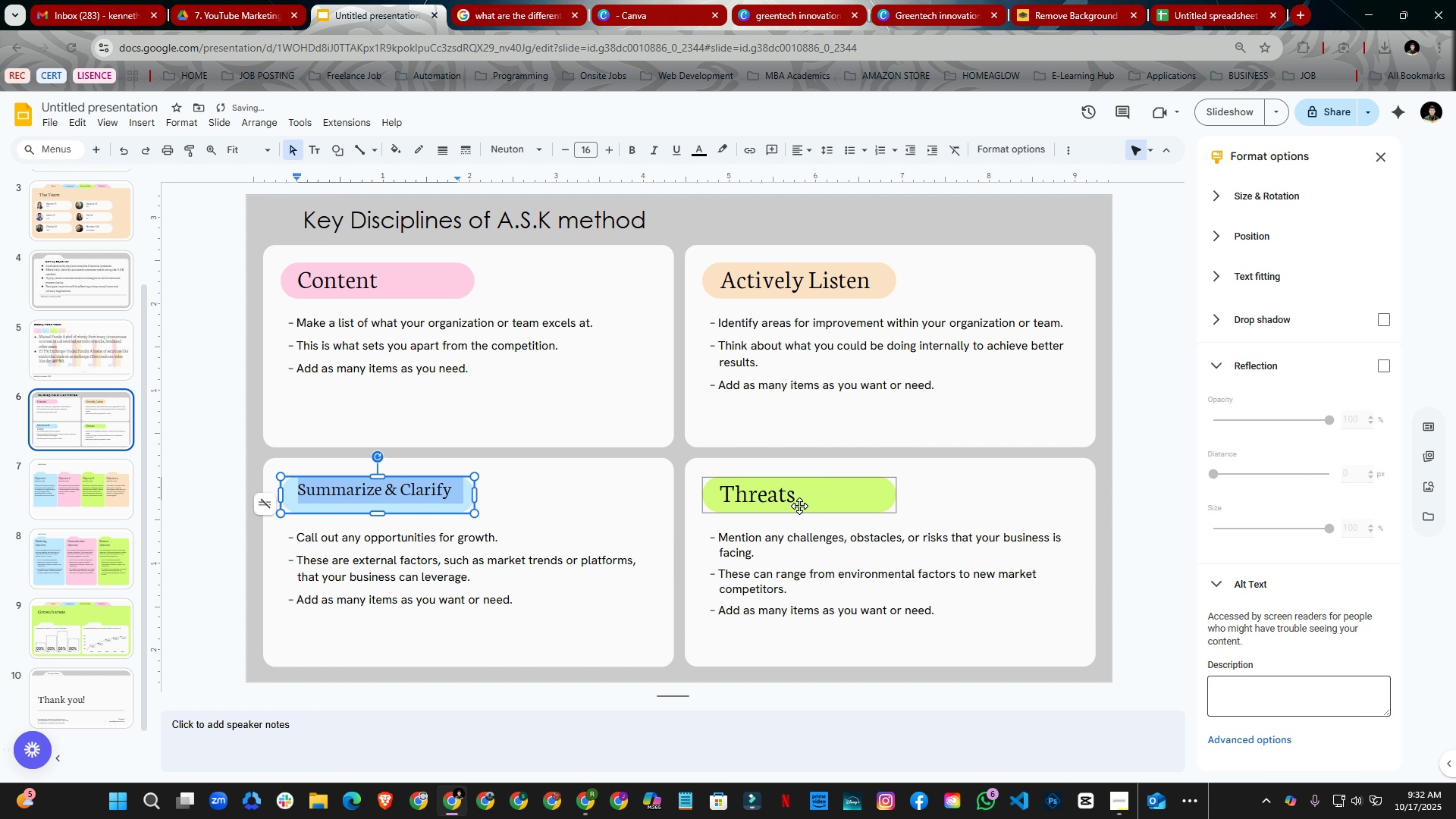 
left_click([799, 506])
 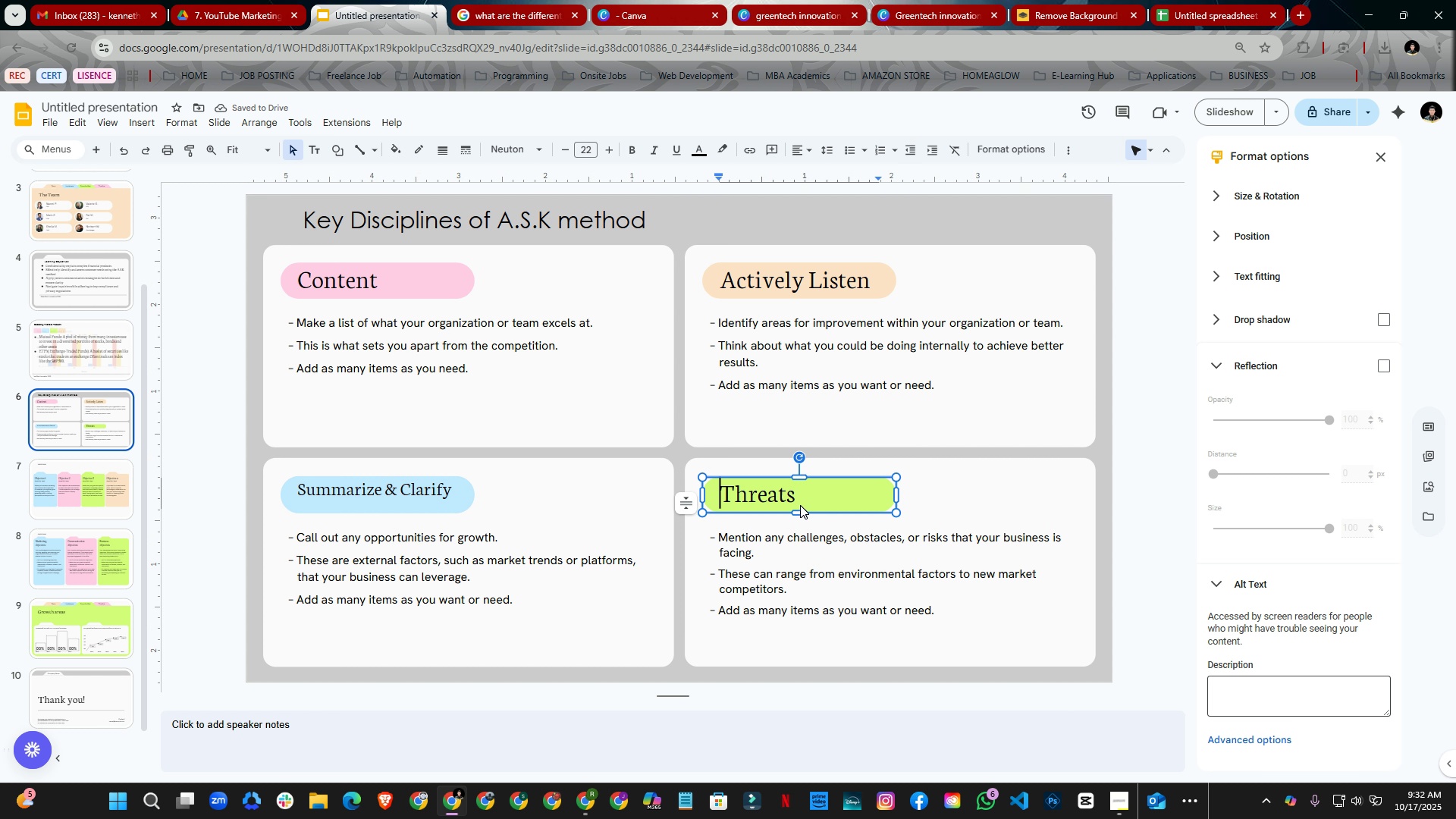 
double_click([800, 505])
 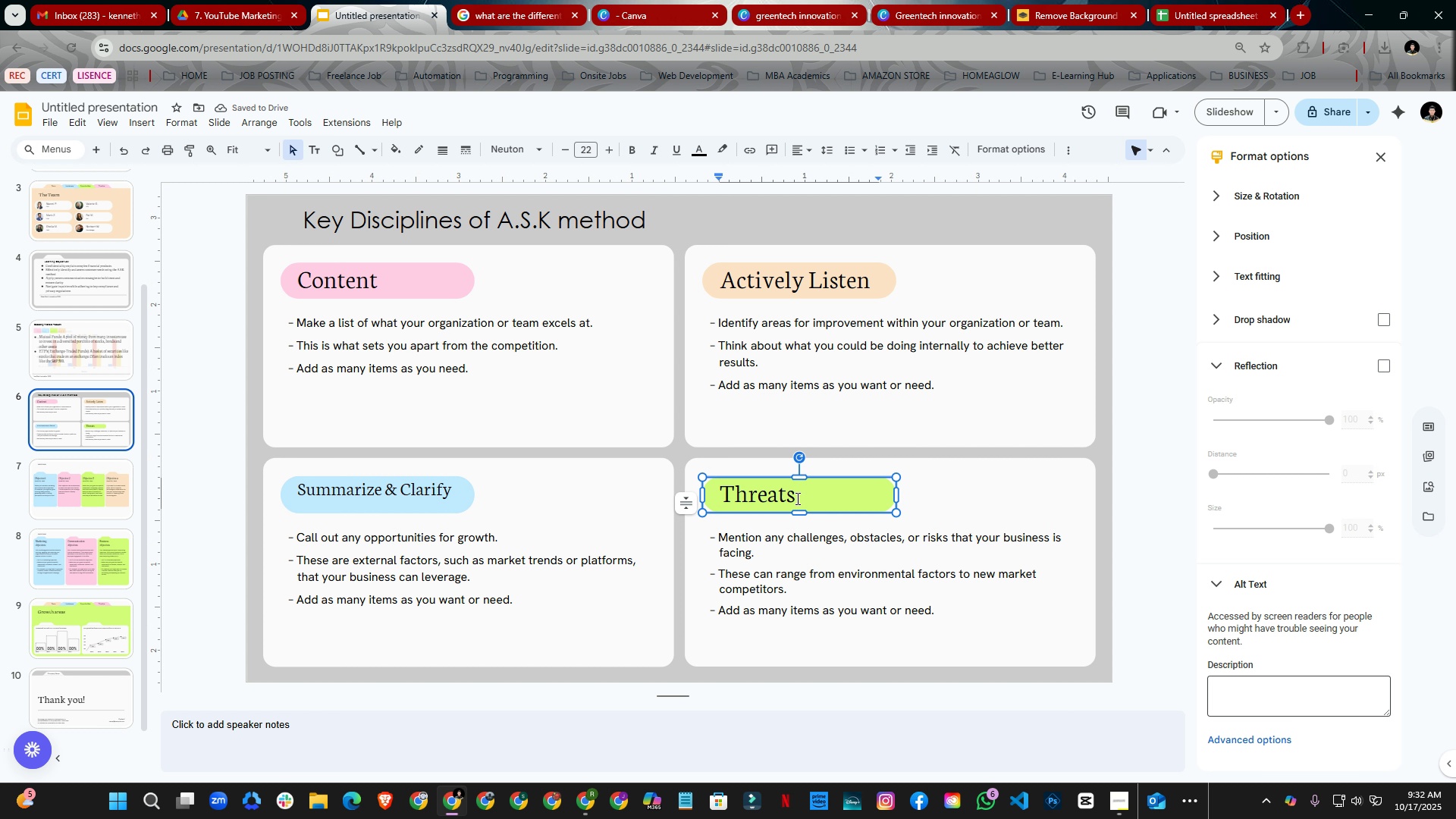 
key(Control+ControlLeft)
 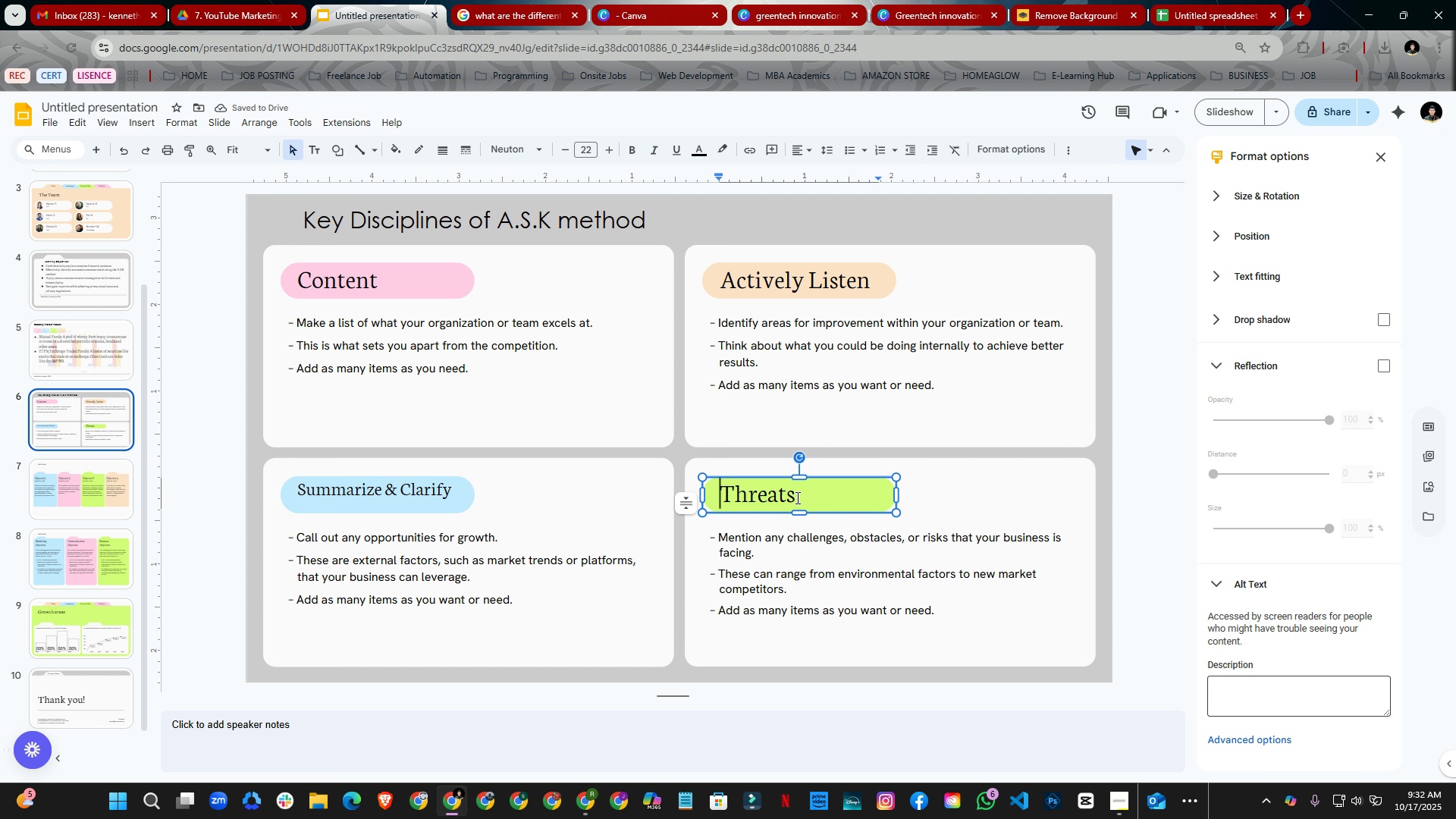 
key(Control+A)
 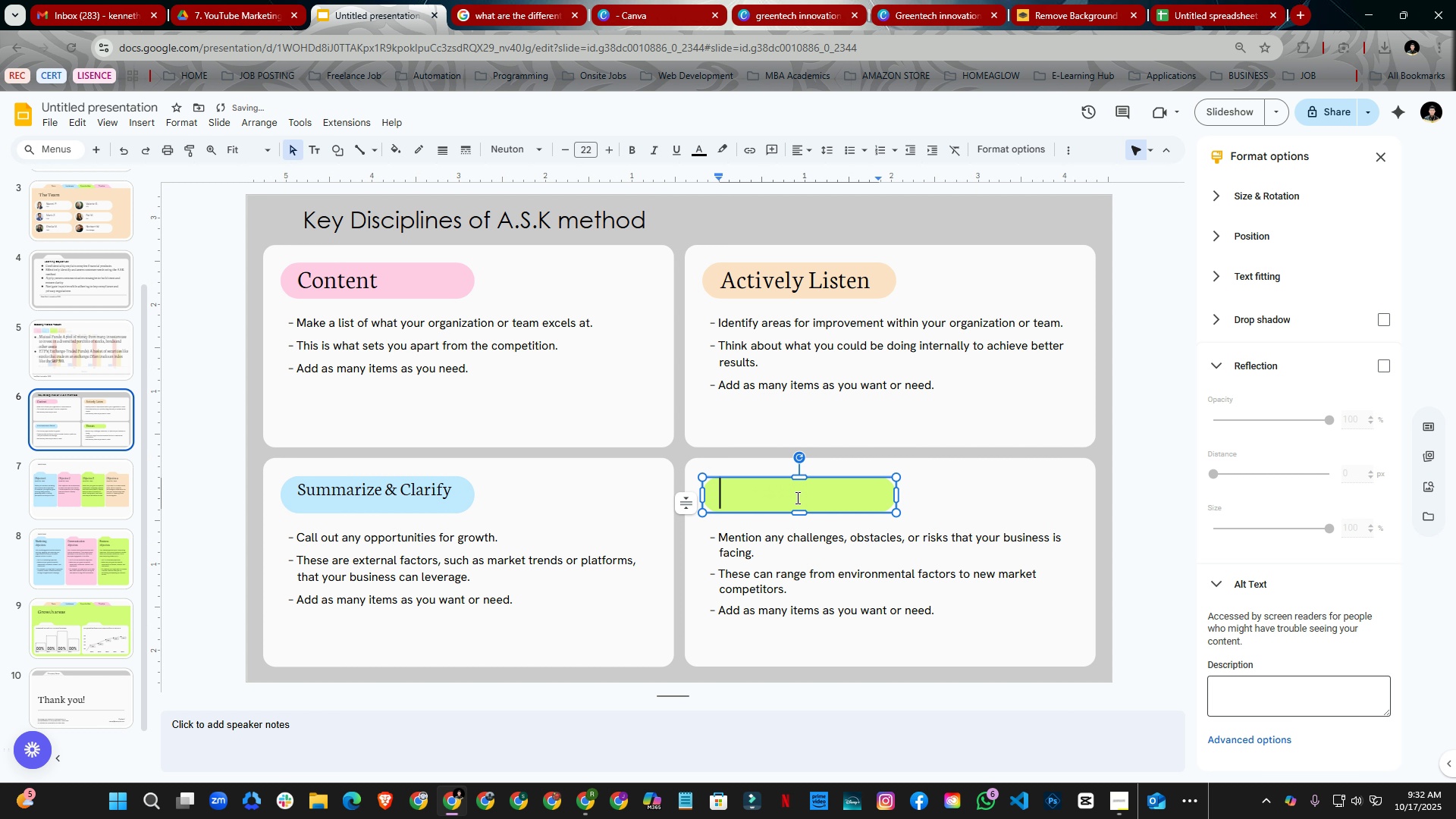 
key(Backspace)
type(Key questions)
key(Backspace)
key(Backspace)
key(Backspace)
key(Backspace)
key(Backspace)
key(Backspace)
key(Backspace)
key(Backspace)
type(Questions)
 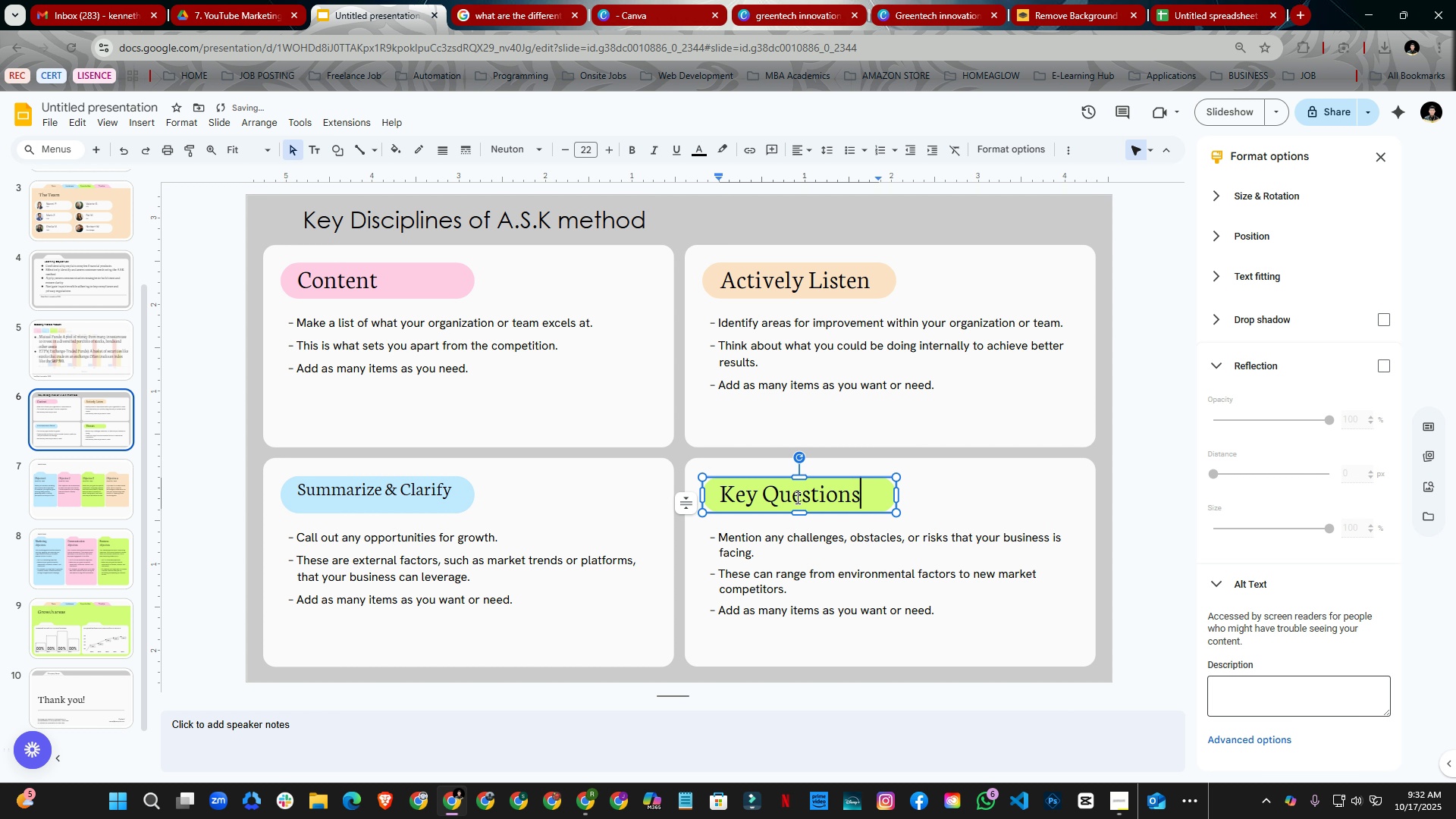 
left_click([505, 343])
 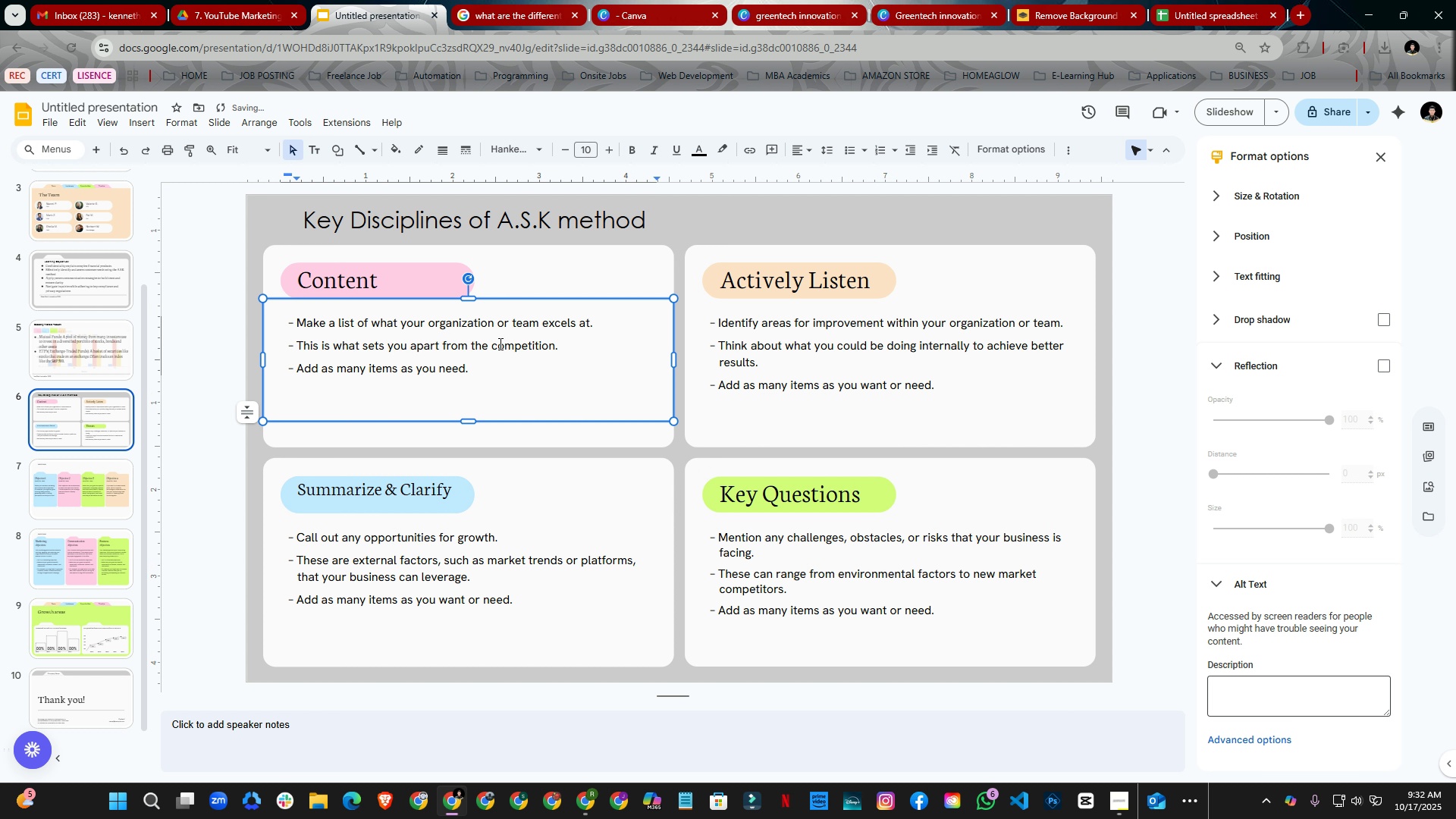 
key(Control+A)
 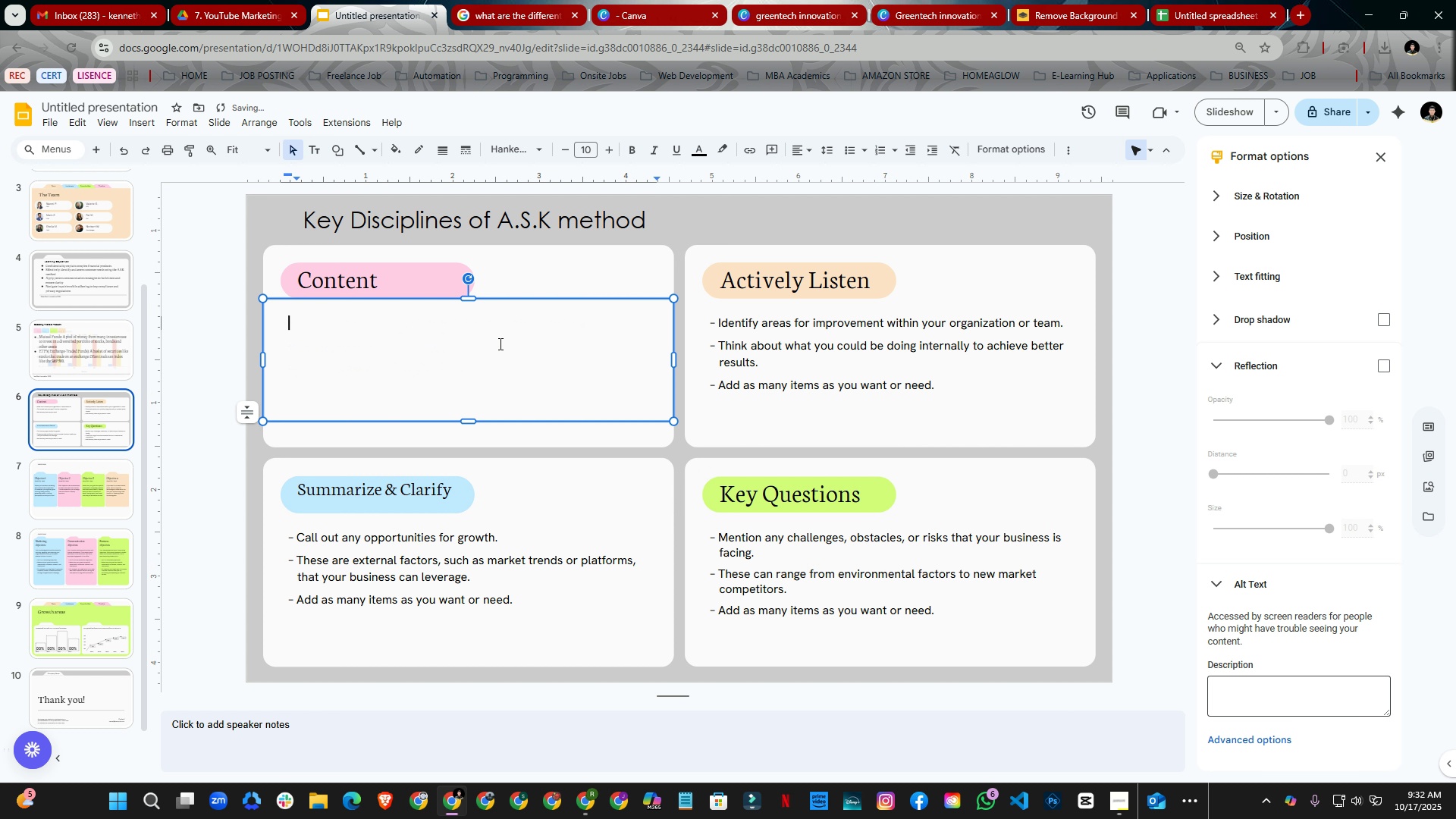 
key(Backspace)
type(Focus in)
key(Backspace)
key(Backspace)
key(Backspace)
type( on the customer's coner)
key(Backspace)
key(Backspace)
key(Backspace)
type(ncerns)
key(Backspace)
type(s, how )
key(Backspace)
key(Backspace)
key(Backspace)
key(Backspace)
type(the wop)
key(Backspace)
type(rds,toe)
key(Backspace)
key(Backspace)
key(Backspace)
type( ti)
key(Backspace)
type(one,a dn )
key(Backspace)
key(Backspace)
key(Backspace)
key(Backspace)
key(Backspace)
key(Backspace)
type( and )
key(Backspace)
key(Backspace)
key(Backspace)
key(Backspace)
key(Backspace)
type(, and goals. Avoid I)
key(Backspace)
type(interruoting)
key(Backspace)
key(Backspace)
key(Backspace)
key(Backspace)
key(Backspace)
type(pting and apo)
key(Backspace)
key(Backspace)
key(Backspace)
type(planning your response while they are spoeaking)
key(Backspace)
key(Backspace)
key(Backspace)
key(Backspace)
key(Backspace)
key(Backspace)
key(Backspace)
type(eaking)
 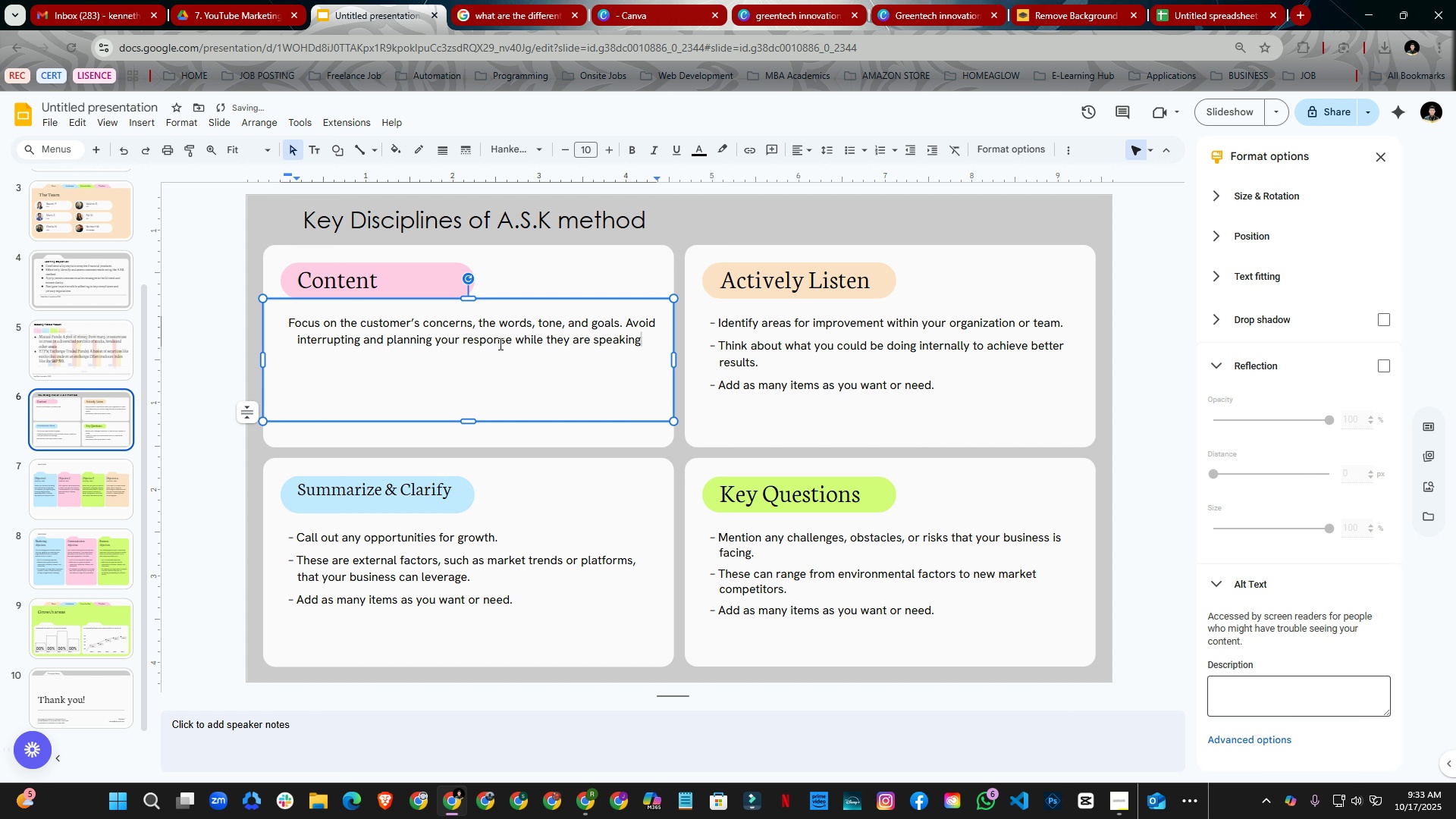 
left_click([822, 353])
 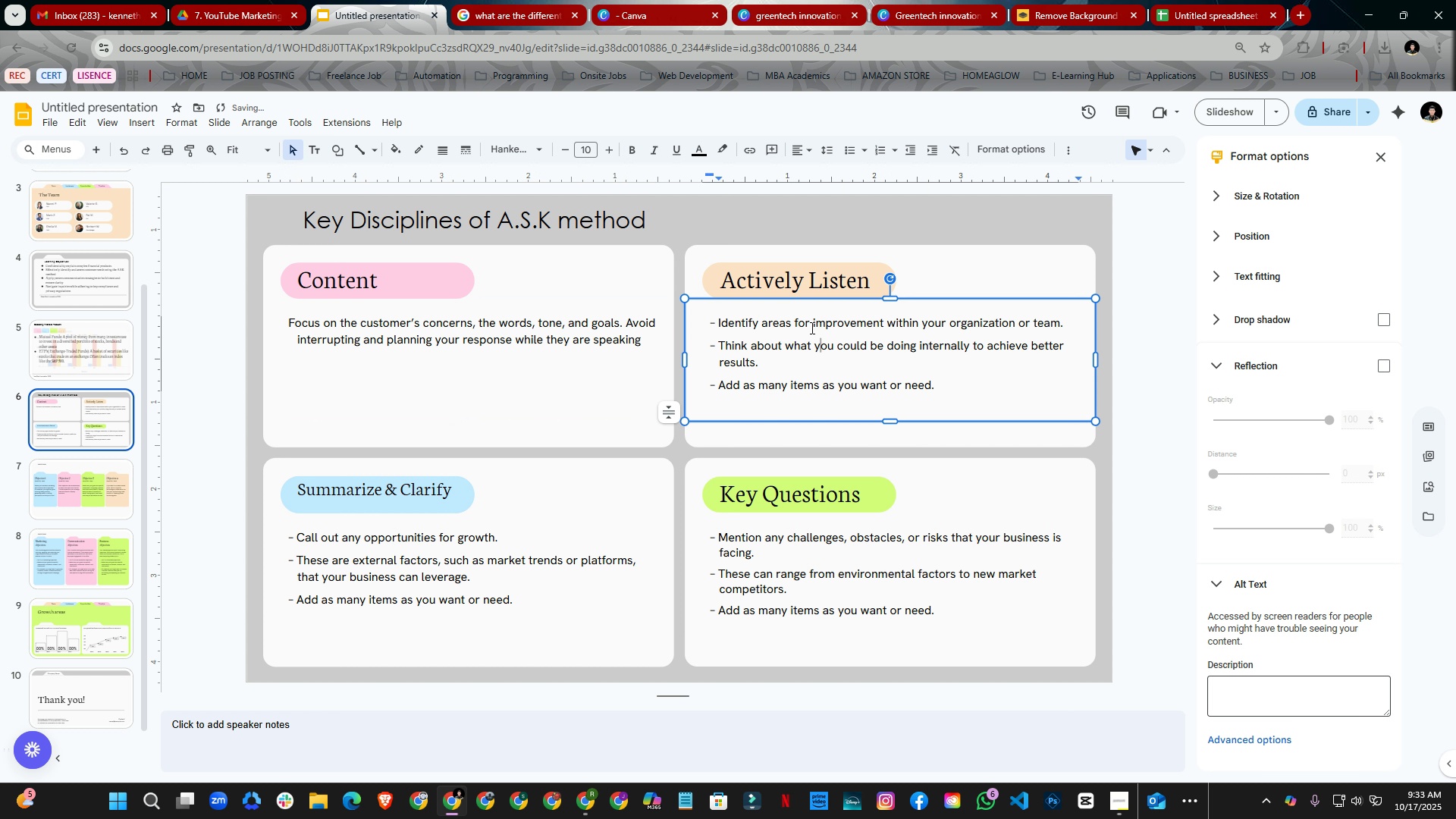 
key(Control+A)
 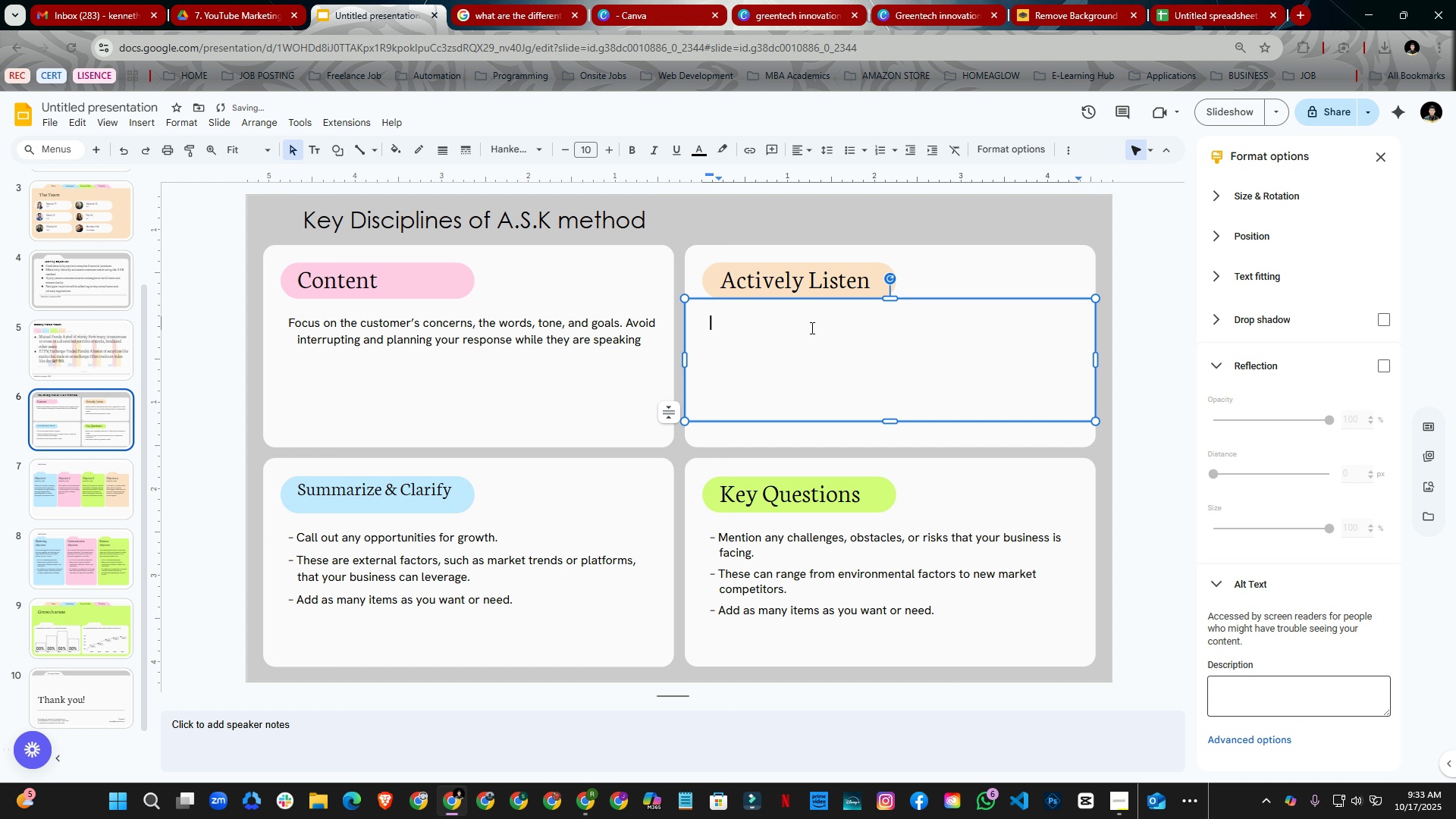 
key(Backspace)
 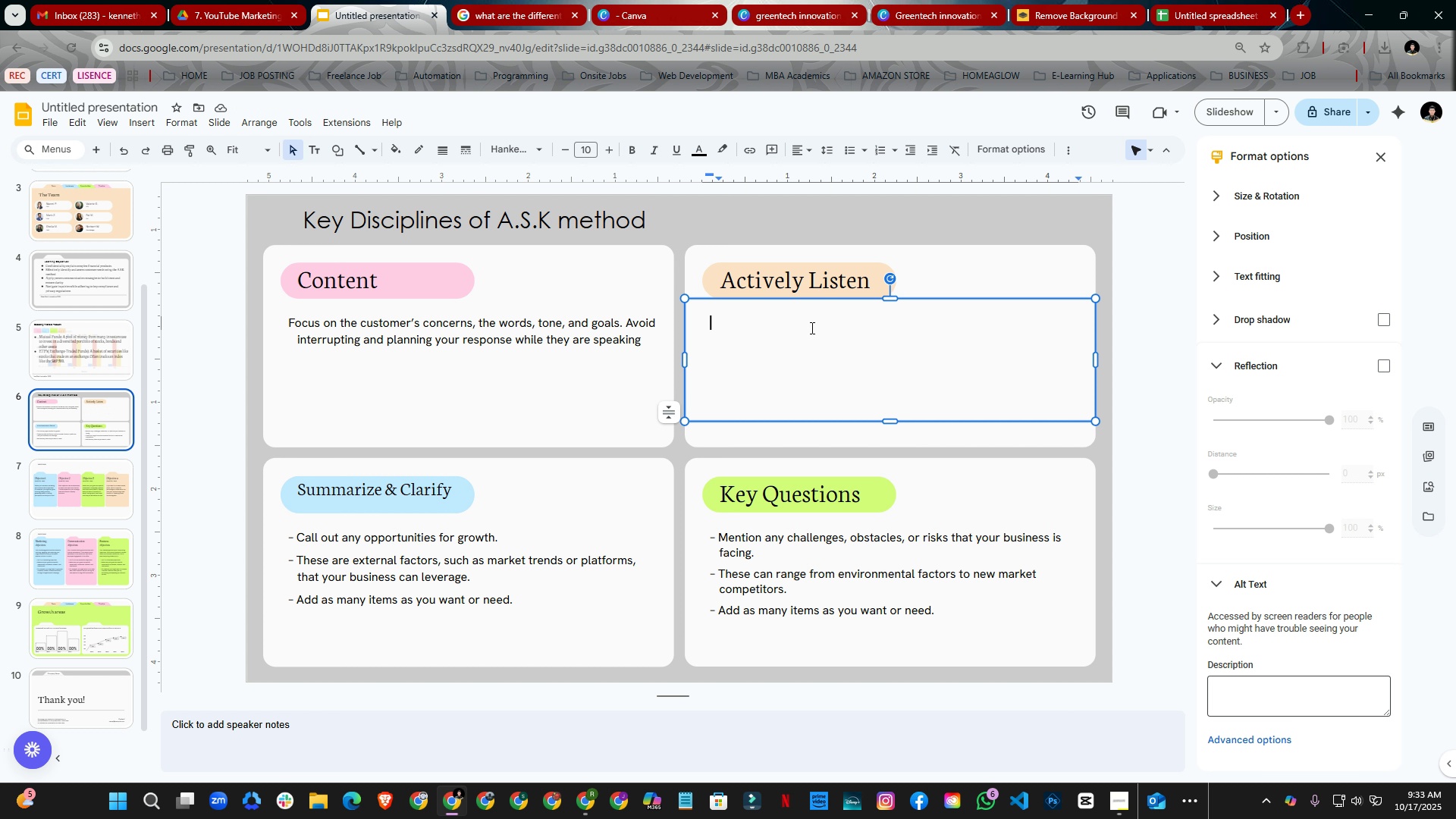 
wait(7.1)
 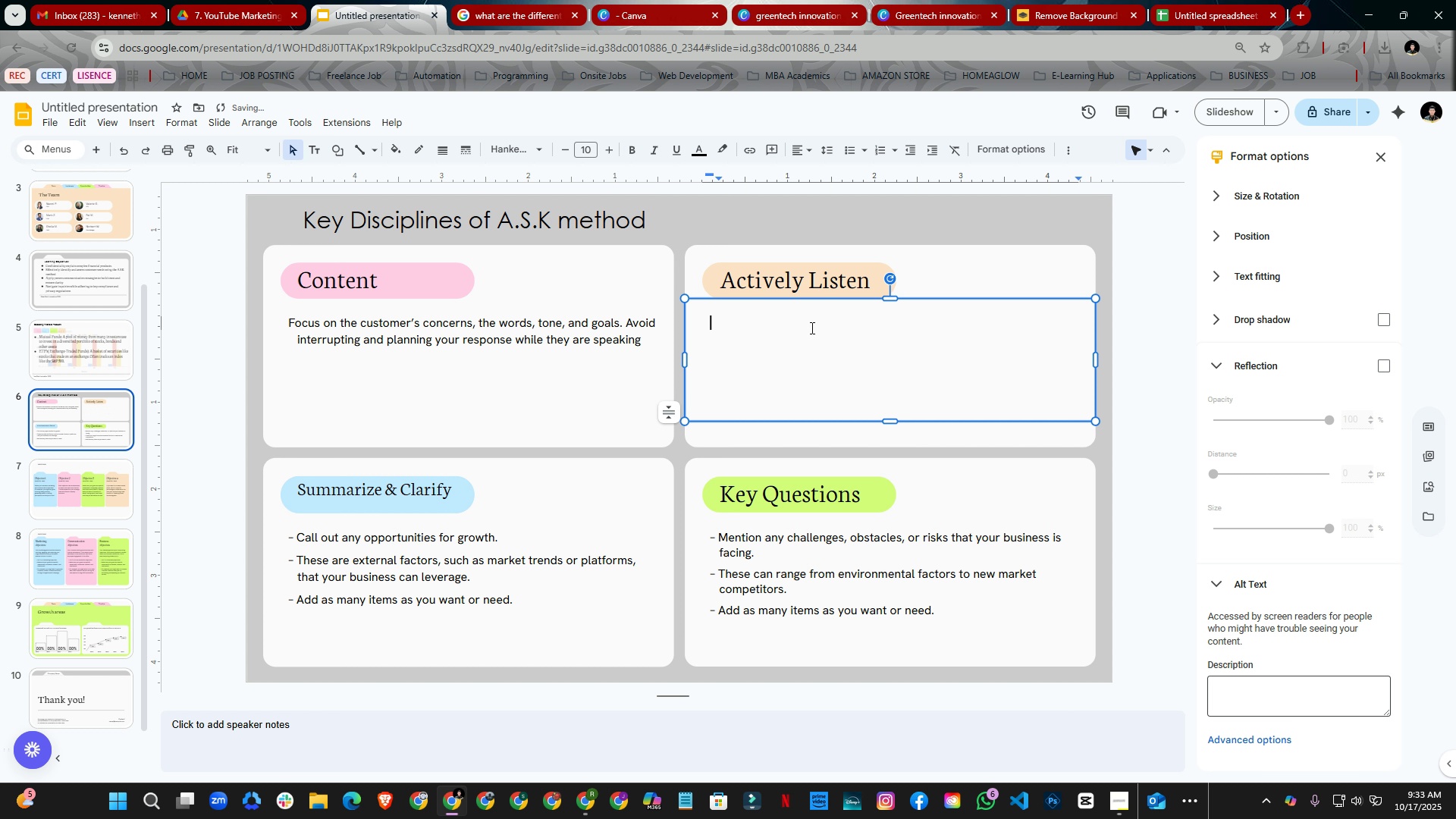 
left_click([514, 331])
 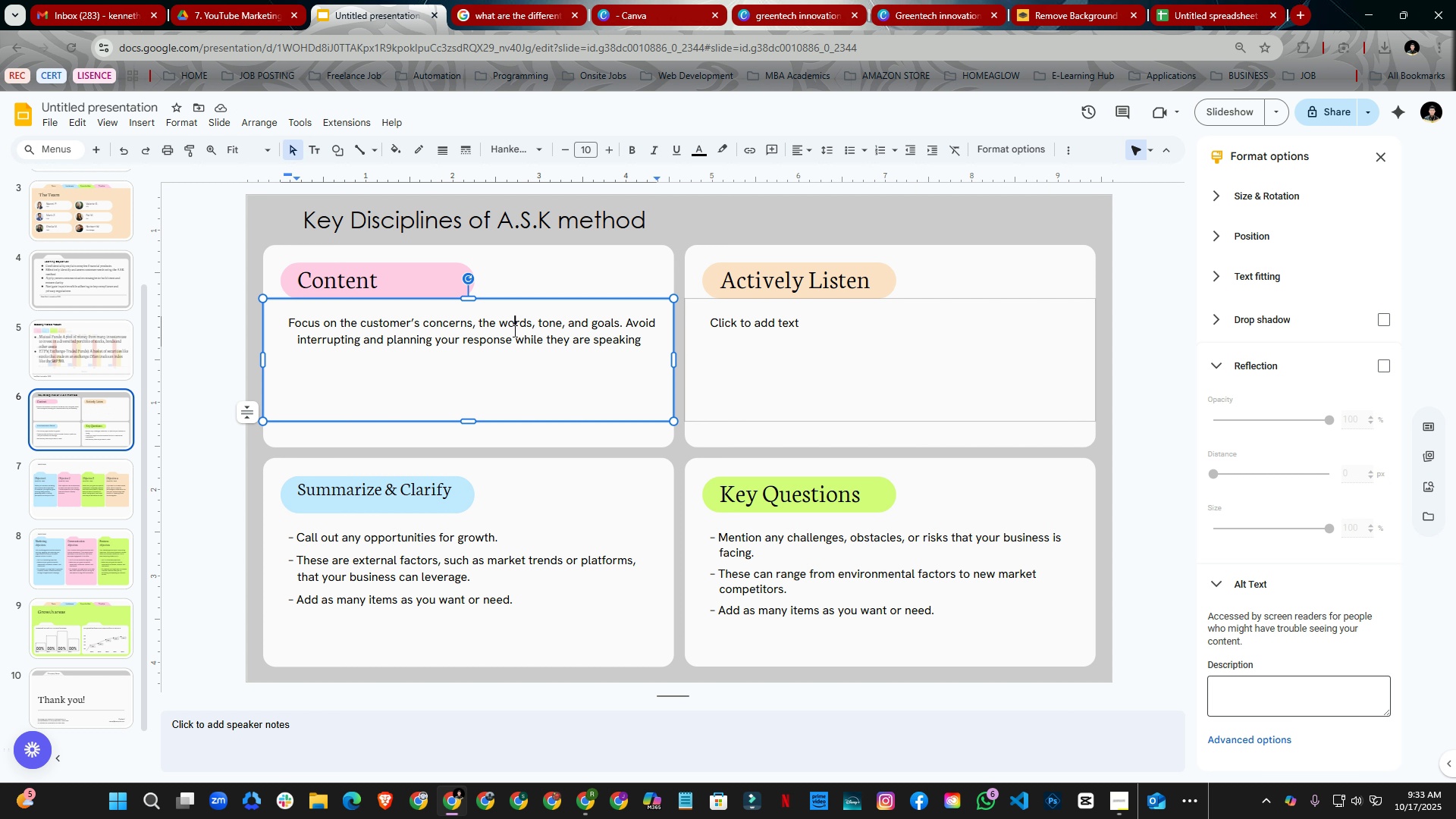 
key(Control+A)
 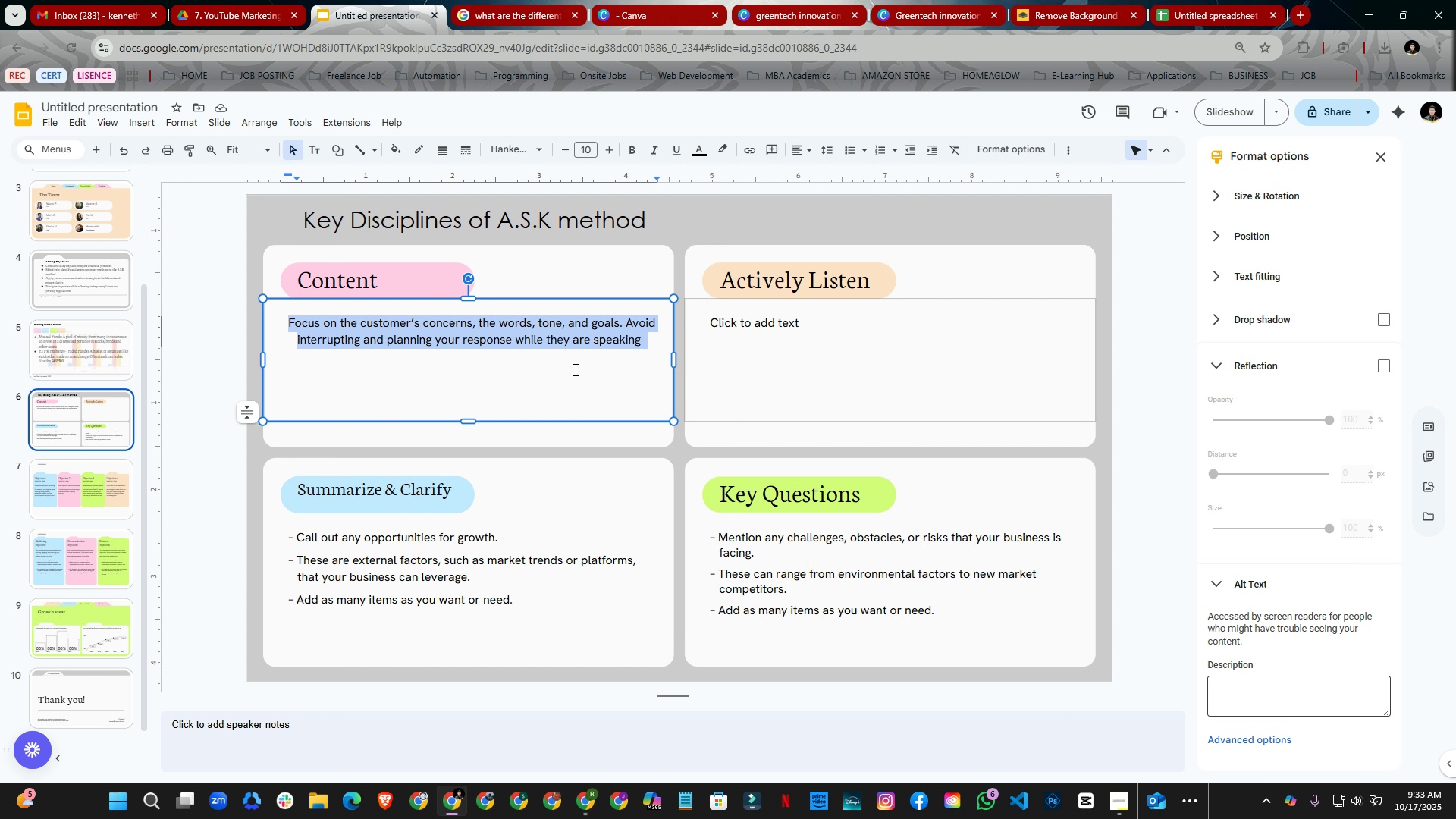 
key(Control+C)
 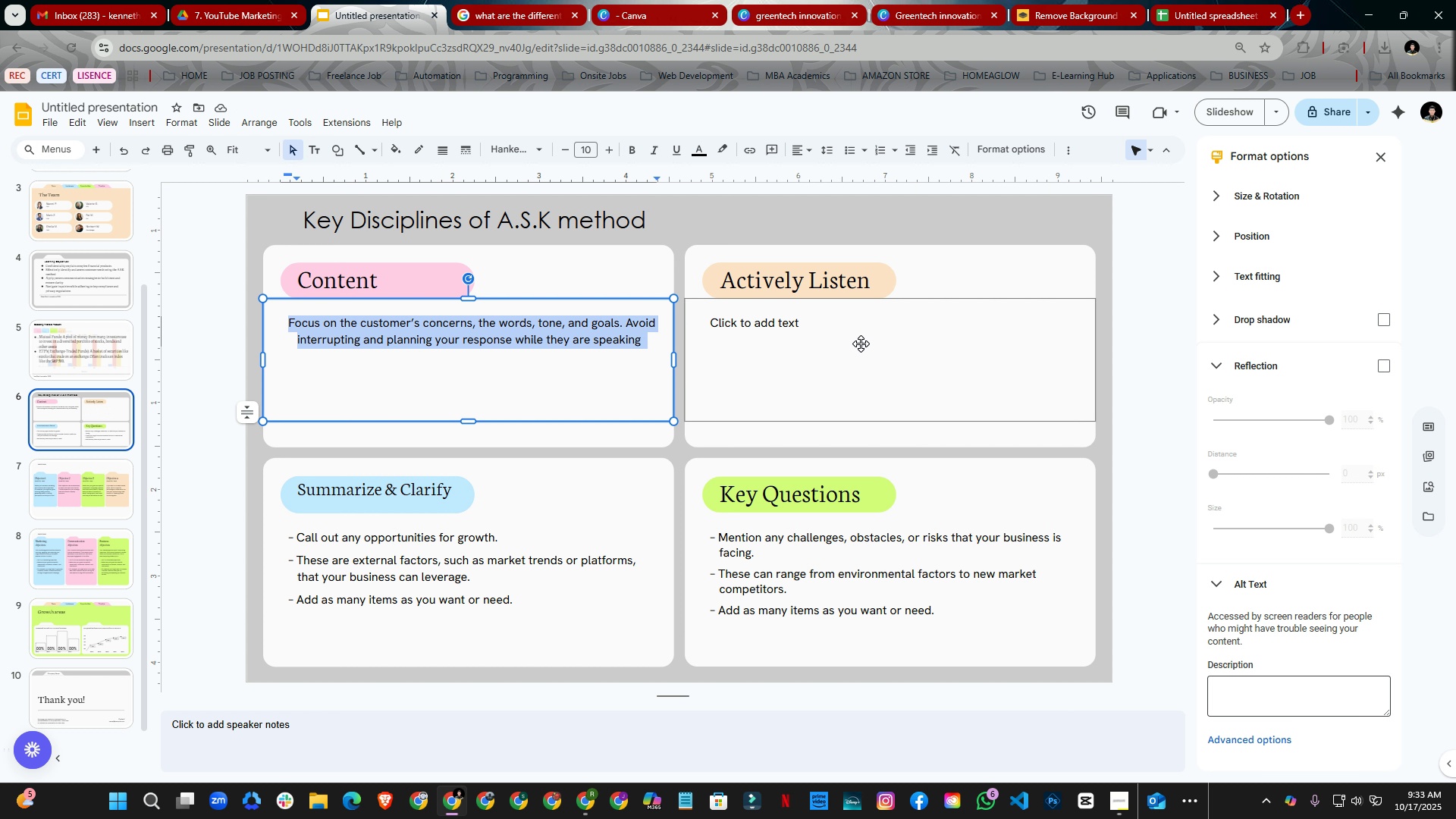 
left_click([861, 344])
 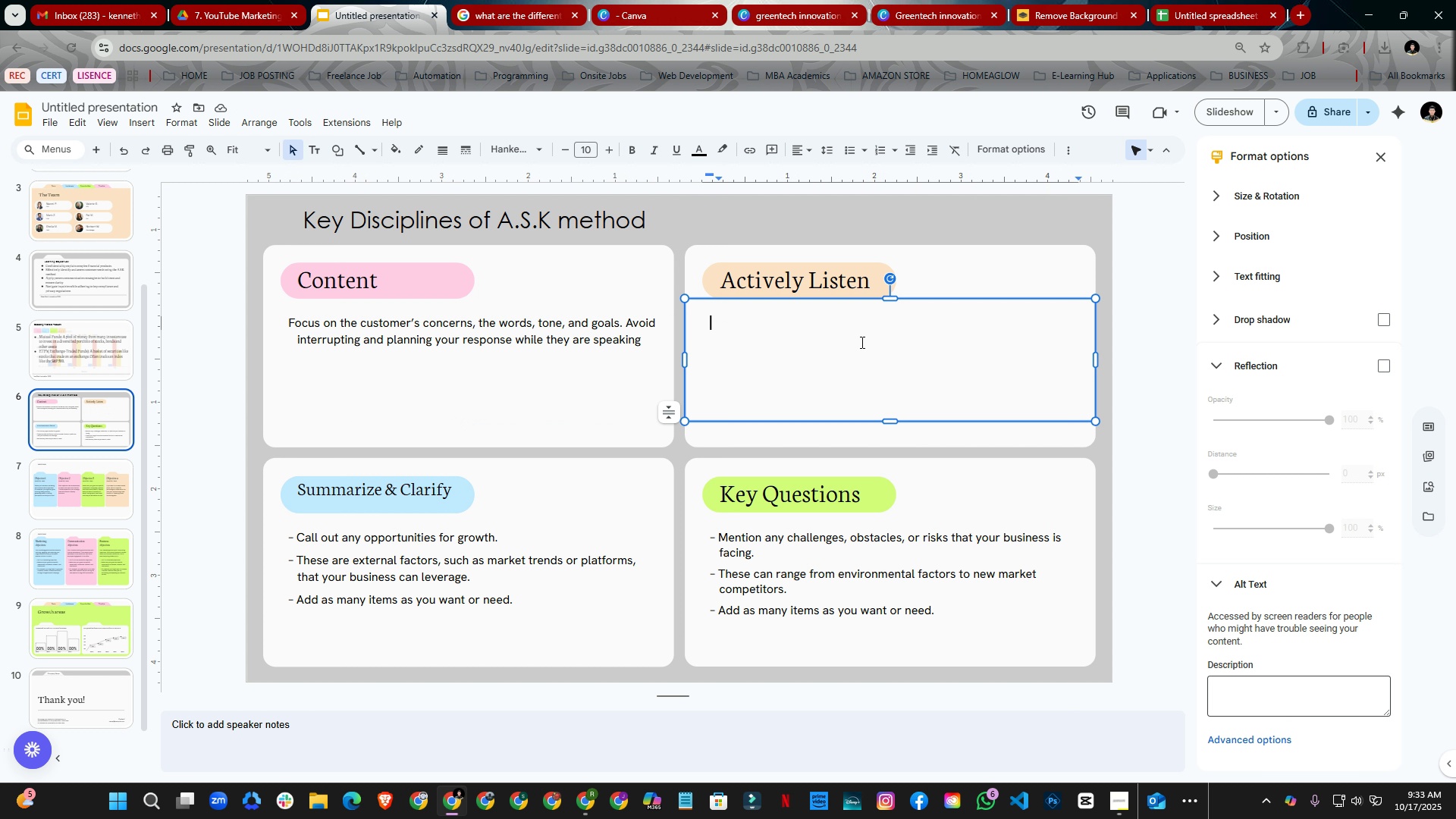 
key(Control+V)
 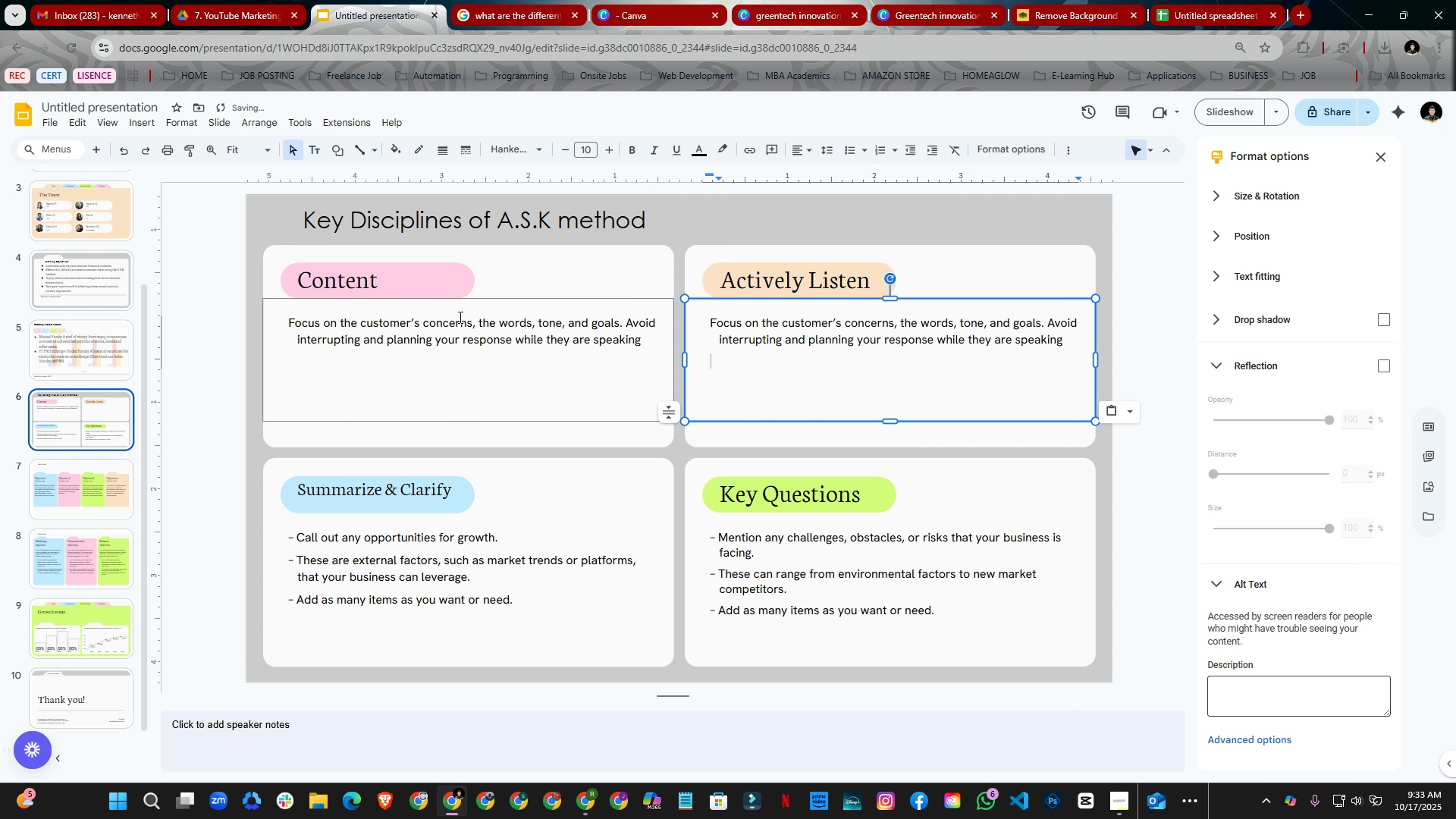 
left_click([459, 317])
 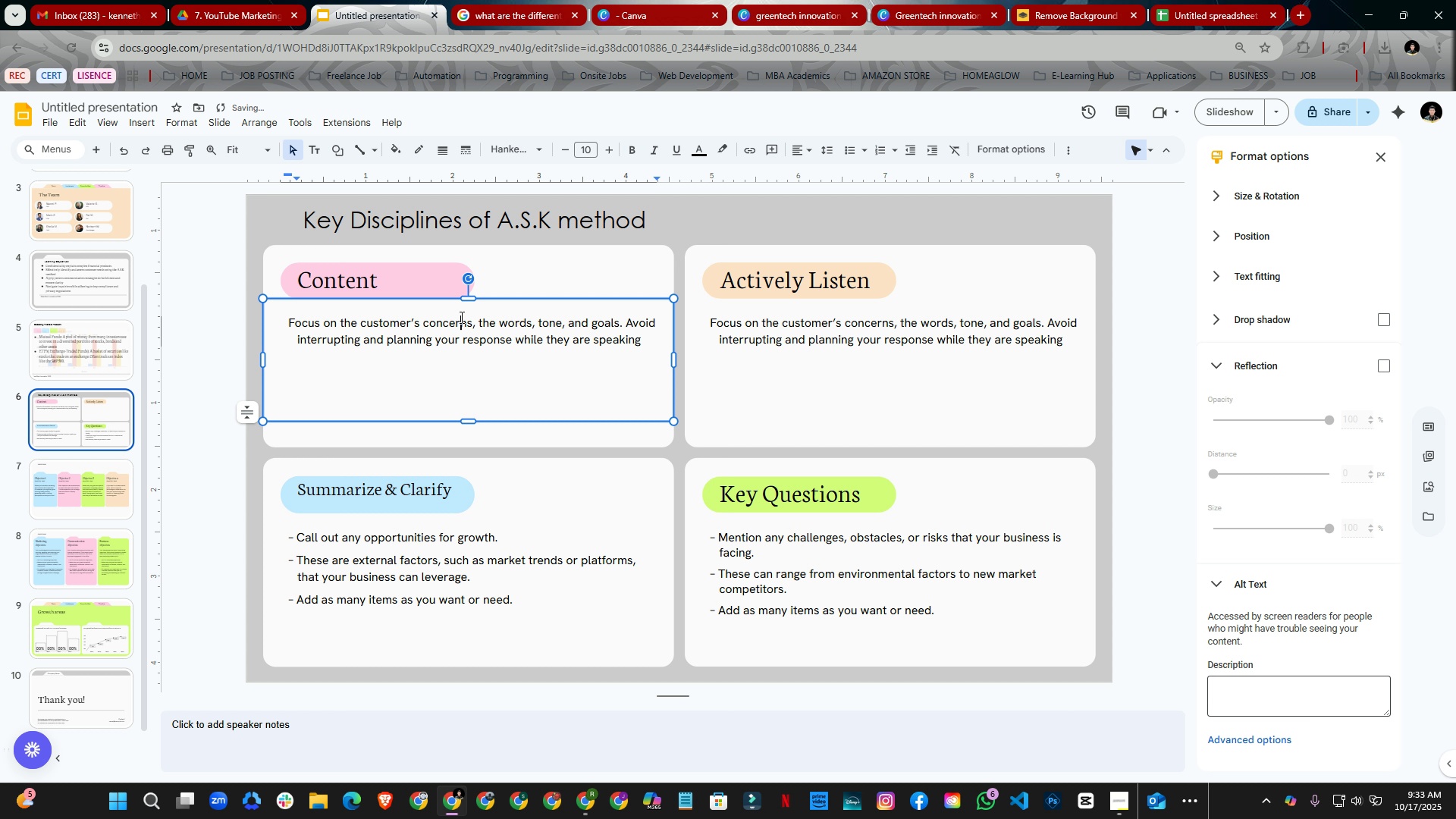 
key(Control+A)
 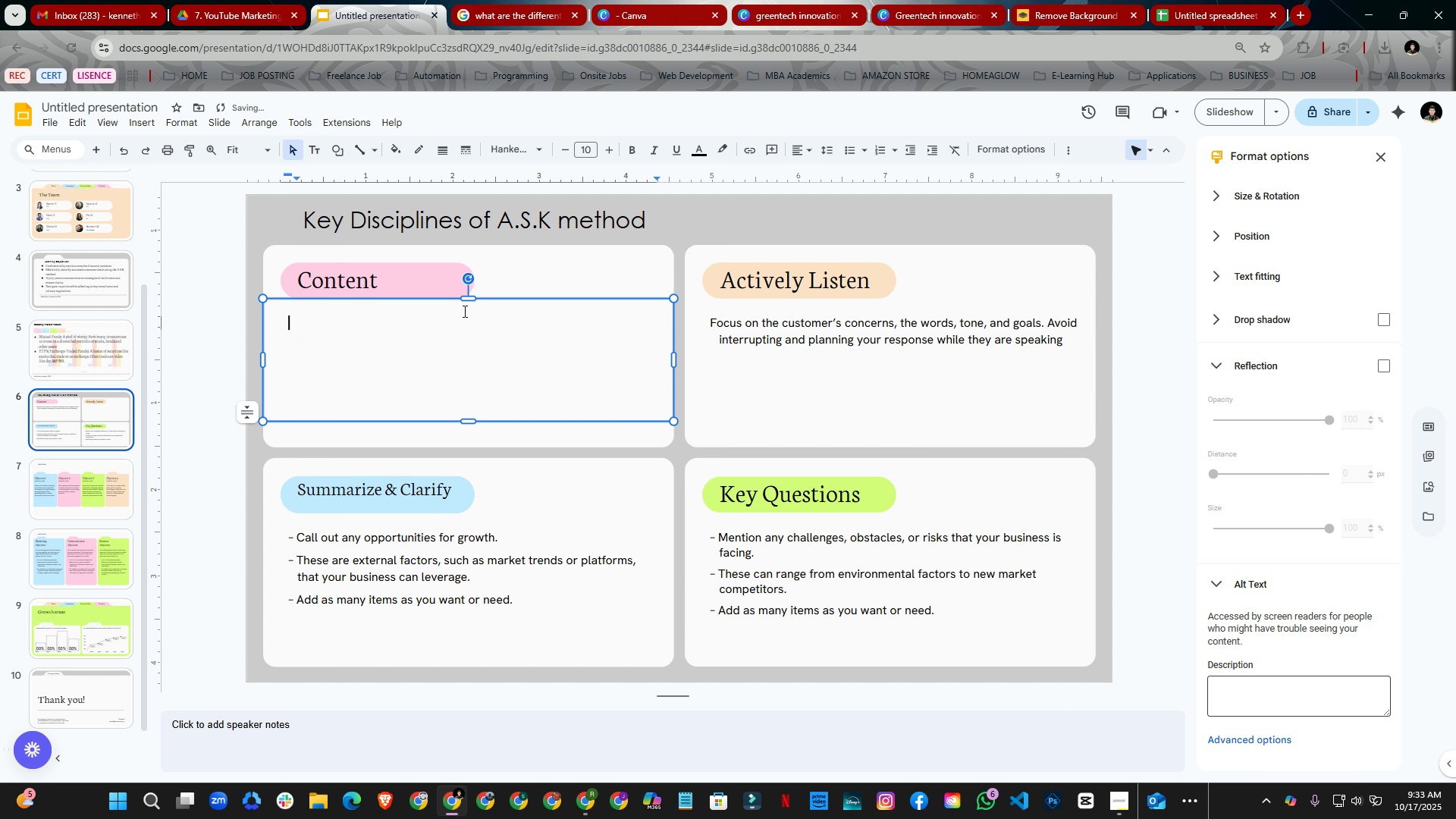 
key(Backspace)
 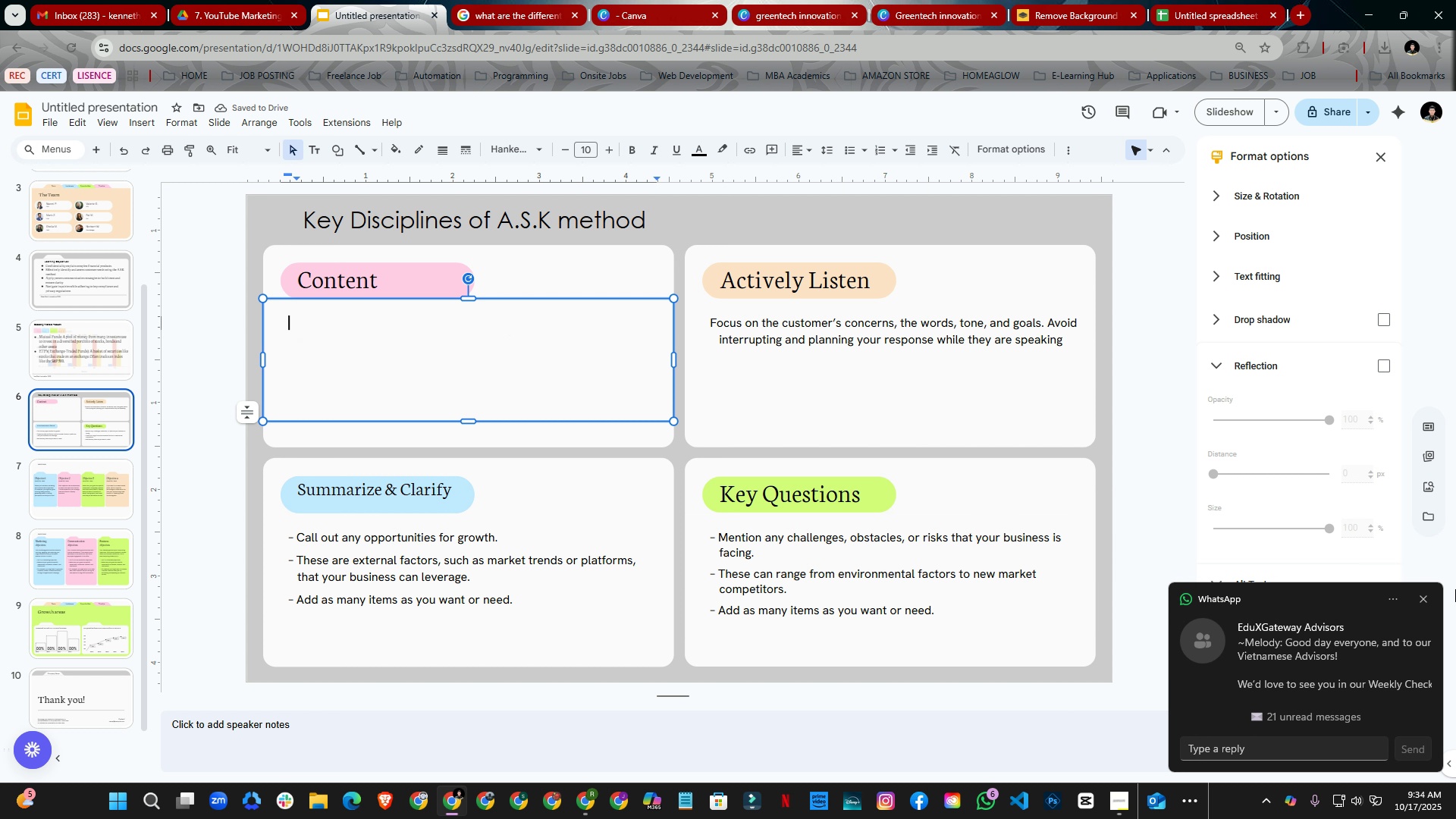 
left_click([1426, 592])
 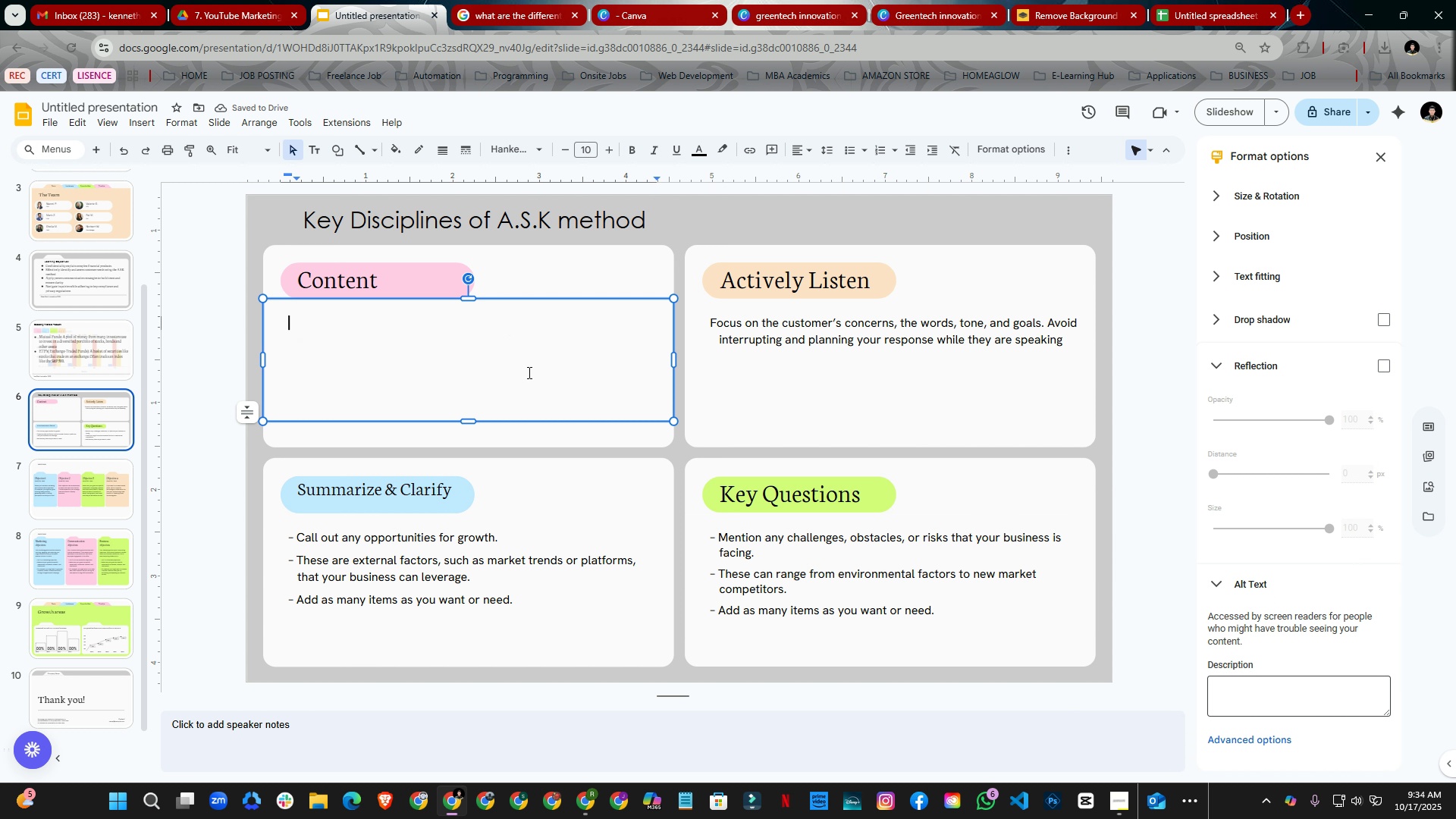 
left_click([528, 372])
 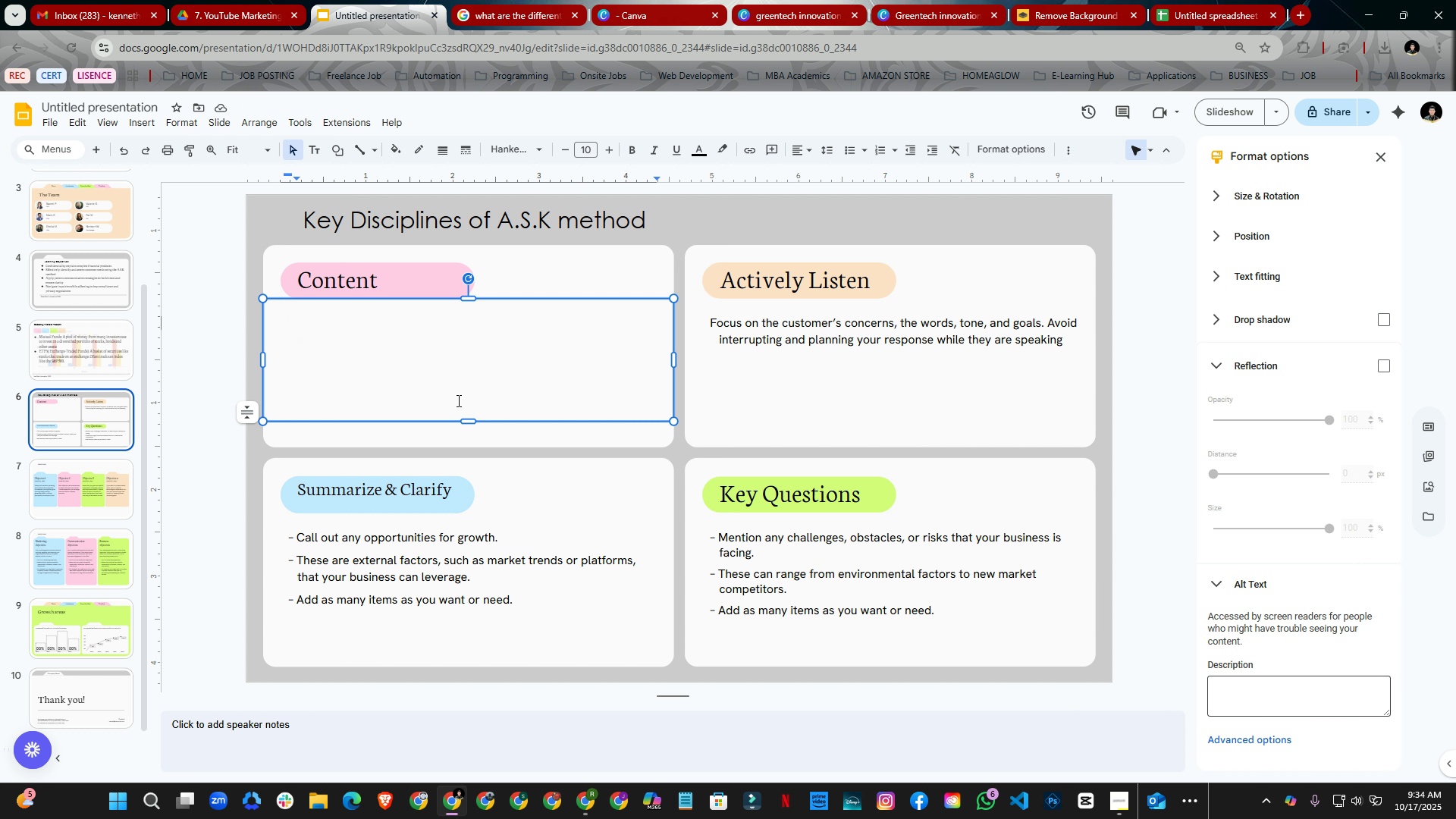 
wait(6.24)
 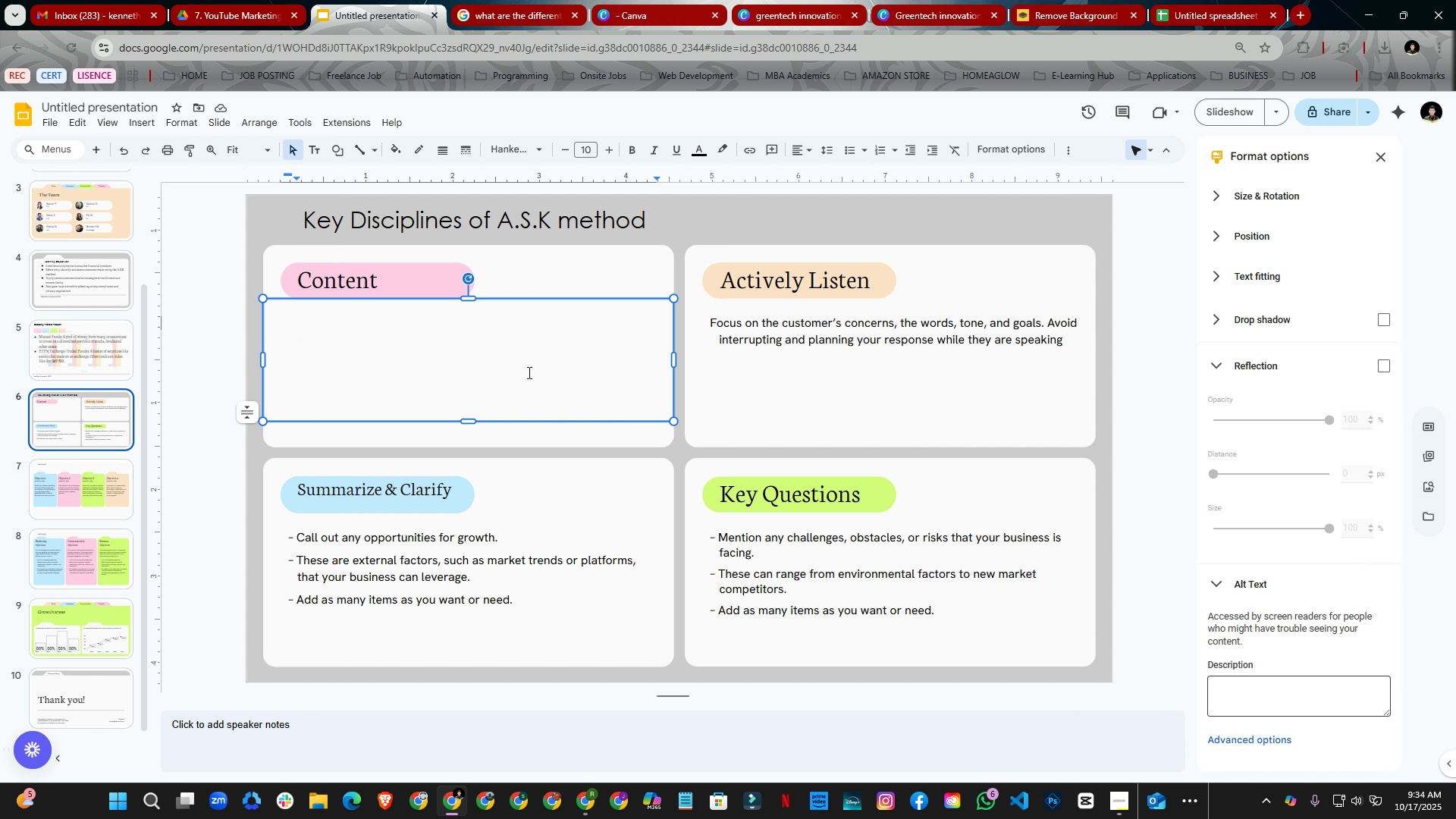 
type(This is th)
key(Backspace)
key(Backspace)
type(a very important for ao)
key(Backspace)
key(Backspace)
key(Backspace)
key(Backspace)
key(Backspace)
key(Backspace)
key(Backspace)
type( ad)
key(Backspace)
key(Backspace)
key(Backspace)
type( o)
key(Backspace)
type(for a companyu )
key(Backspace)
type( to use this methos)
 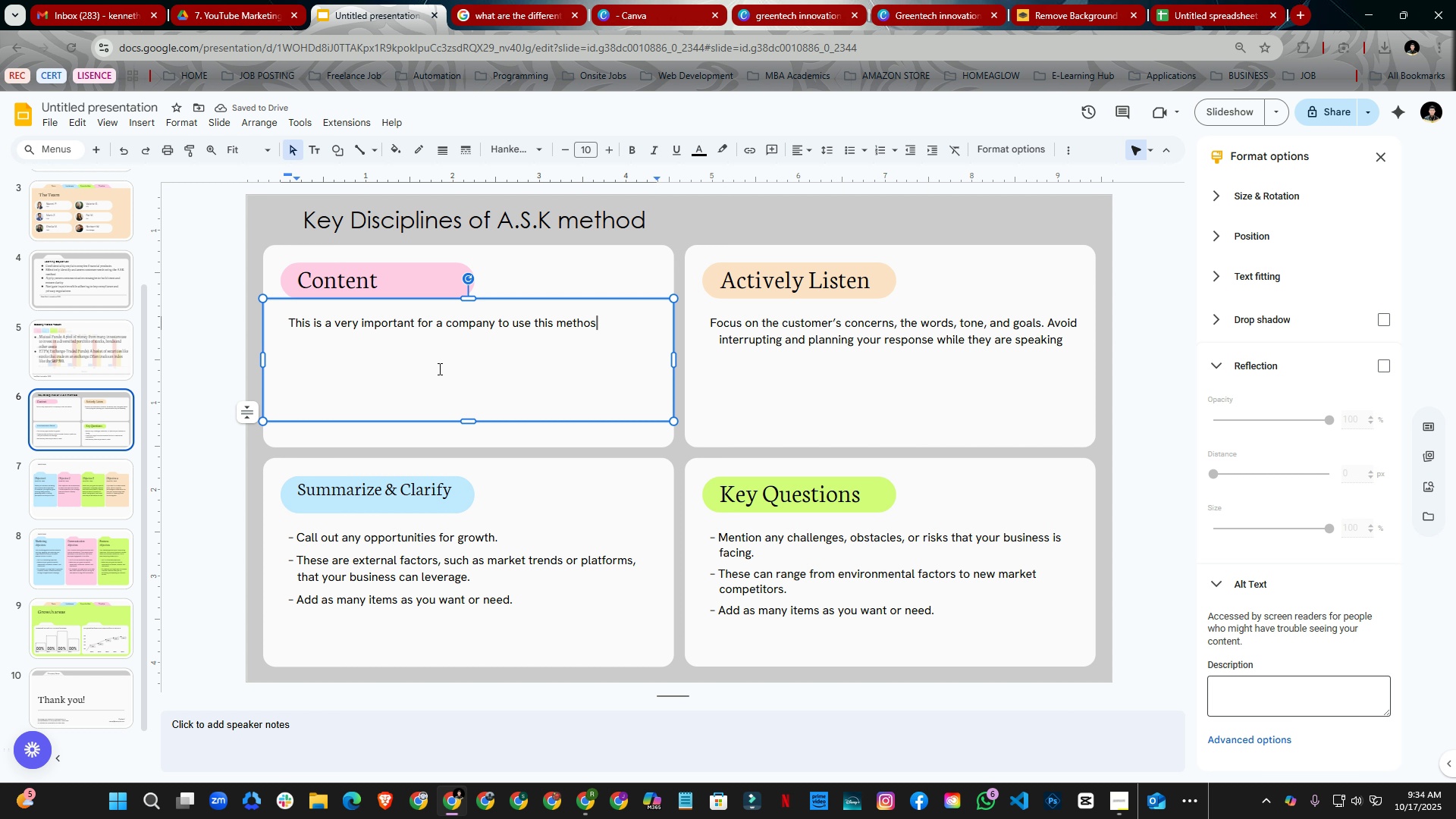 
key(Backspace)
 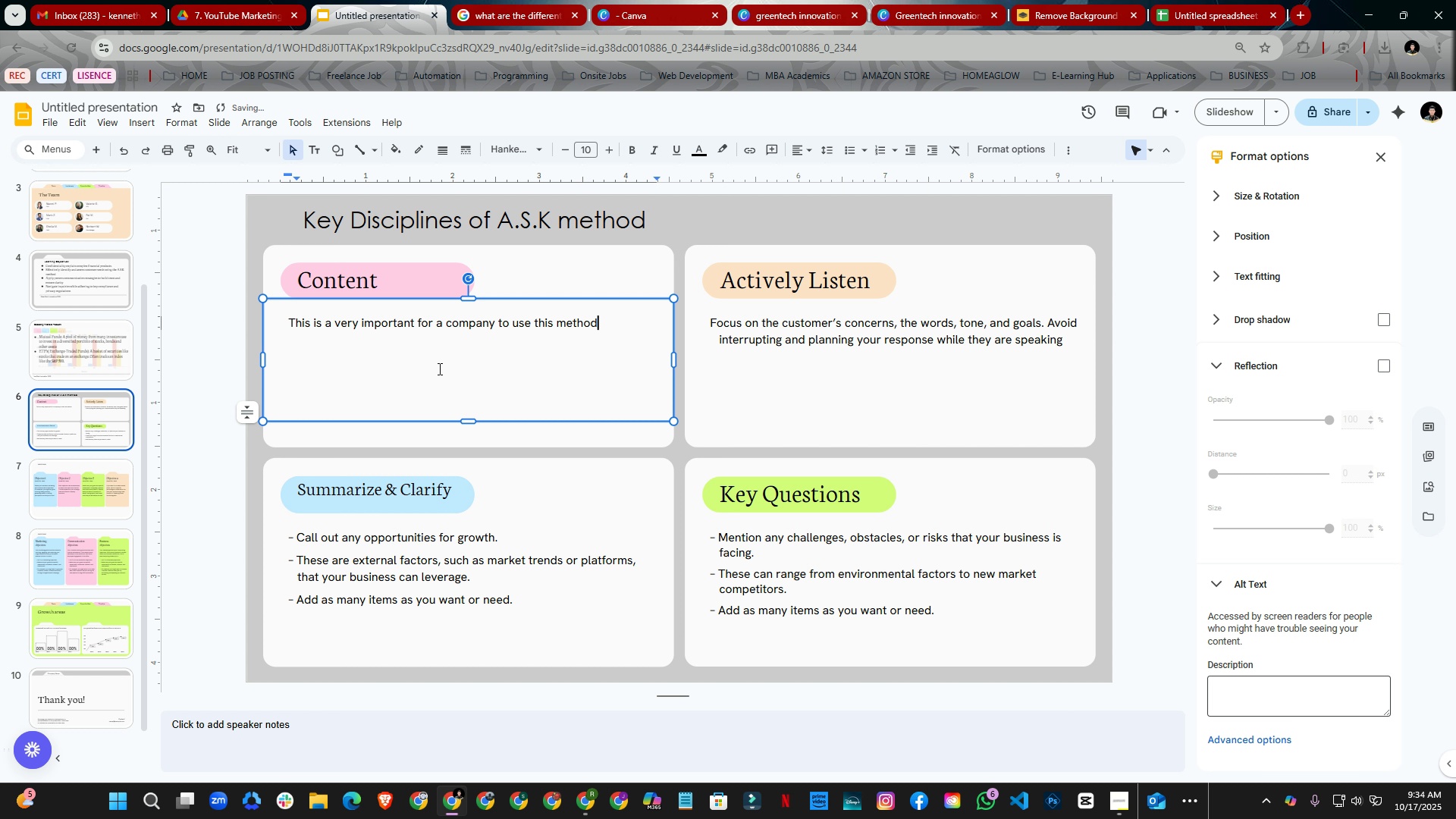 
key(D)
 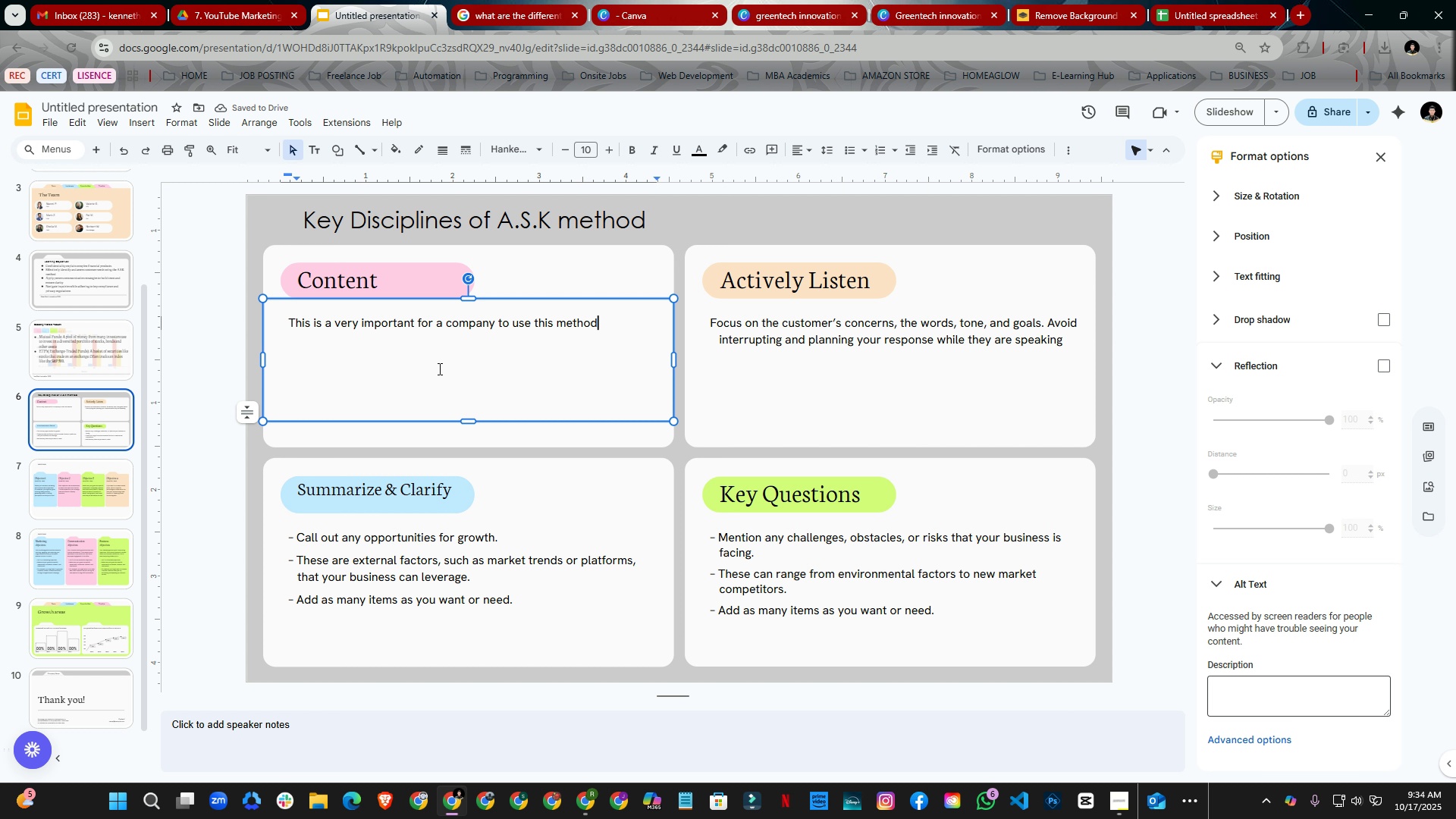 
wait(5.1)
 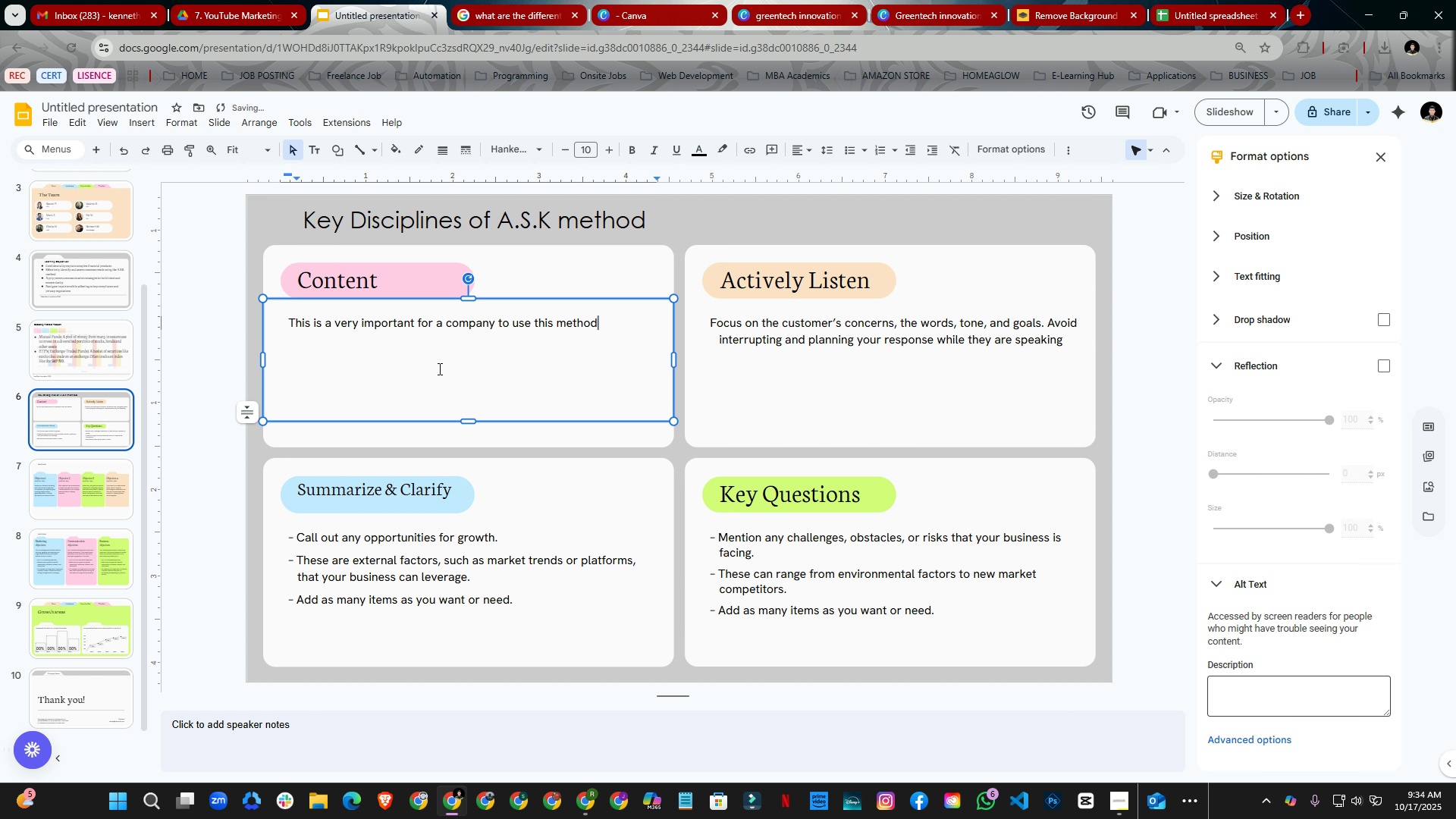 
type( to framework the customers interactions.)
 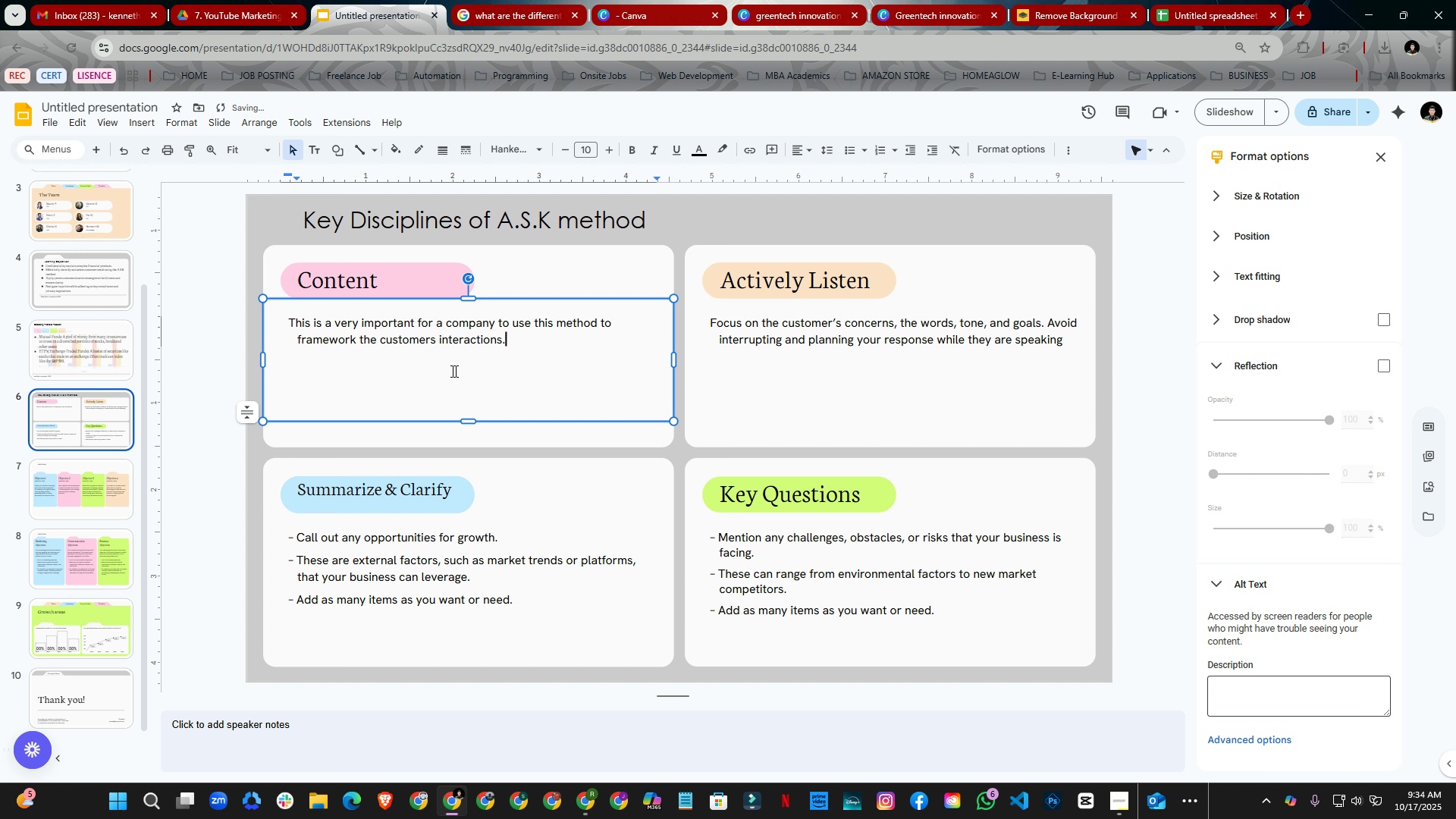 
key(Control+ControlLeft)
 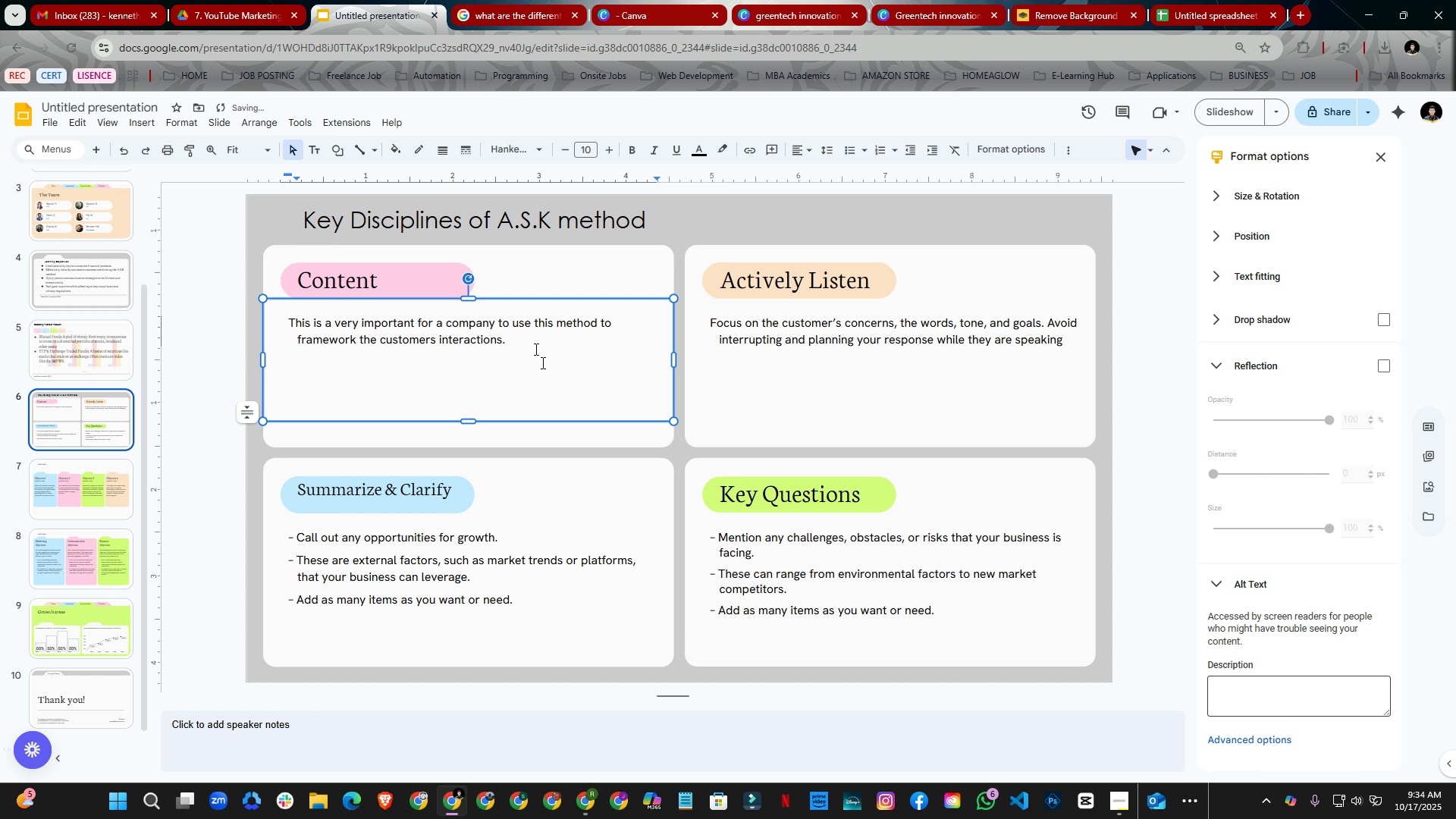 
key(Control+A)
 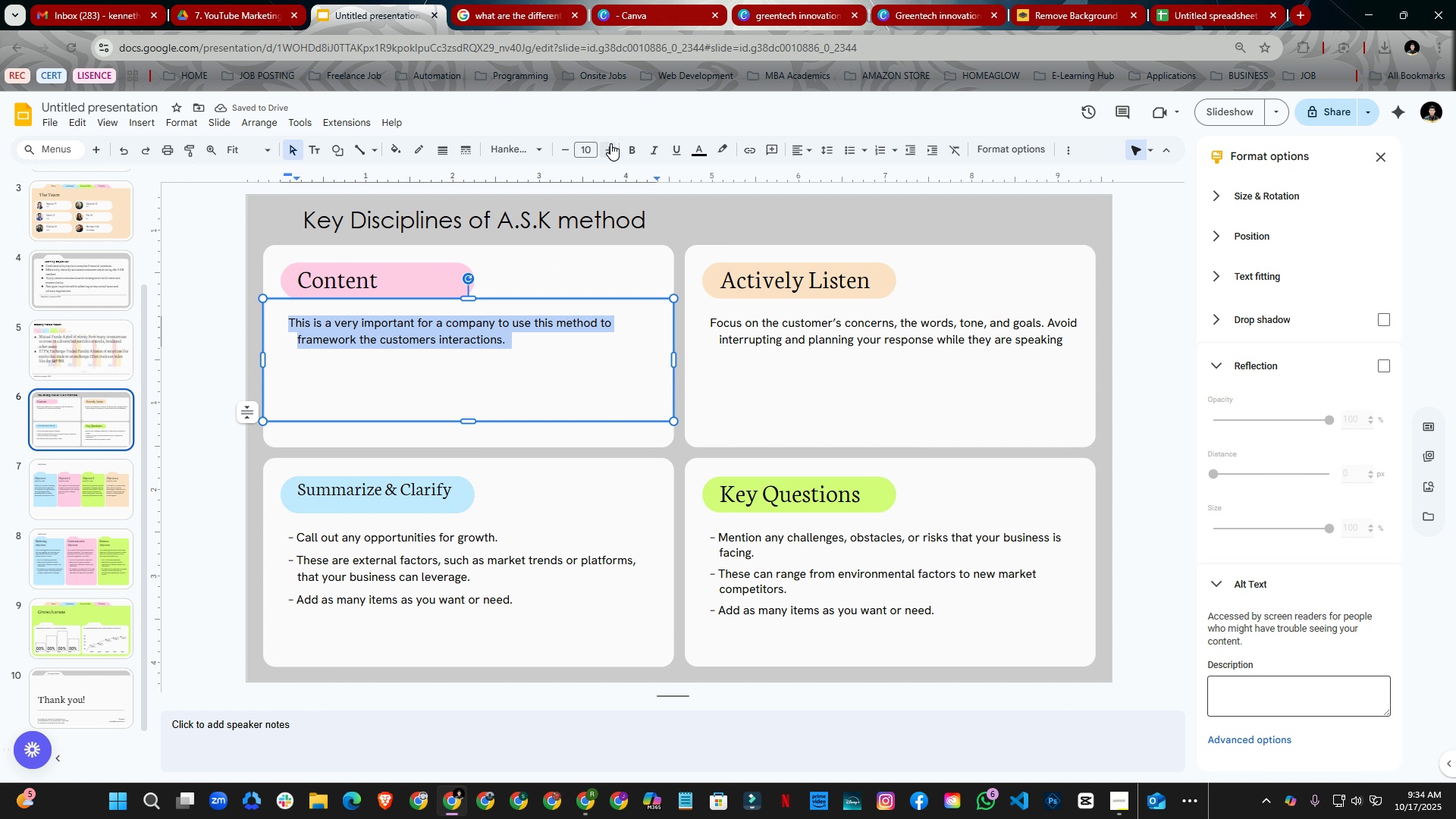 
double_click([611, 143])
 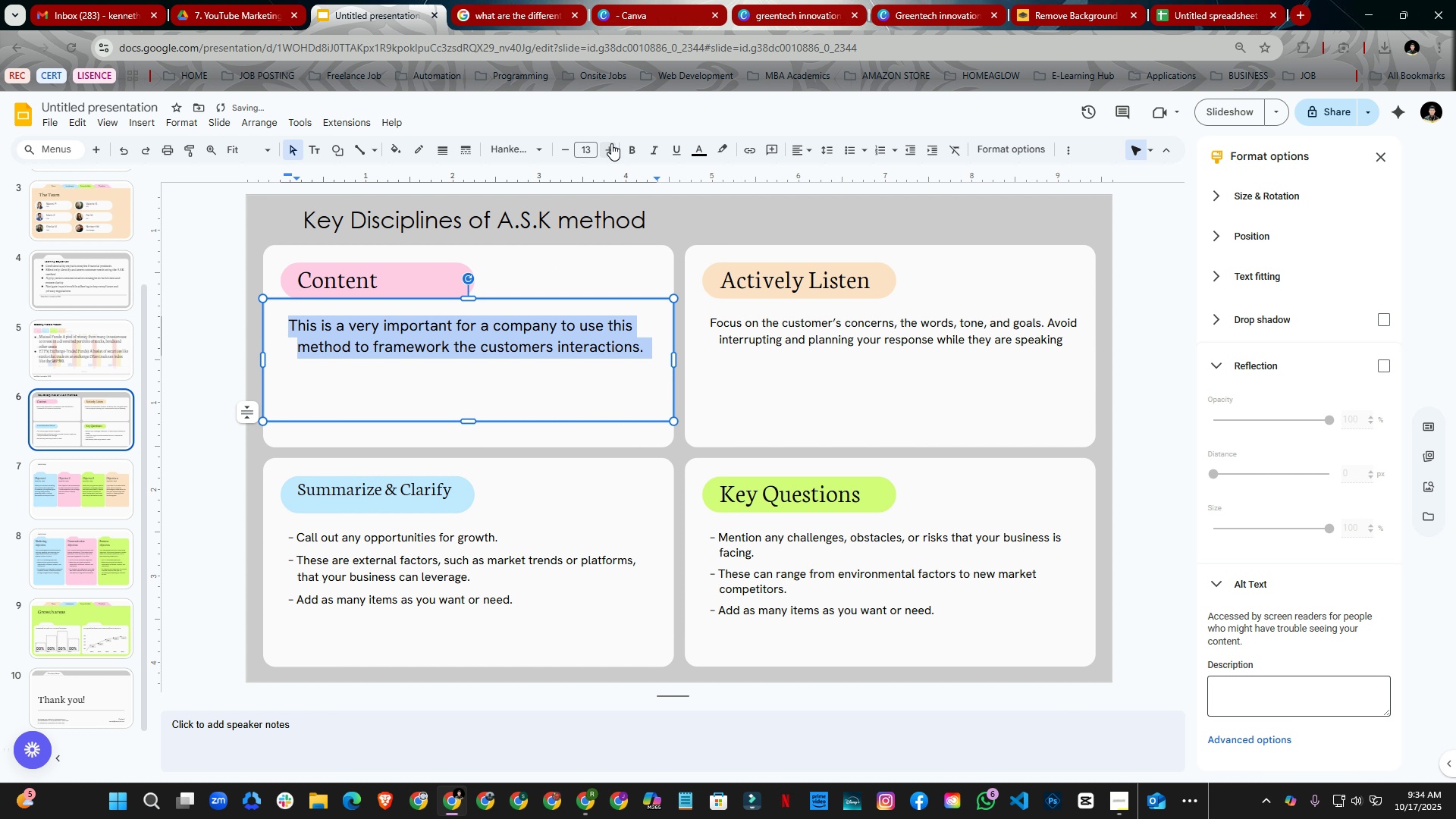 
triple_click([611, 143])
 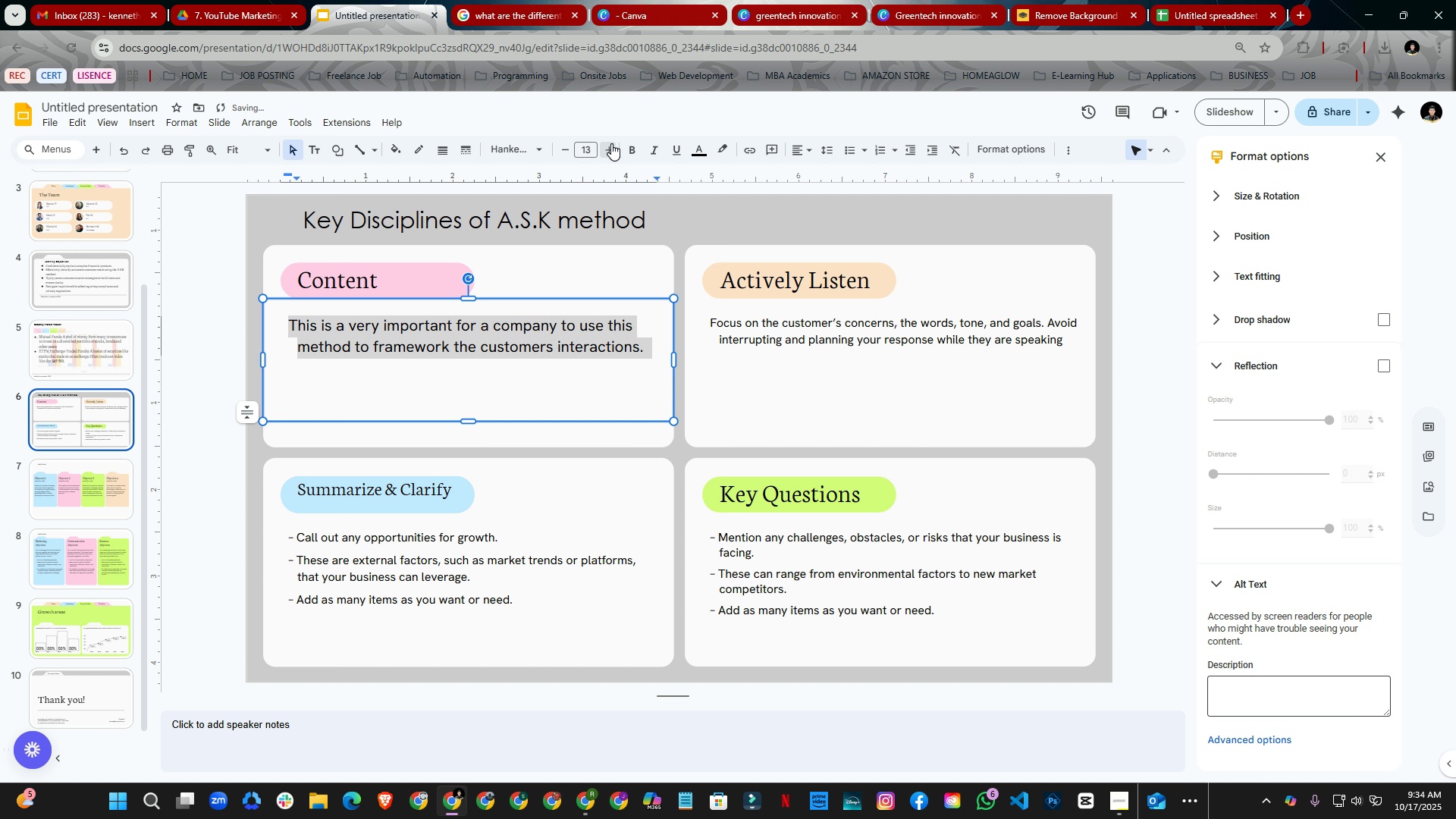 
triple_click([611, 143])
 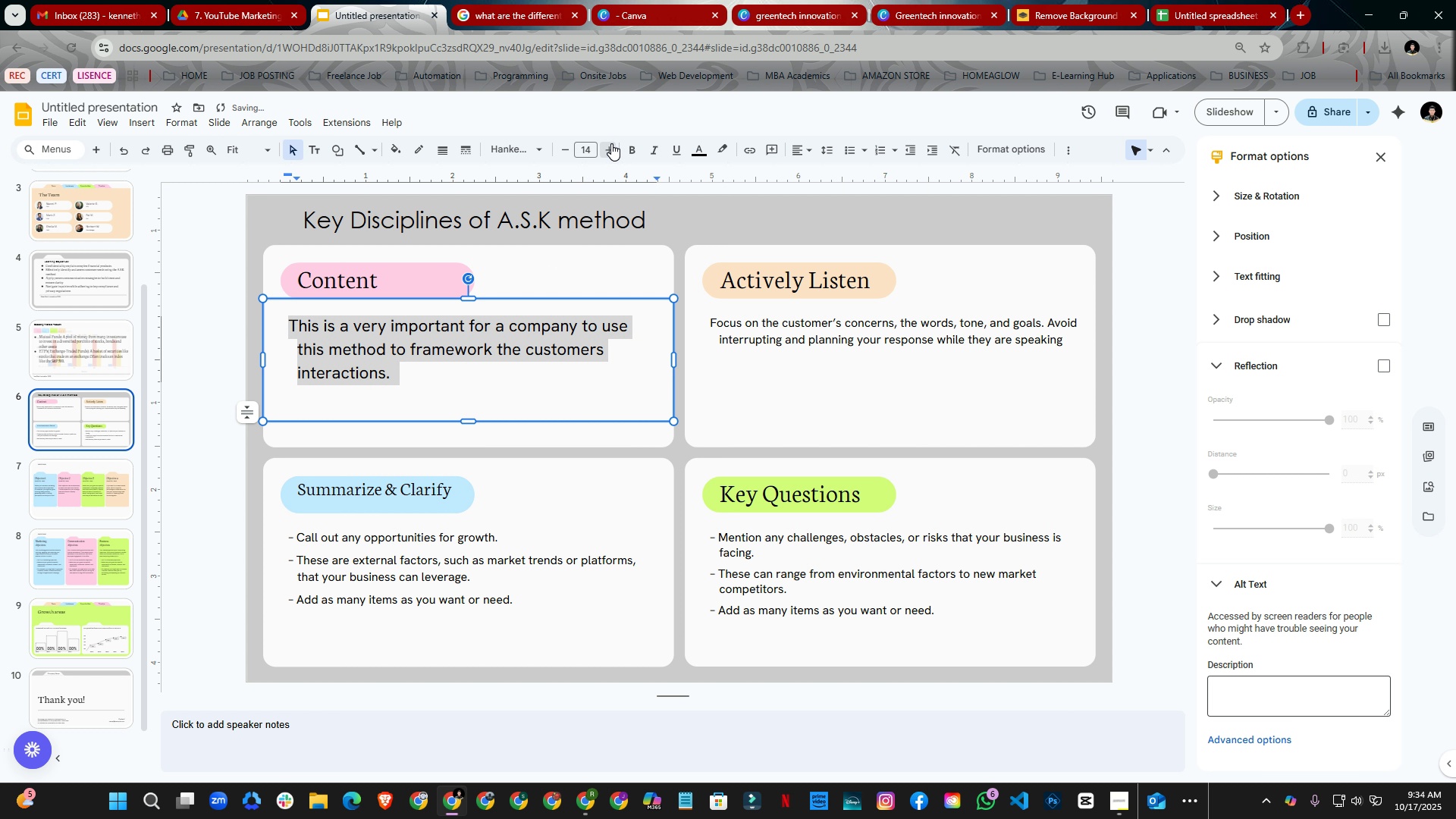 
triple_click([611, 143])
 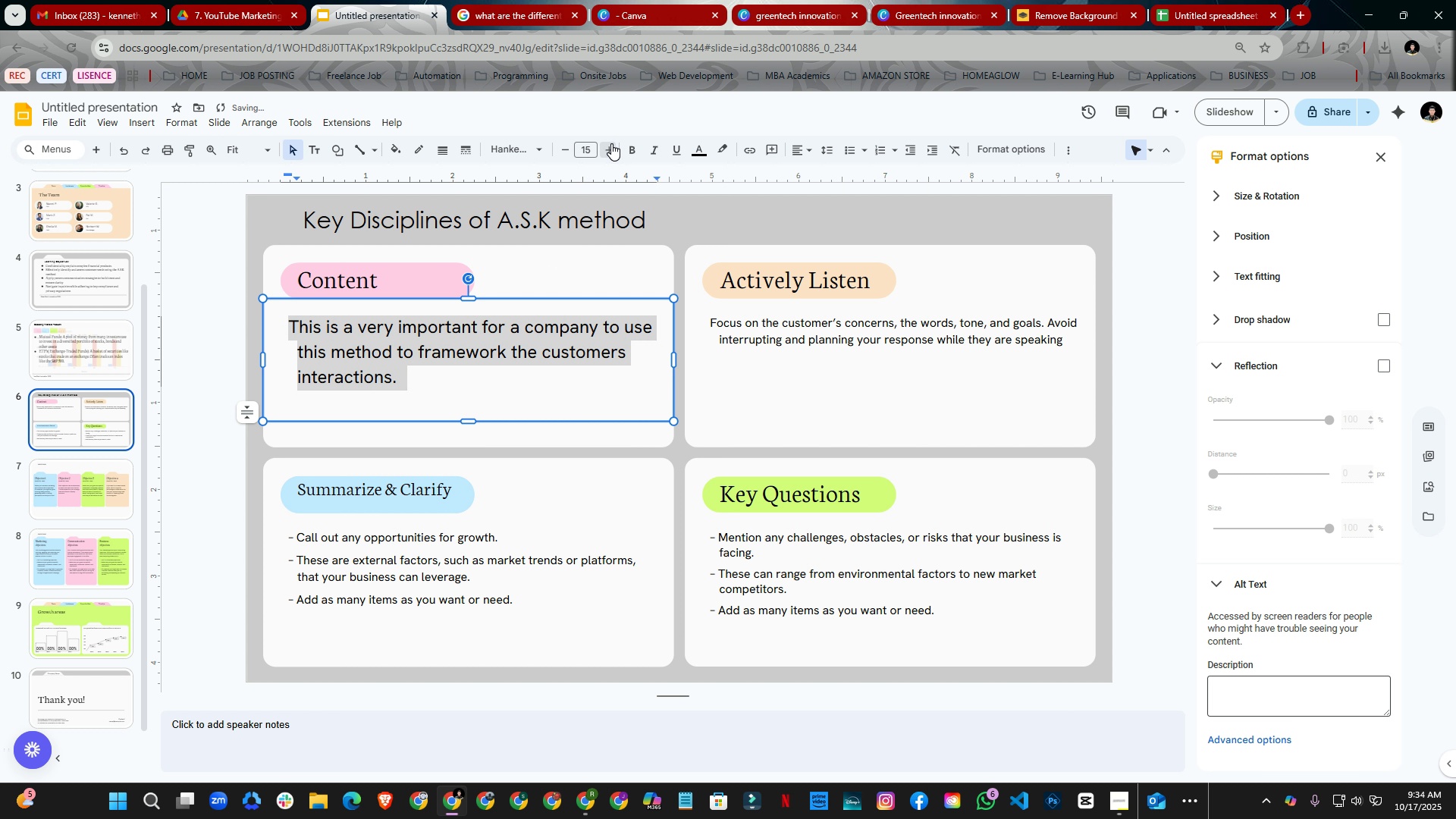 
triple_click([611, 143])
 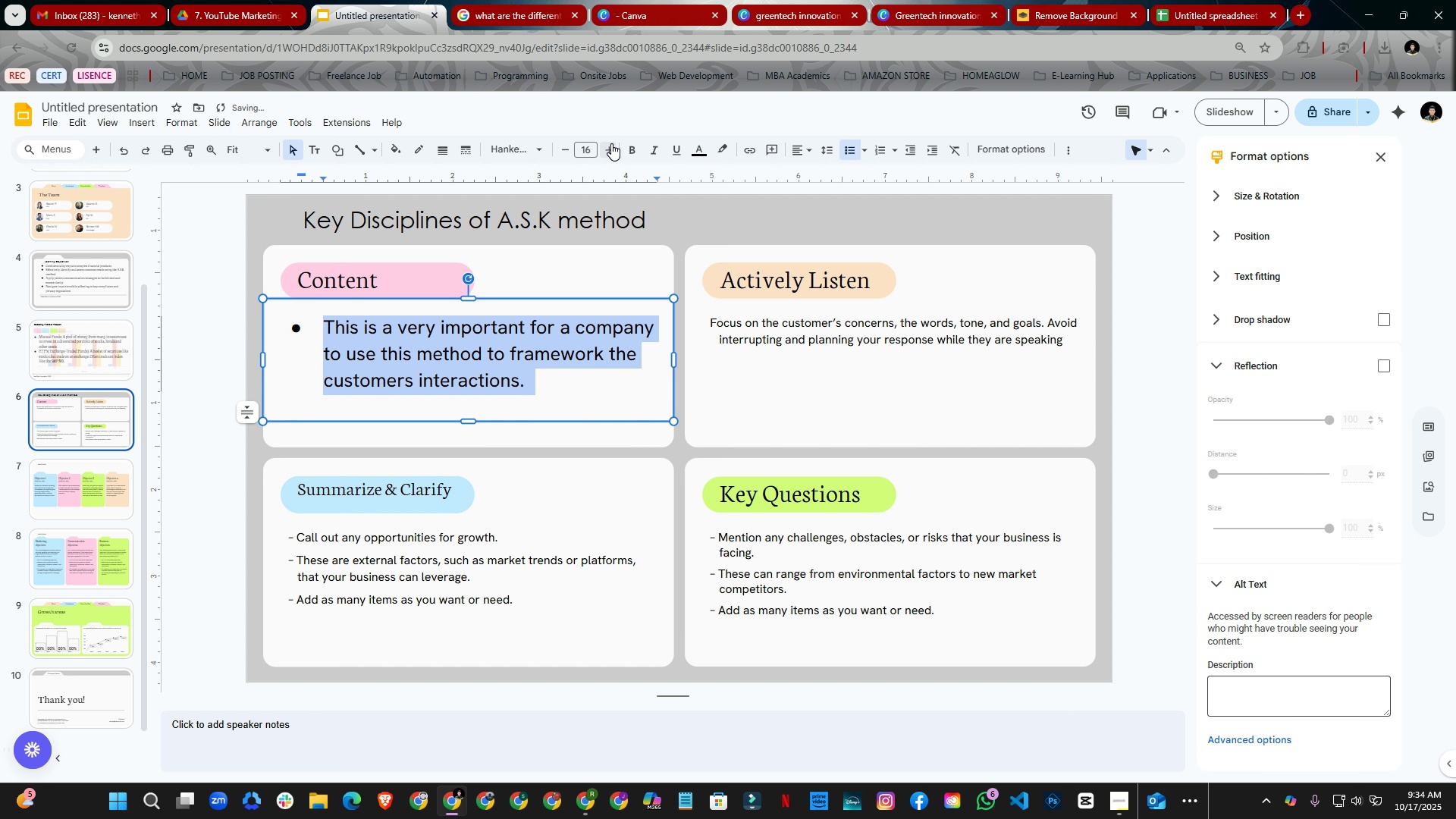 
key(Control+Shift+8)
 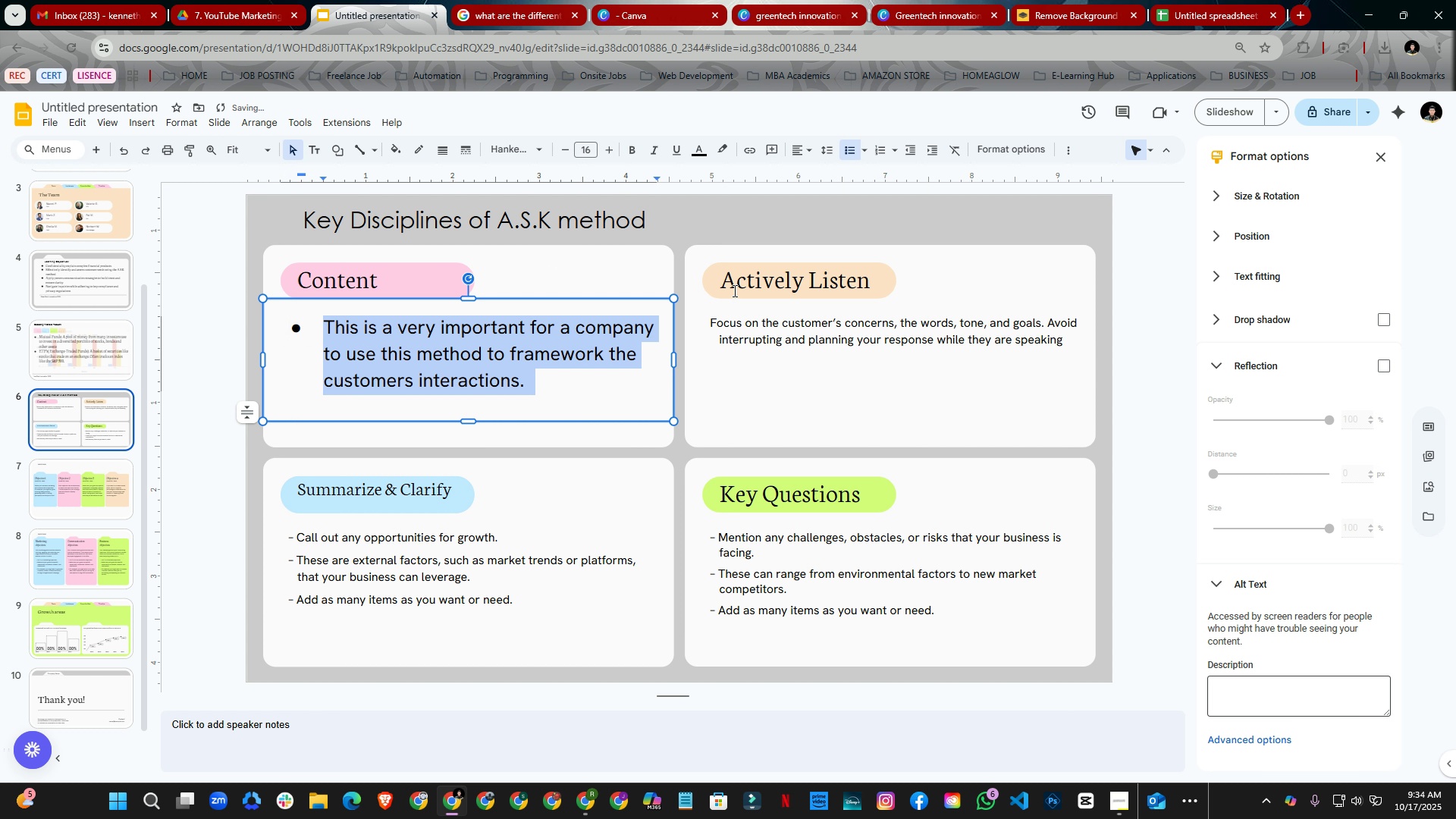 
left_click([777, 333])
 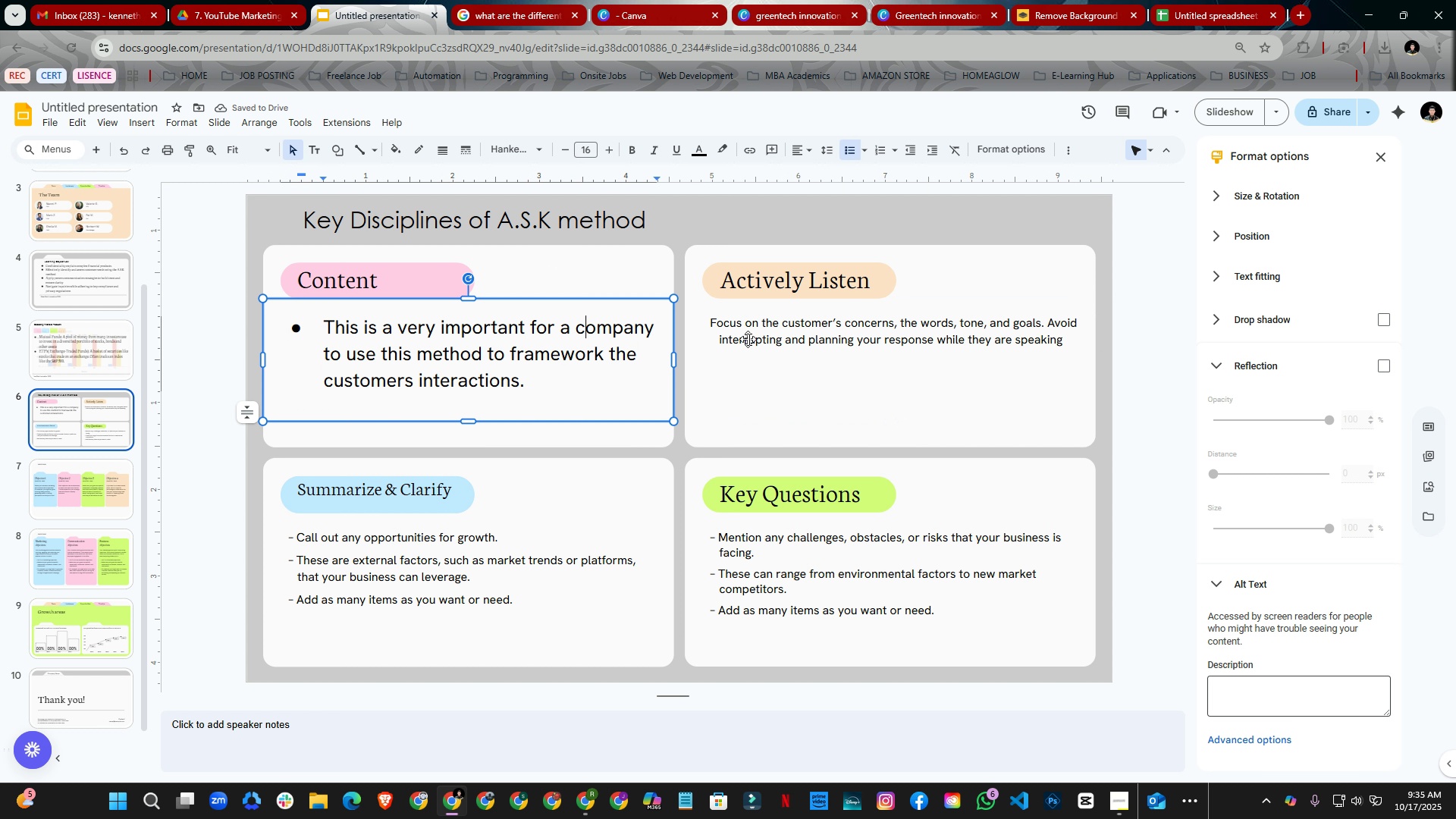 
left_click([764, 337])
 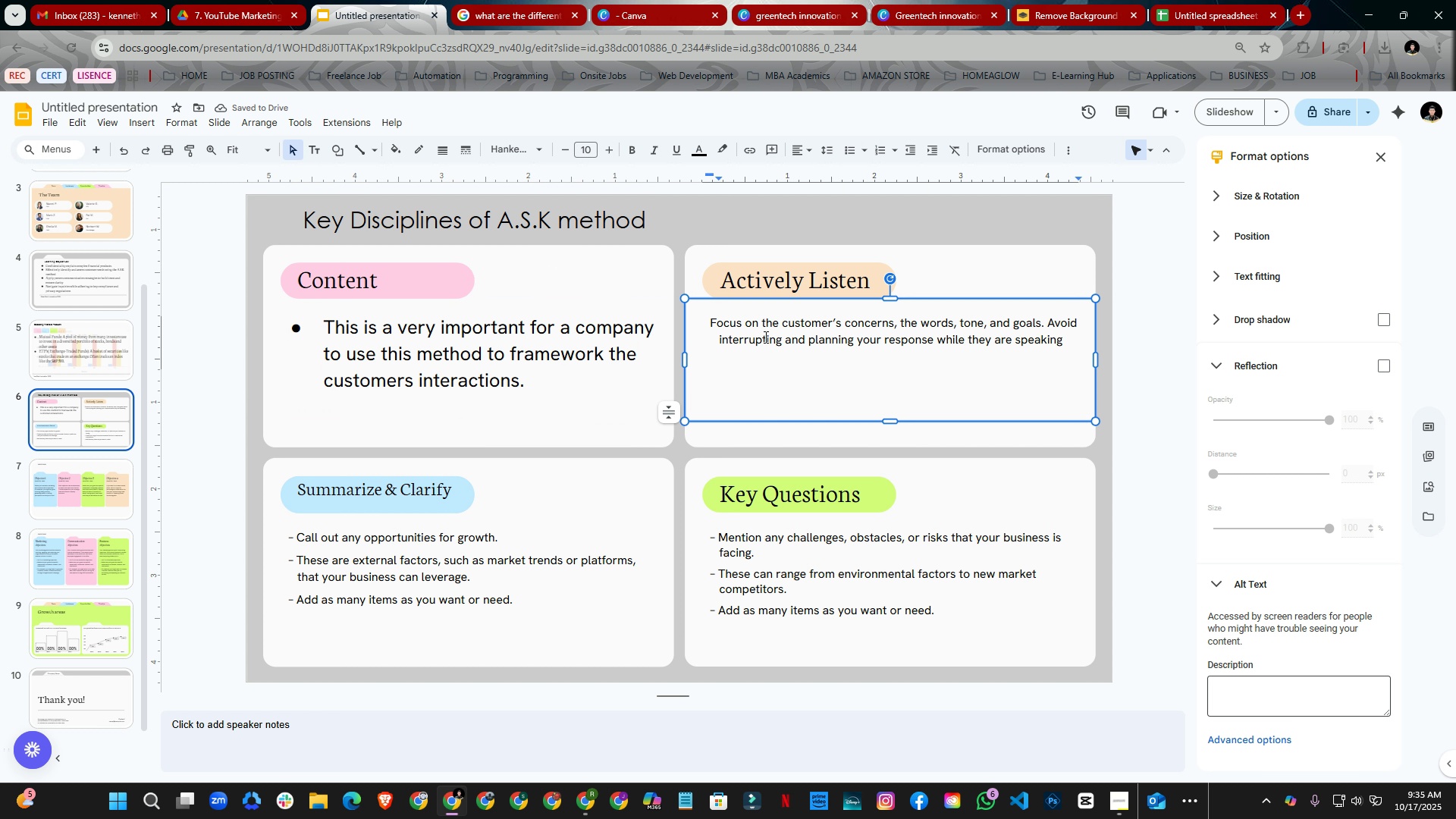 
key(Control+Shift+ShiftLeft)
 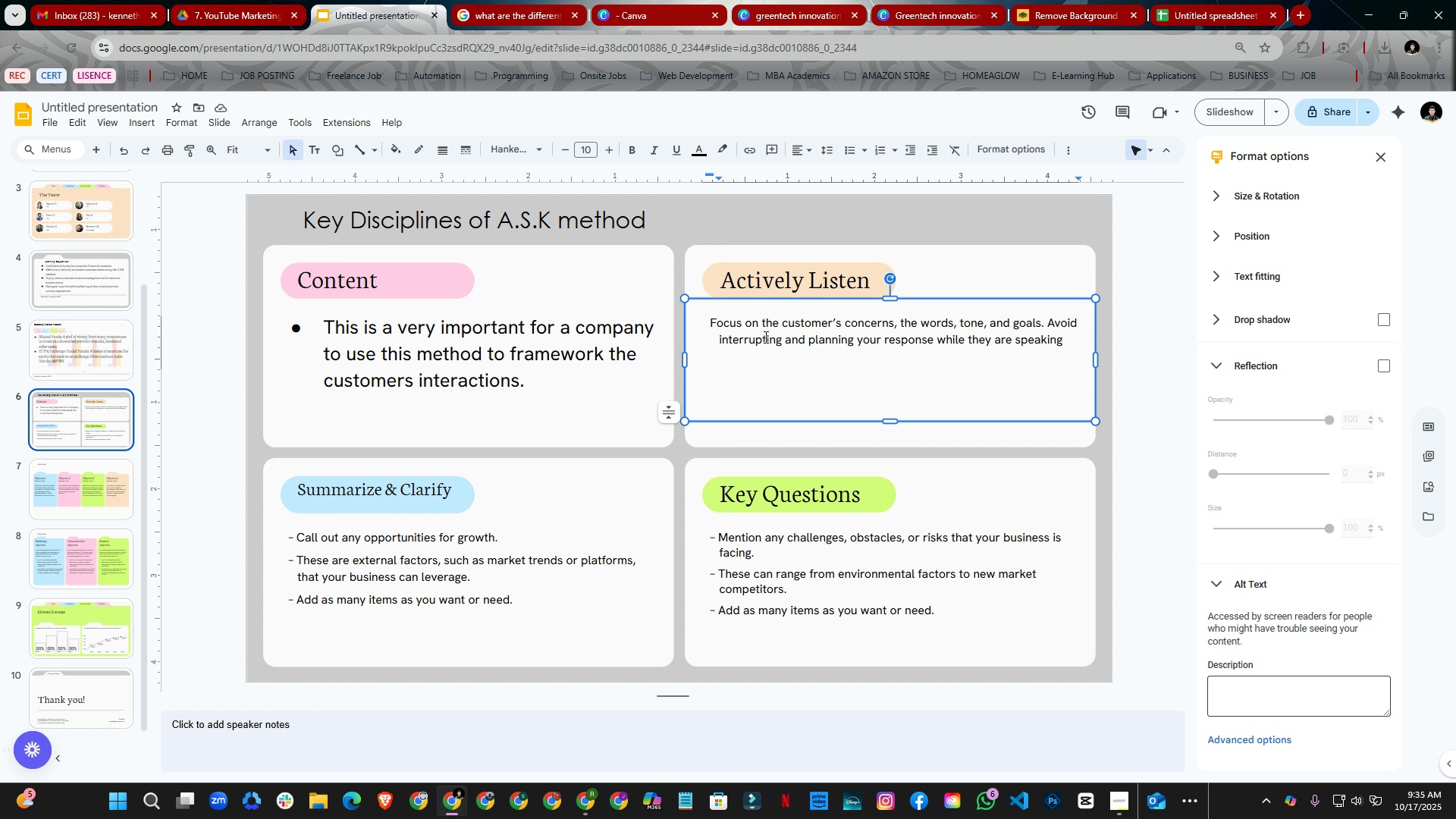 
key(Control+A)
 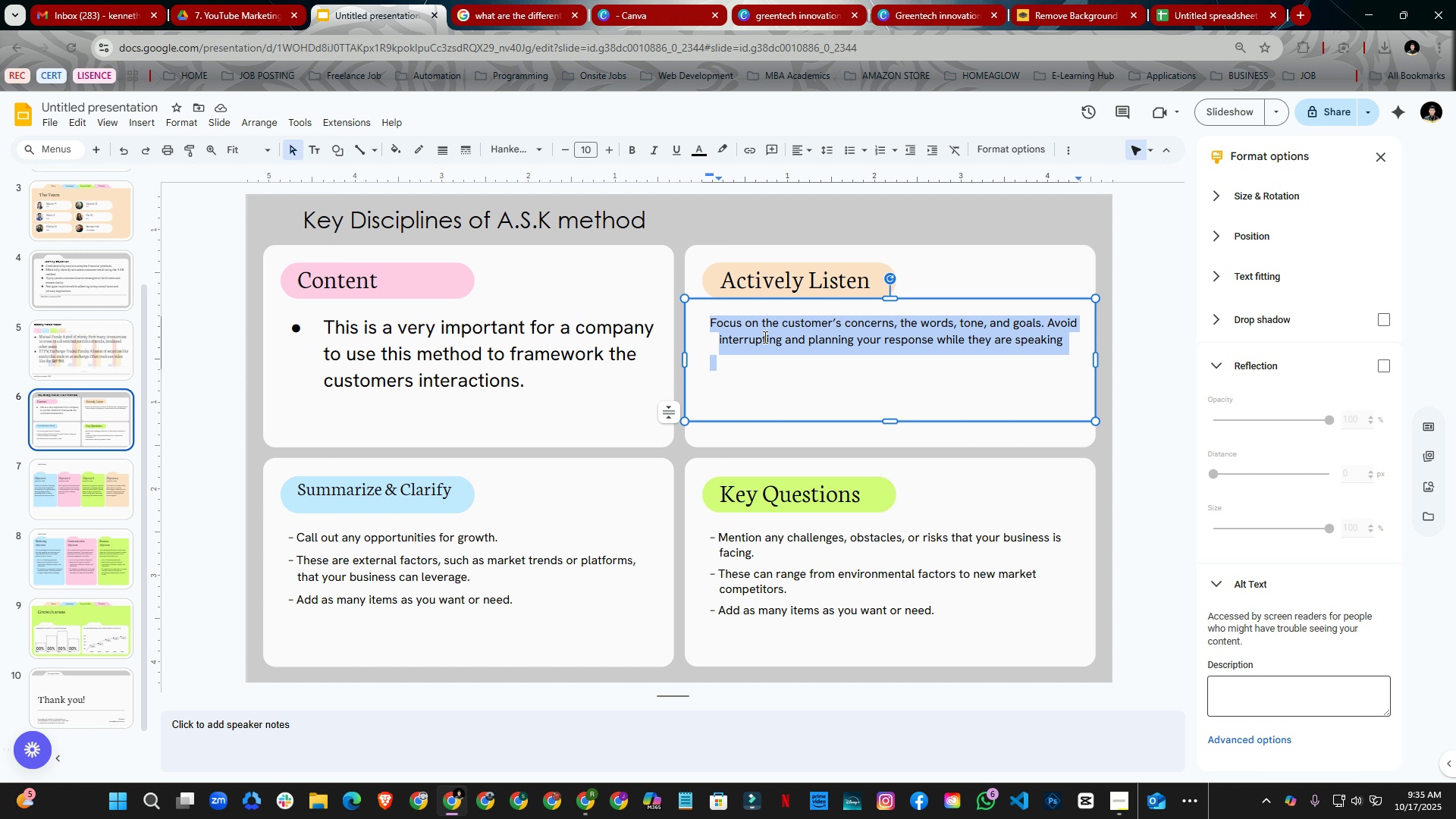 
key(Control+Shift+ShiftLeft)
 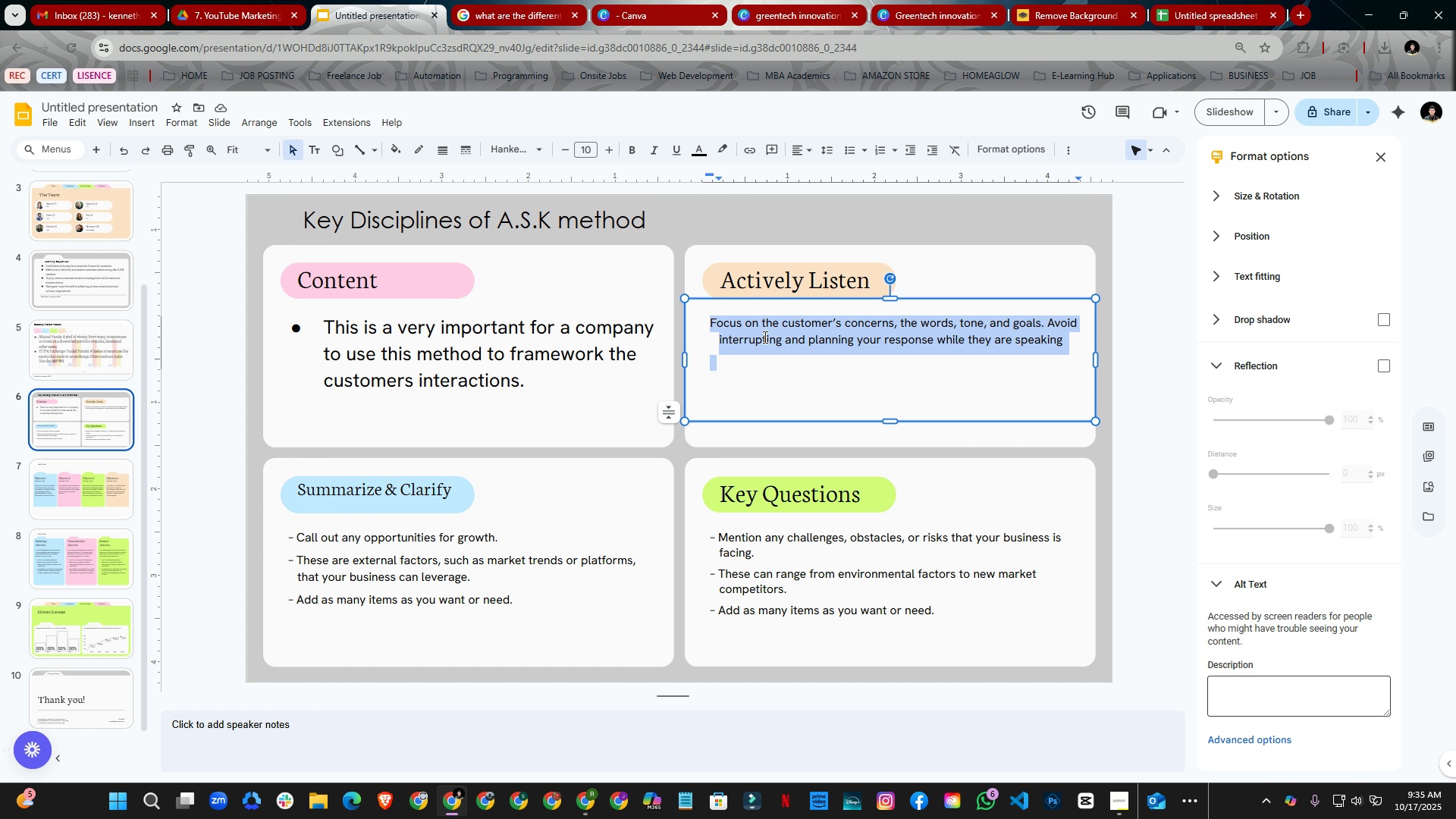 
key(Control+Shift+8)
 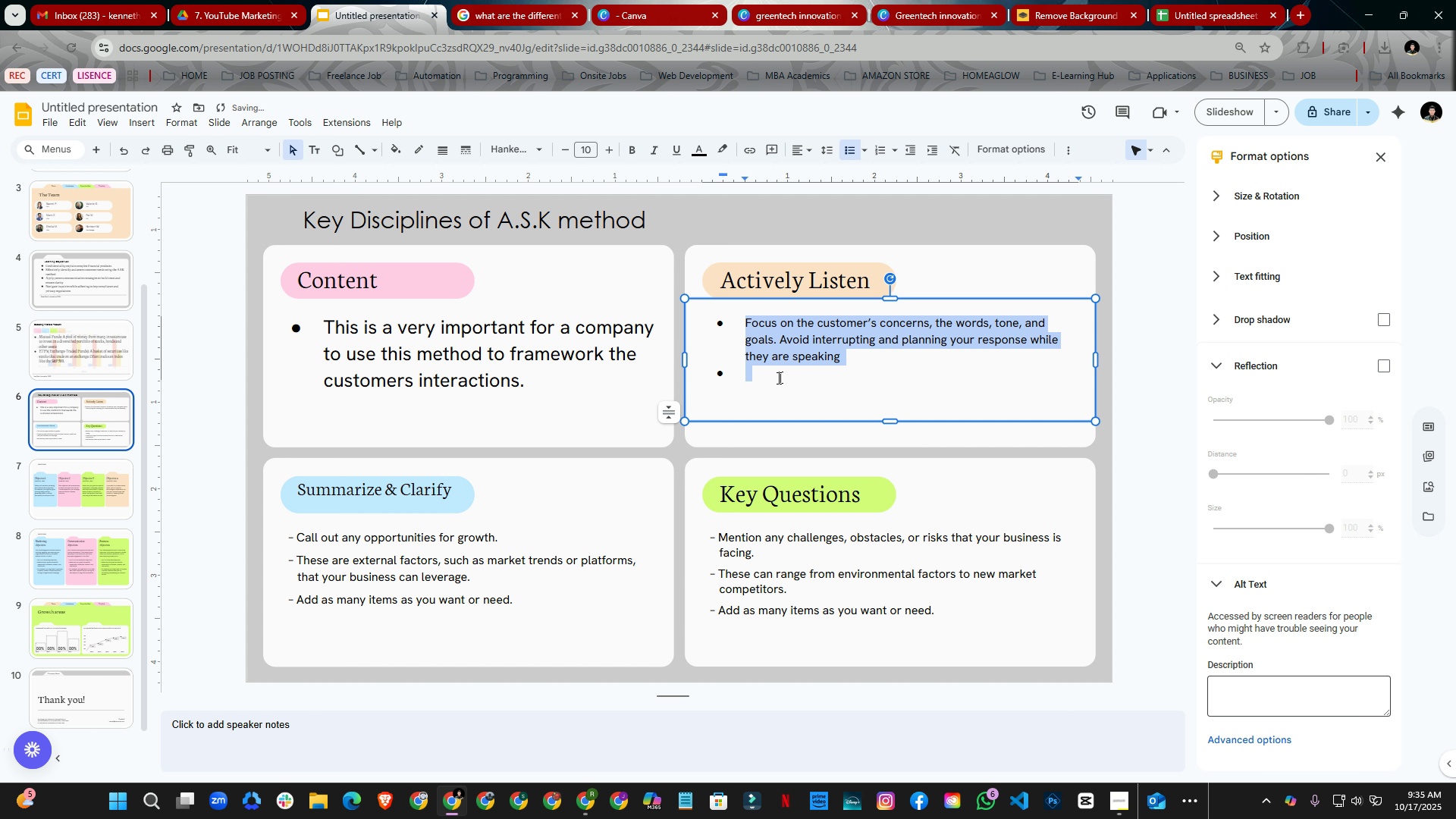 
left_click([764, 380])
 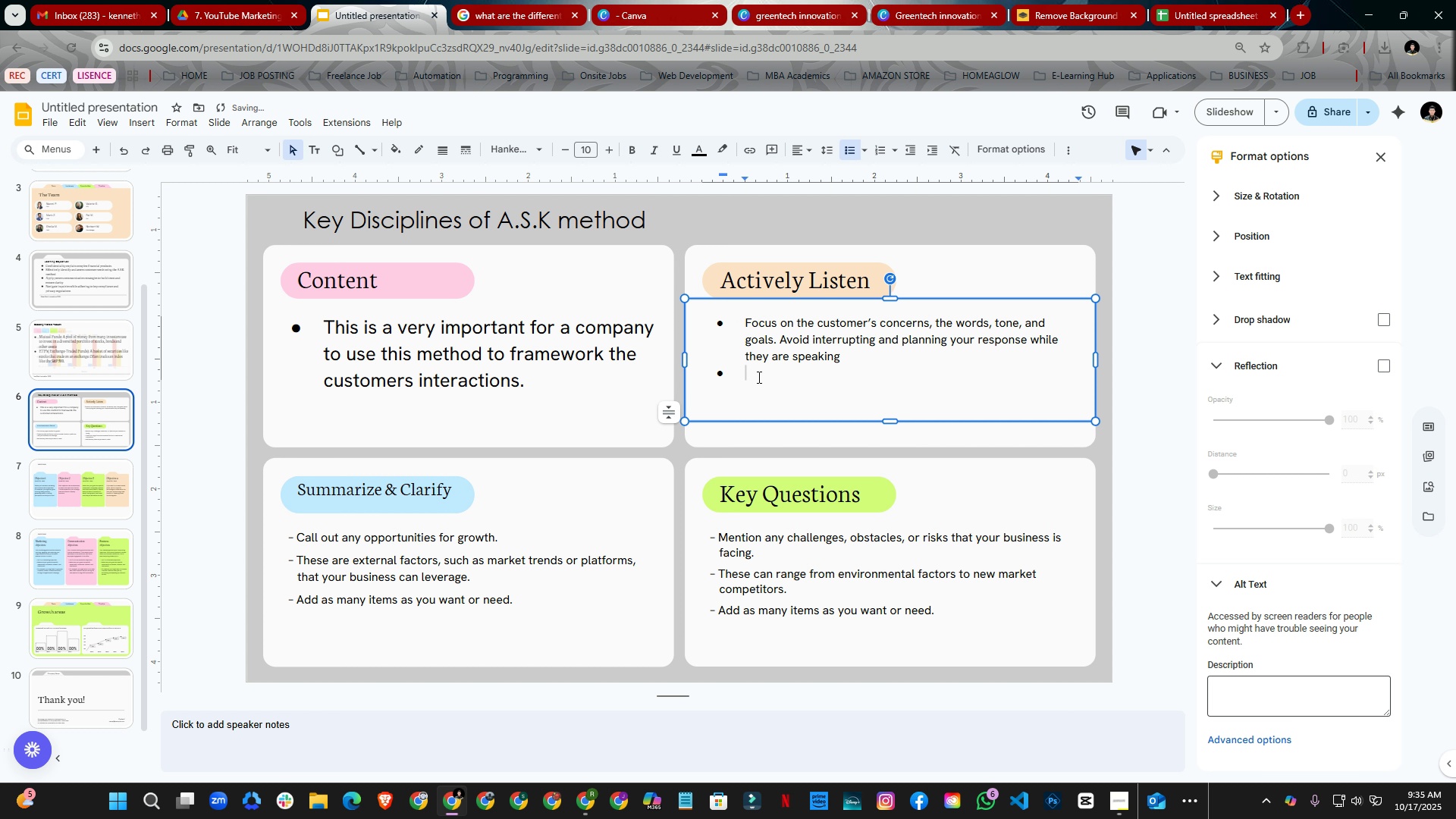 
key(Backspace)
 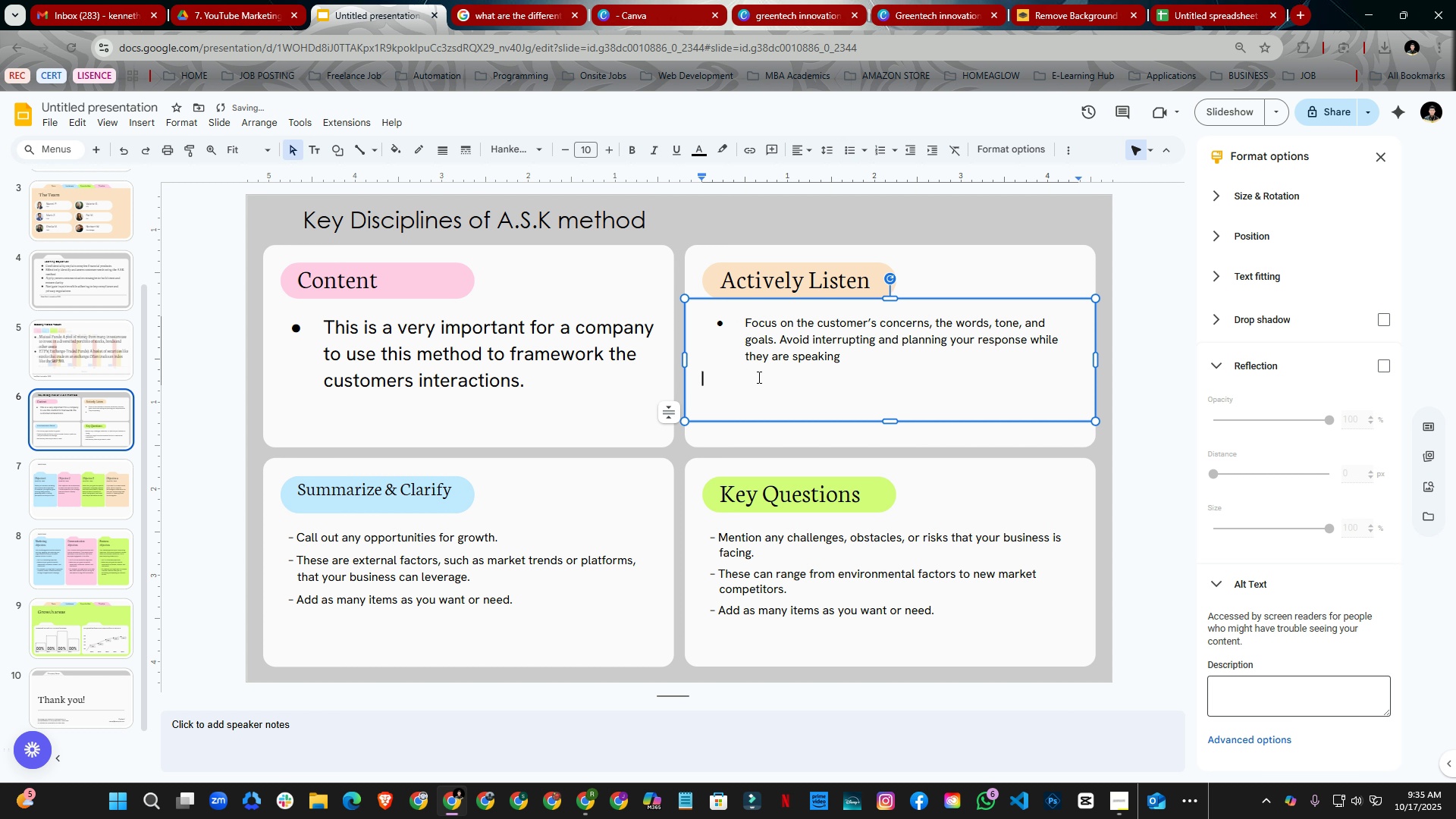 
key(Backspace)
 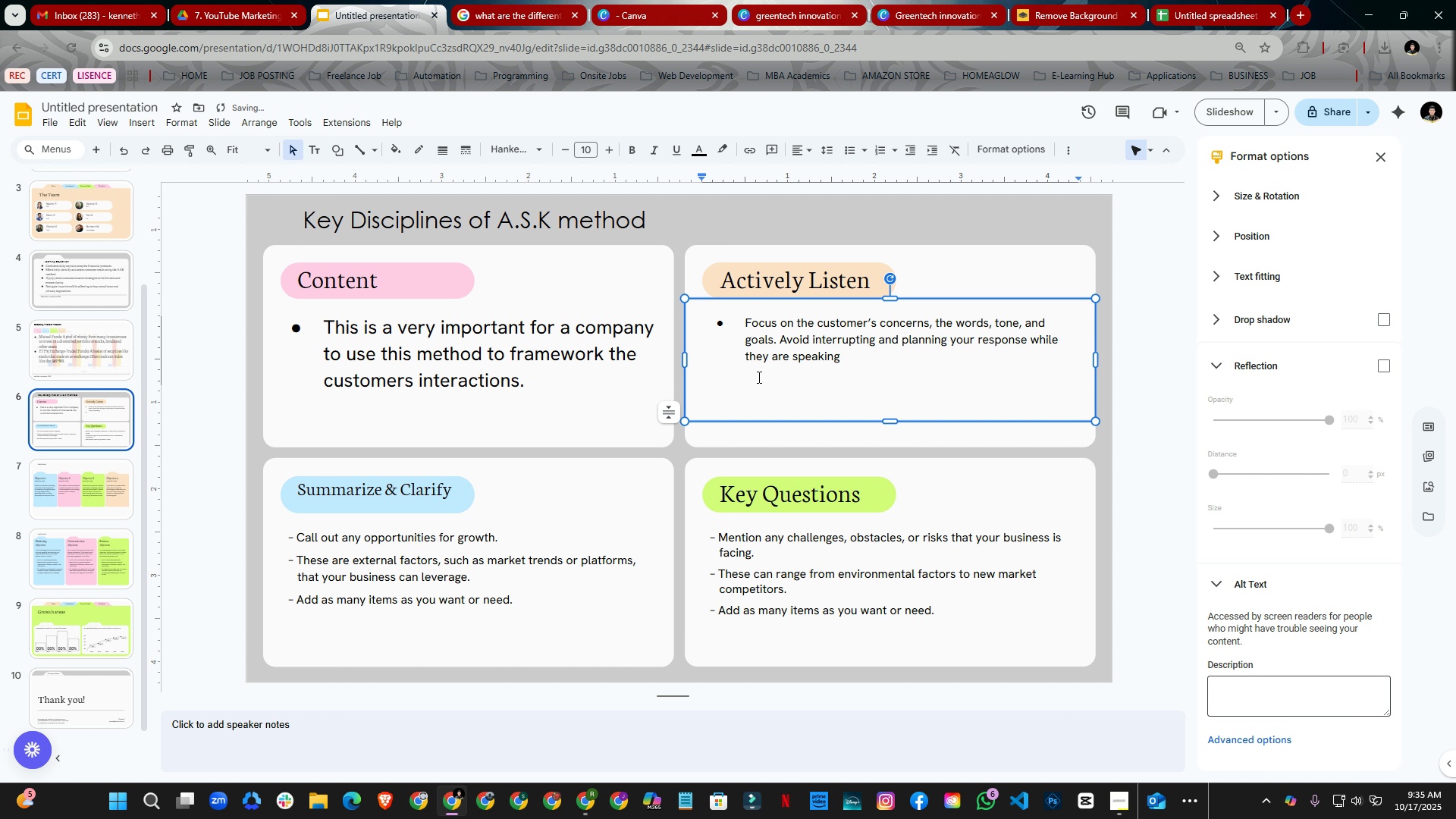 
key(Backspace)
 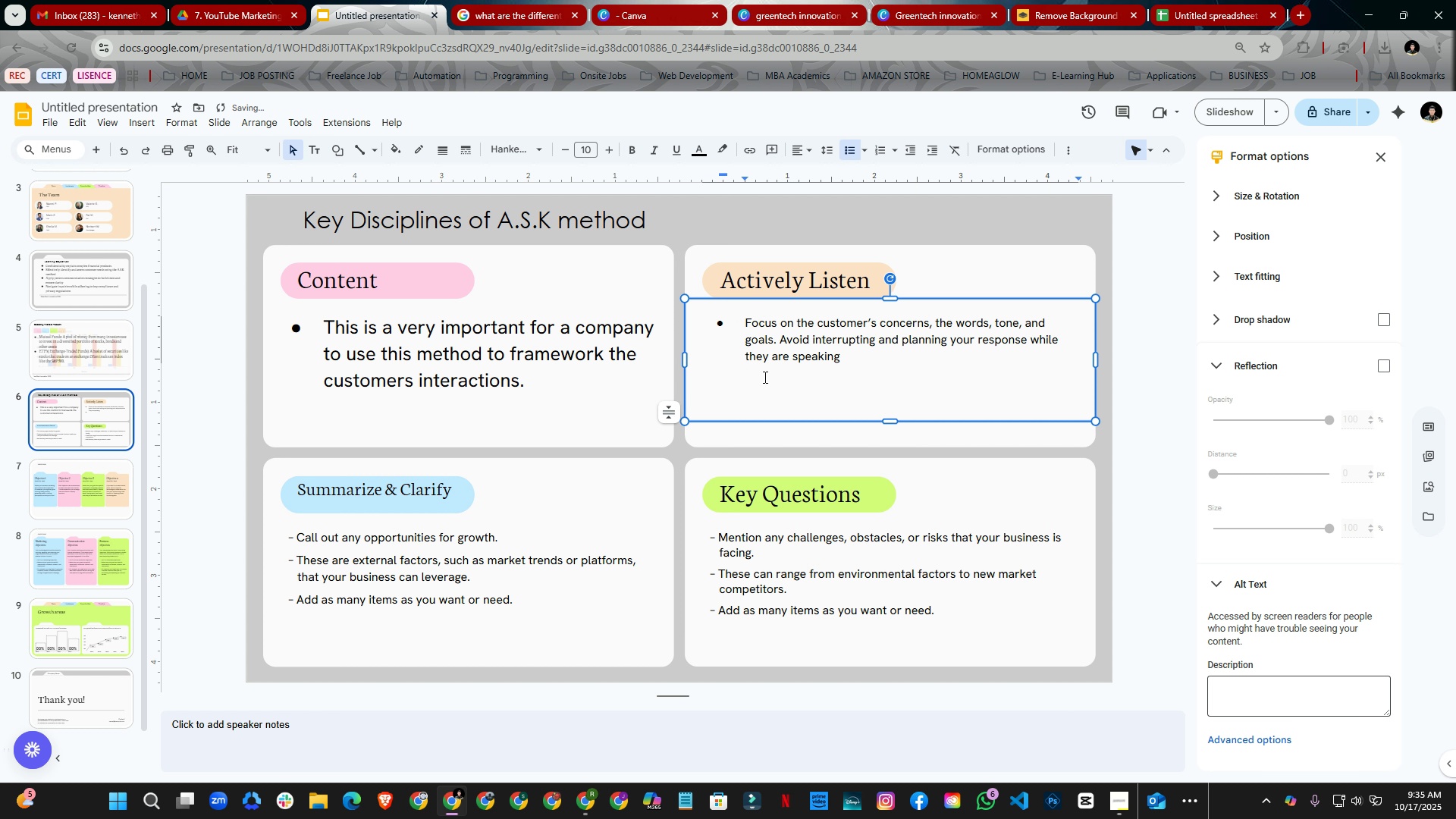 
key(Control+A)
 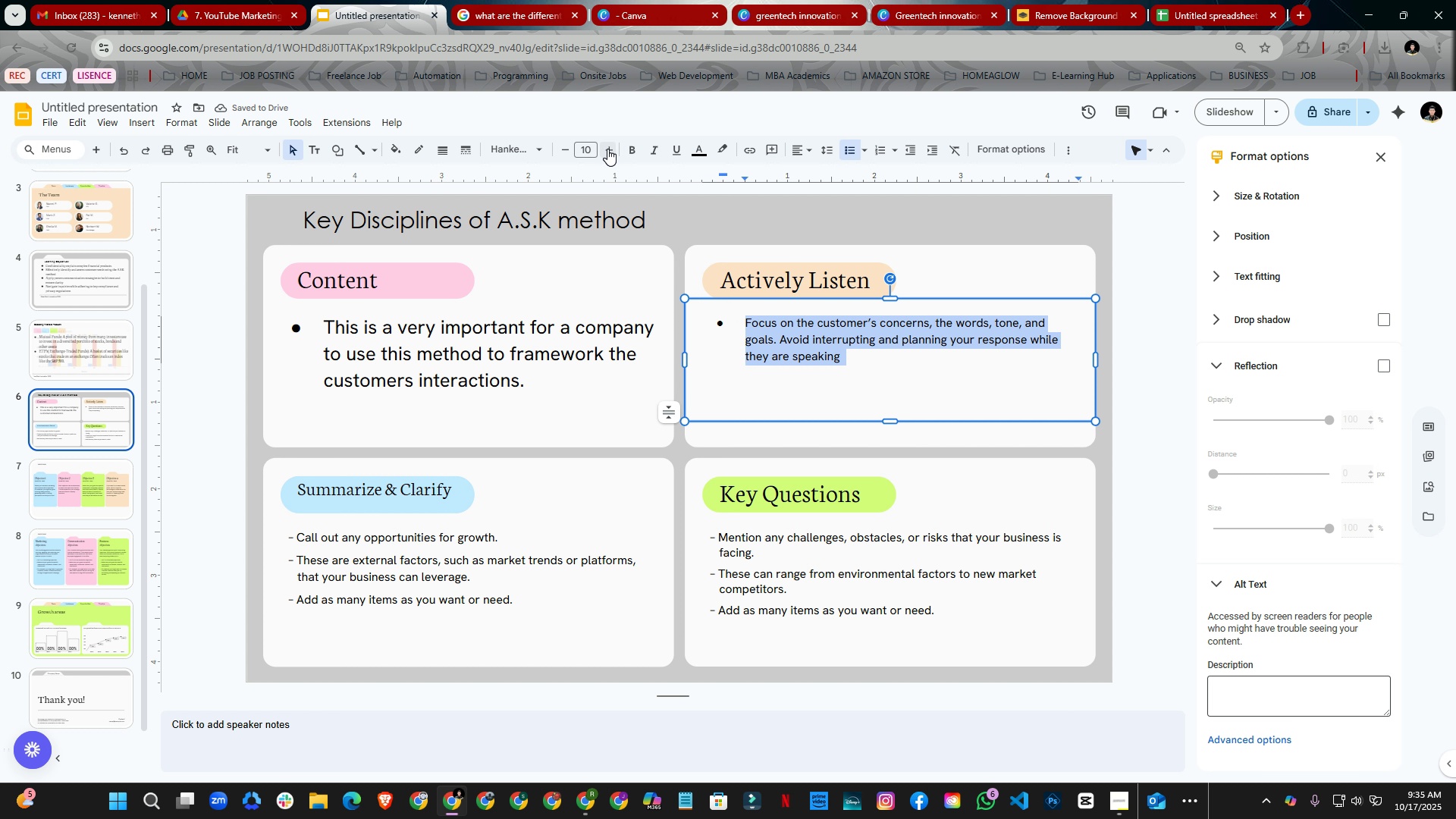 
double_click([608, 149])
 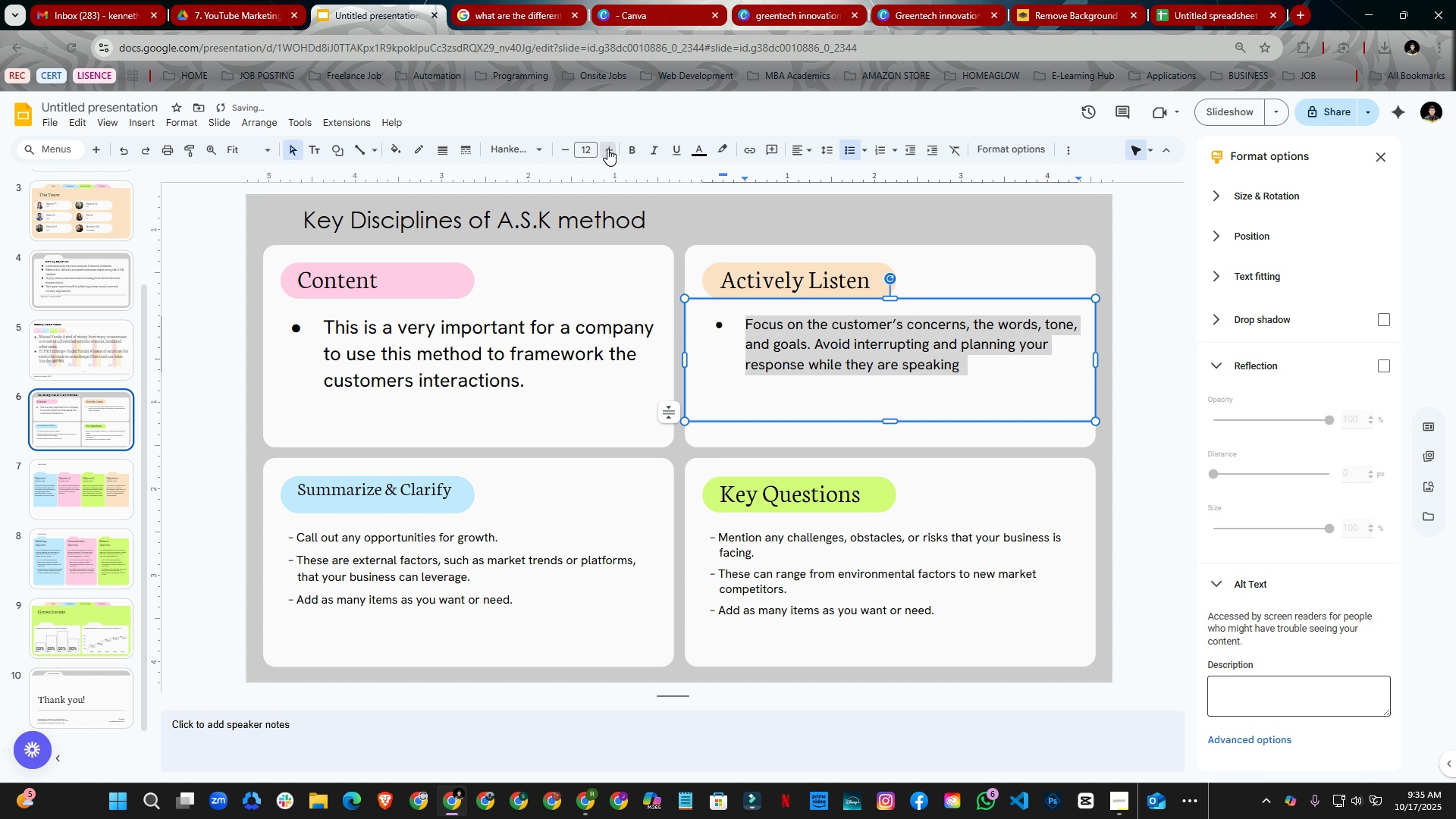 
triple_click([608, 149])
 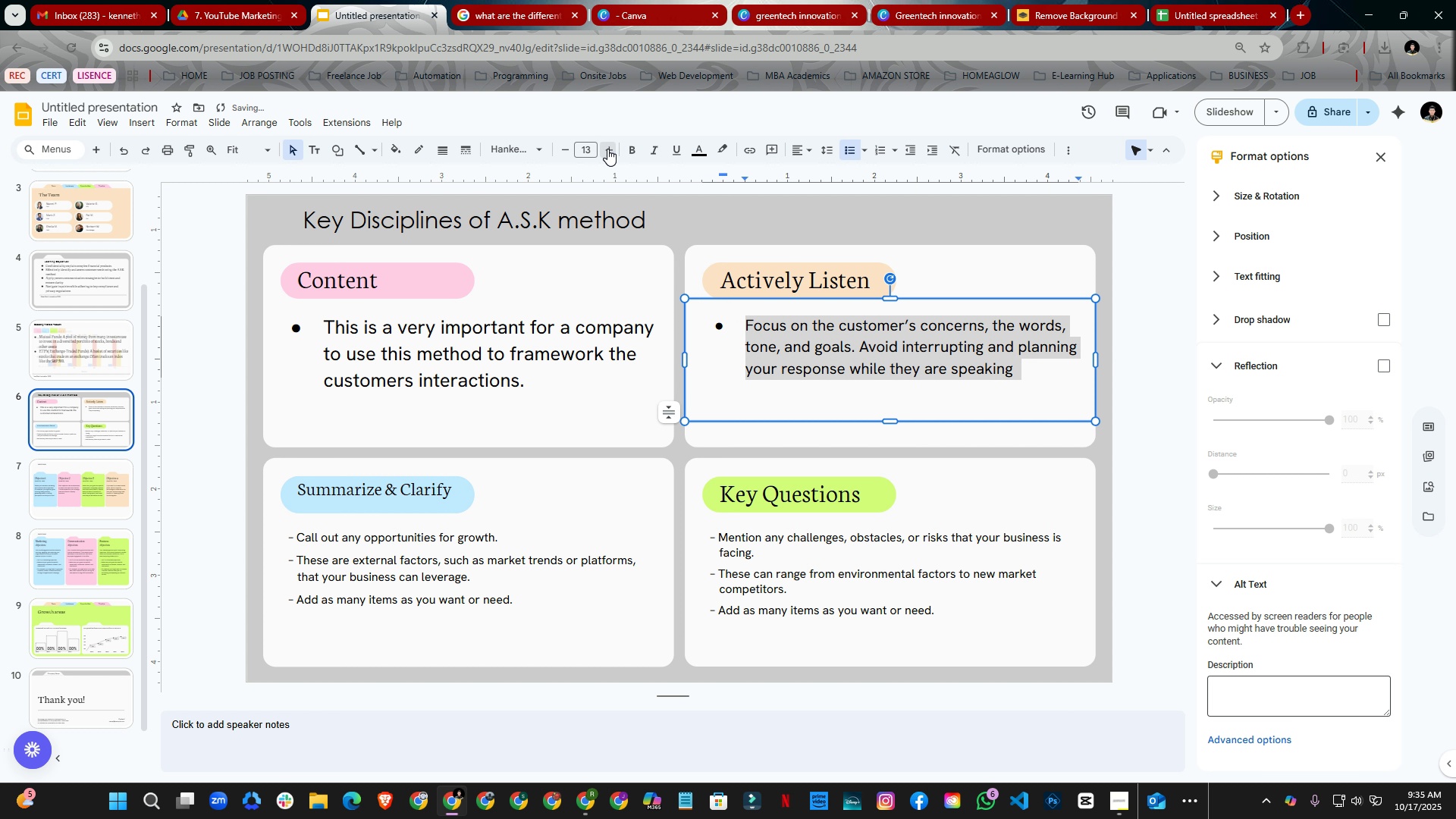 
triple_click([607, 149])
 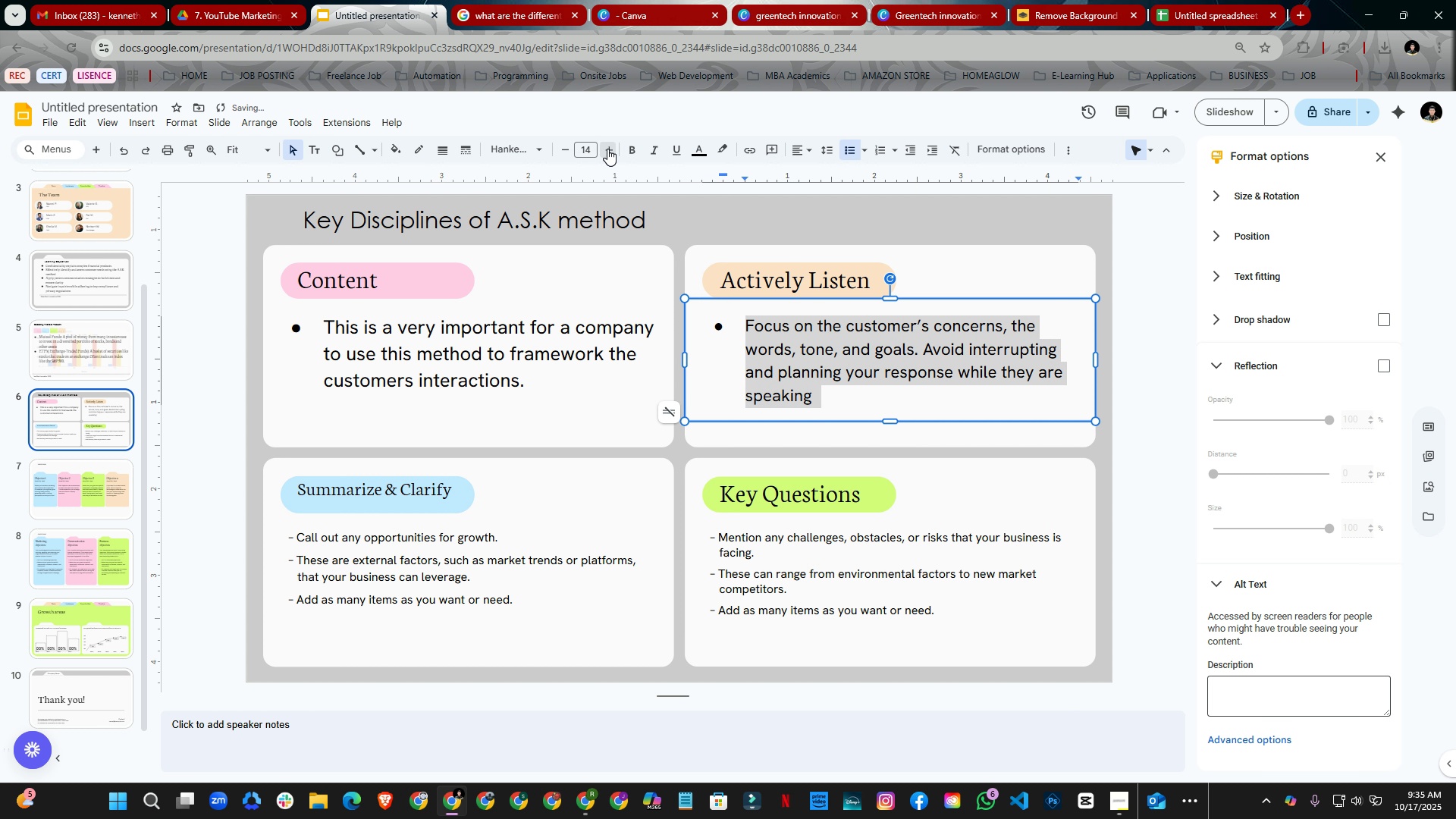 
triple_click([607, 149])
 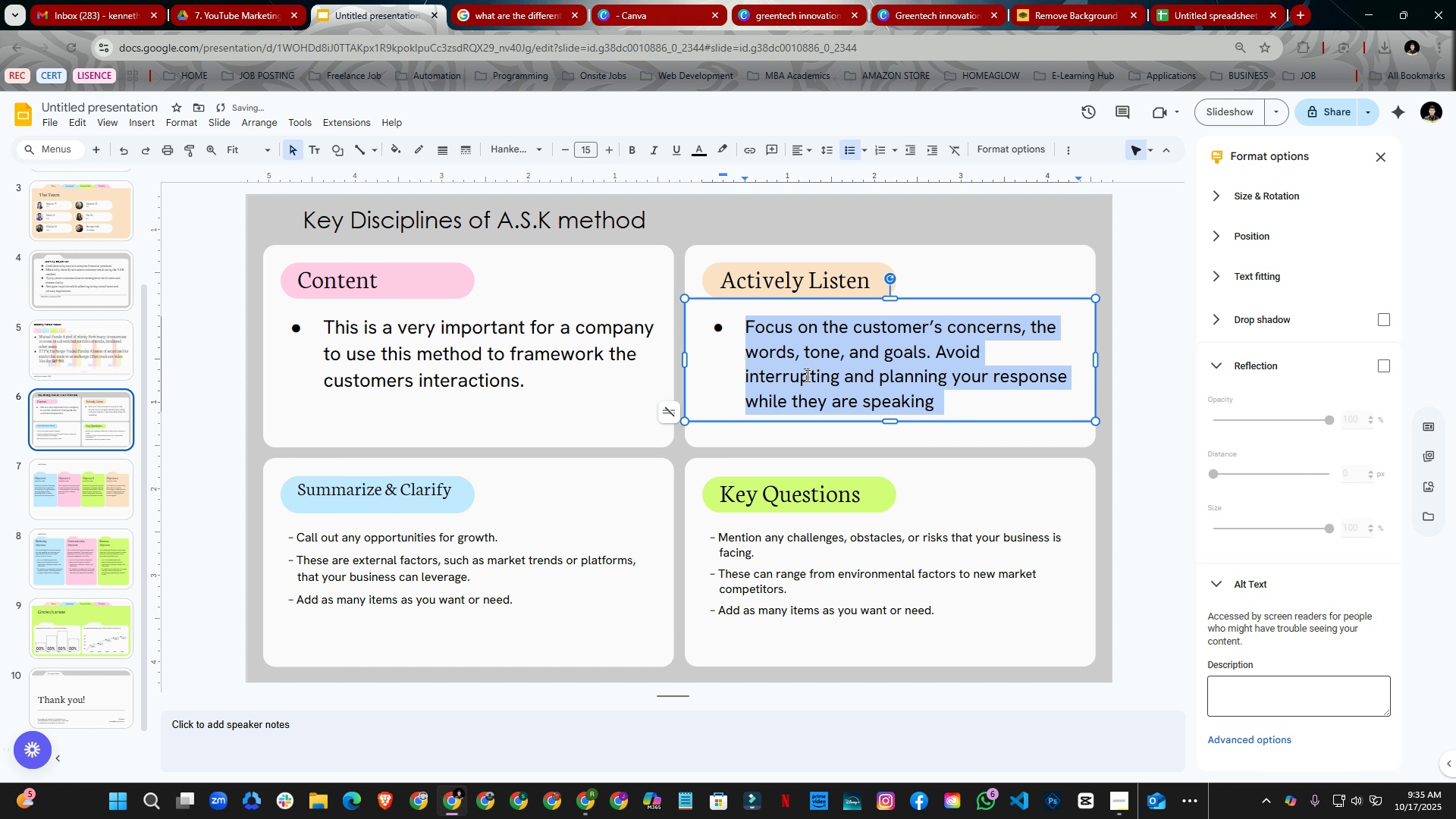 
left_click([806, 375])
 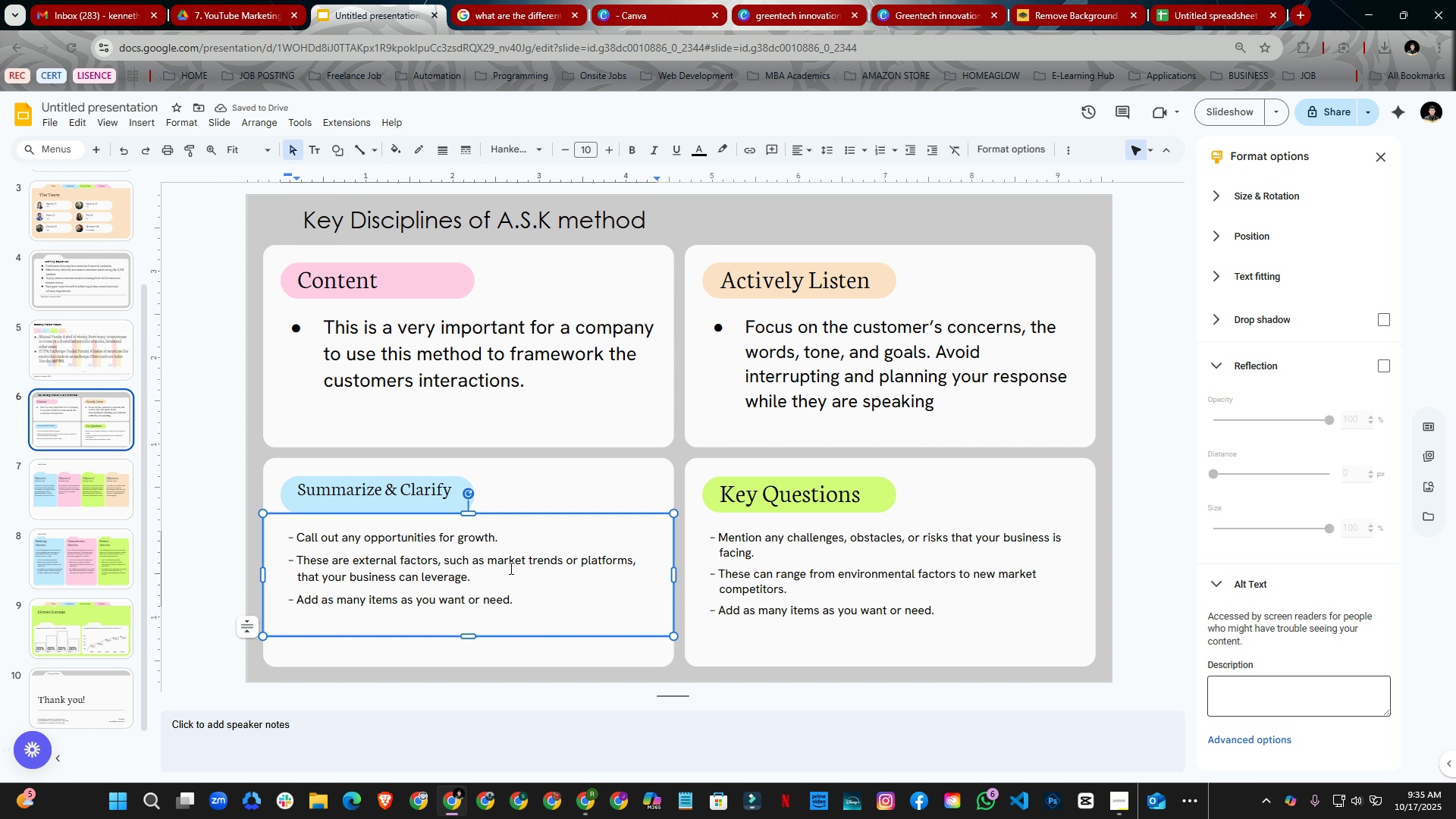 
key(Control+A)
 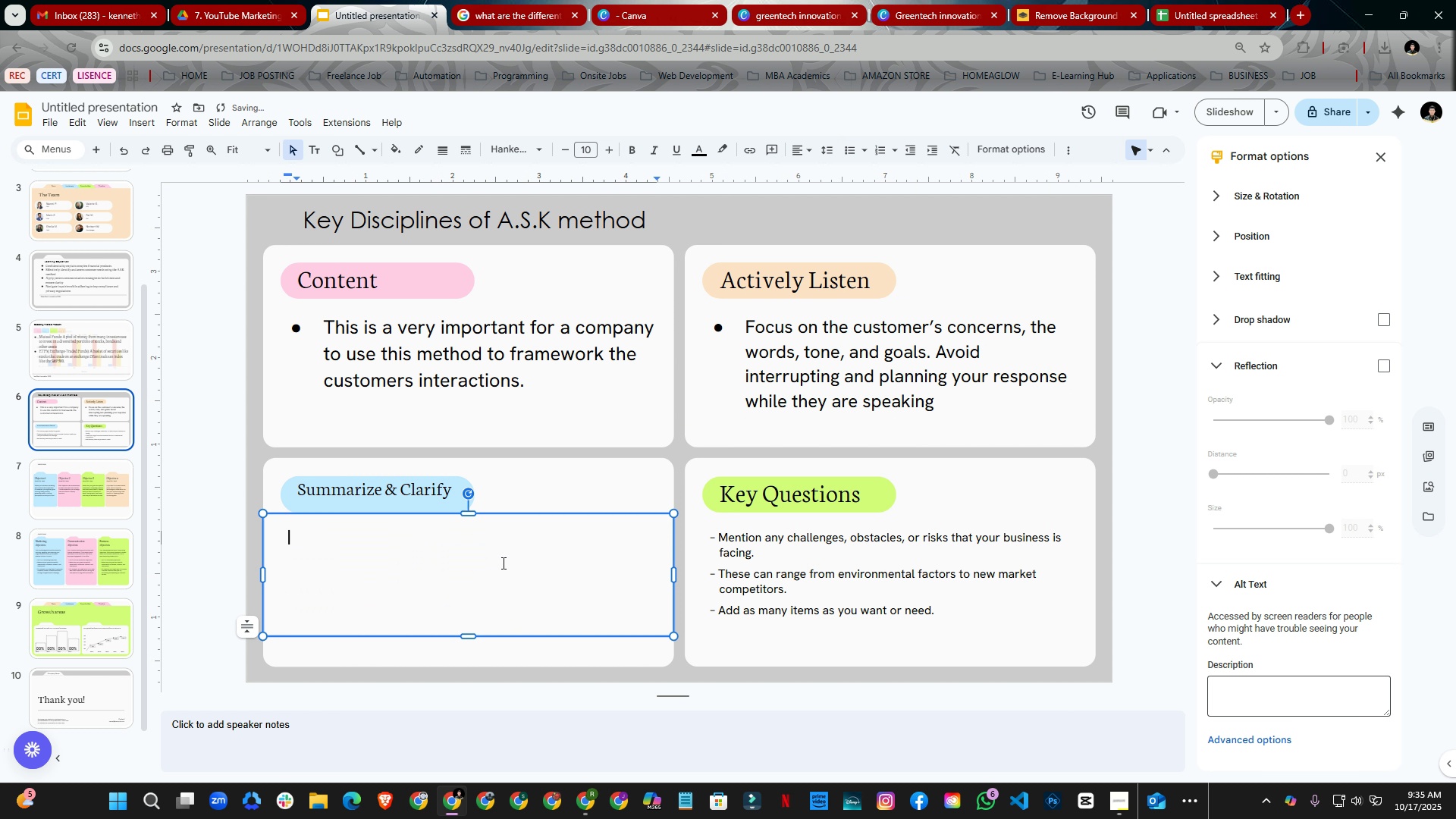 
key(Backspace)
 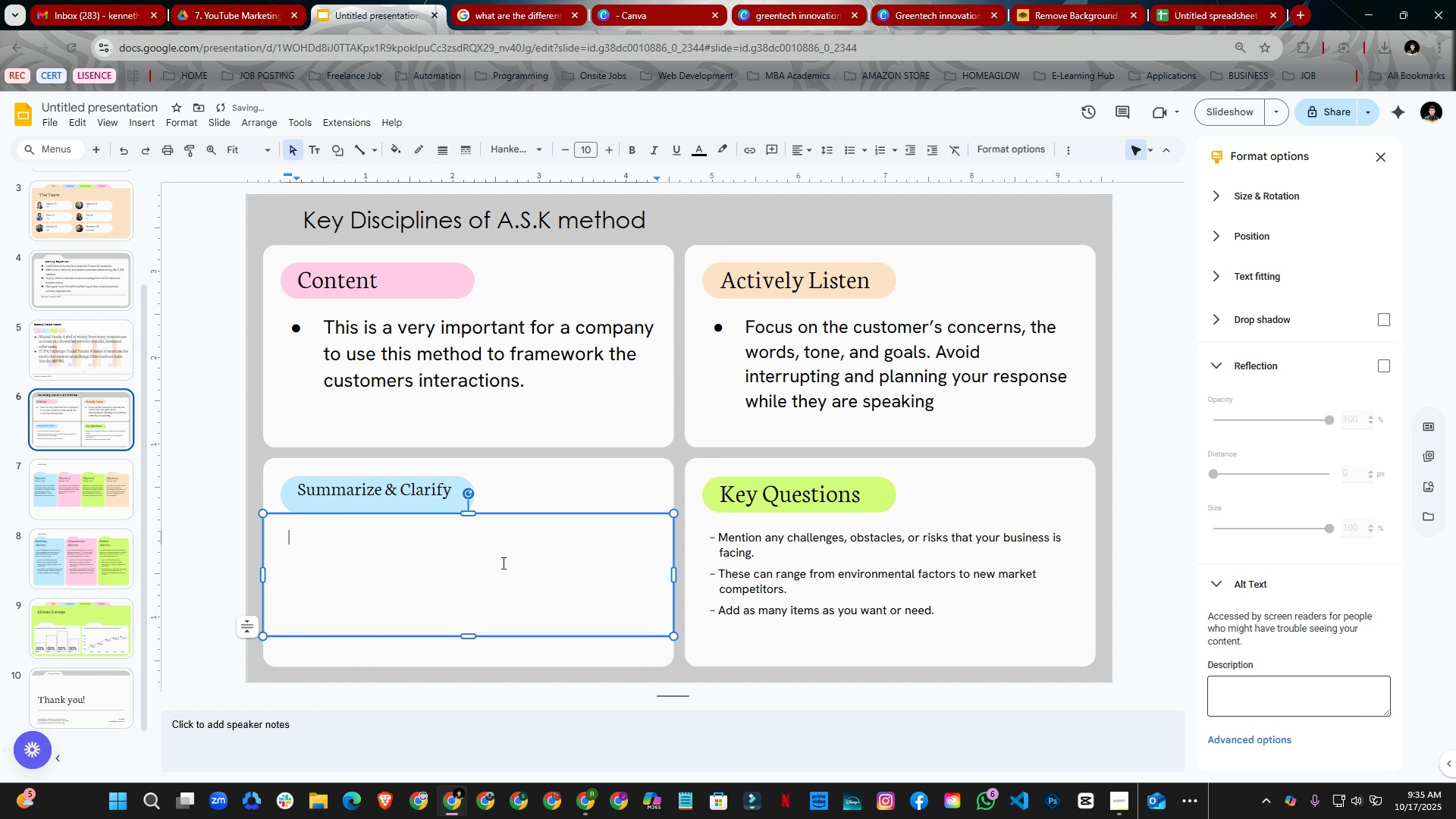 
key(Control+Shift+8)
 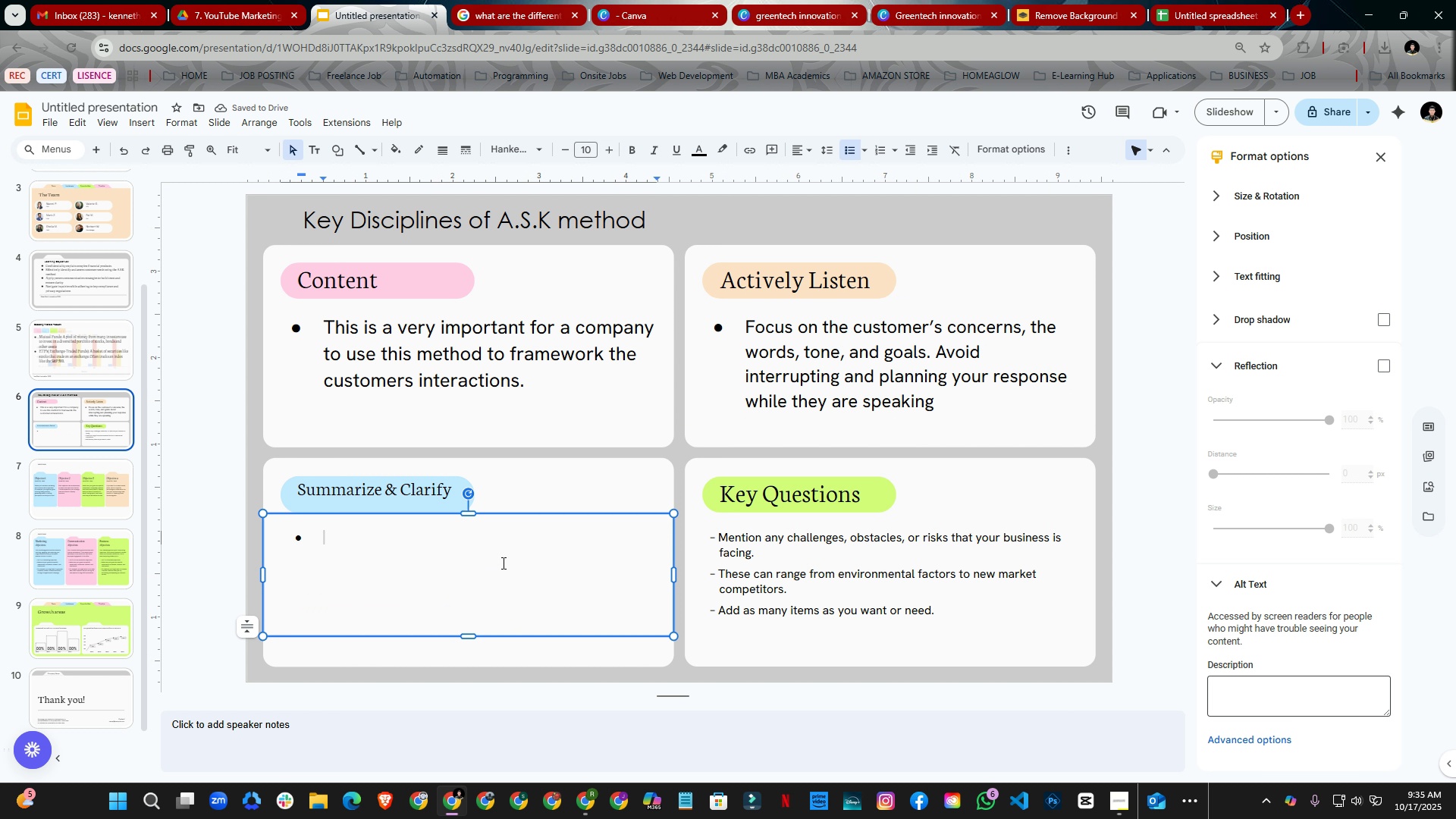 
wait(8.77)
 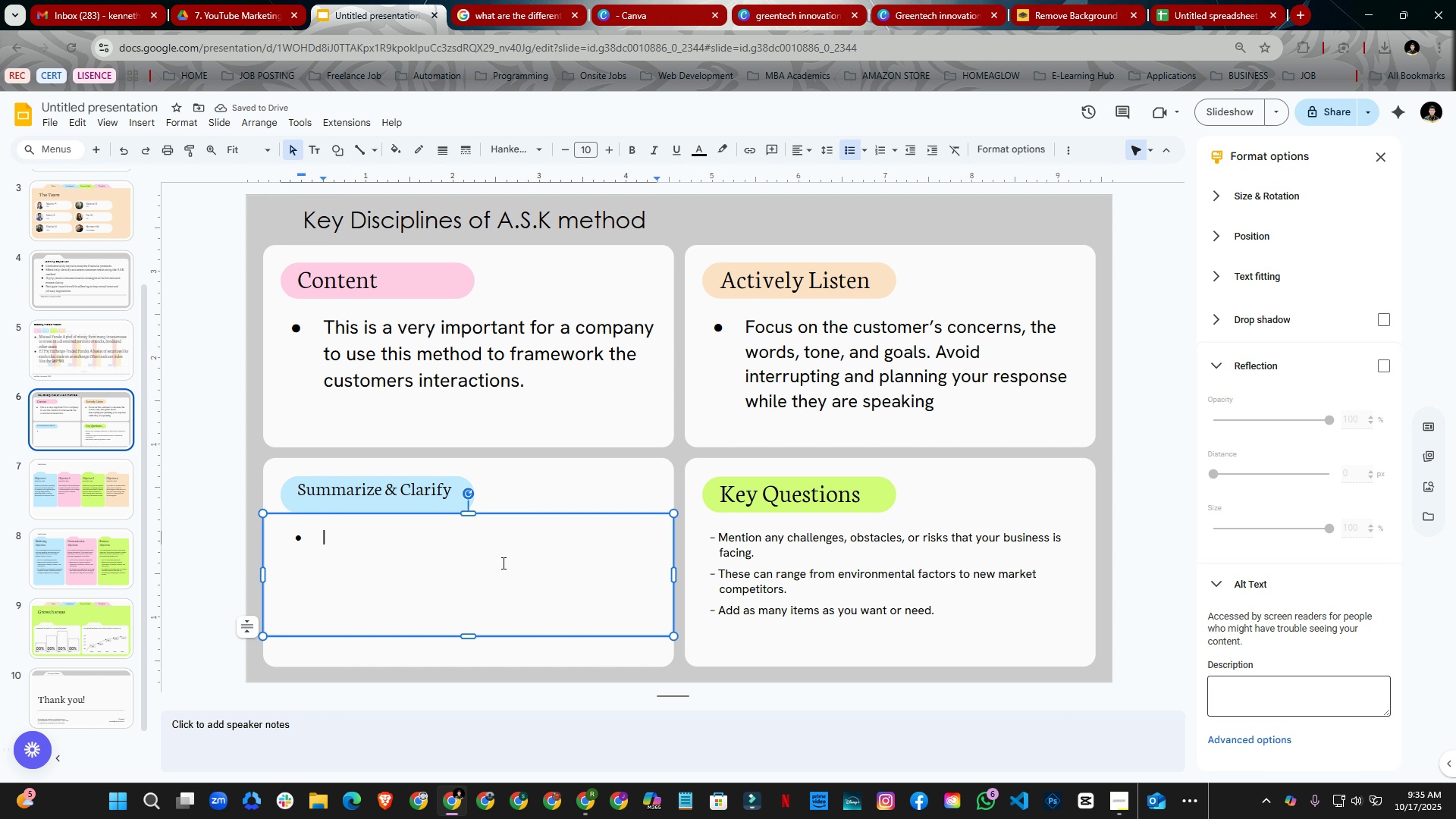 
type(Paraphrase the )
key(Backspace)
type(ir query cvoncern)
key(Backspace)
key(Backspace)
key(Backspace)
key(Backspace)
key(Backspace)
key(Backspace)
key(Backspace)
type(oncern)
 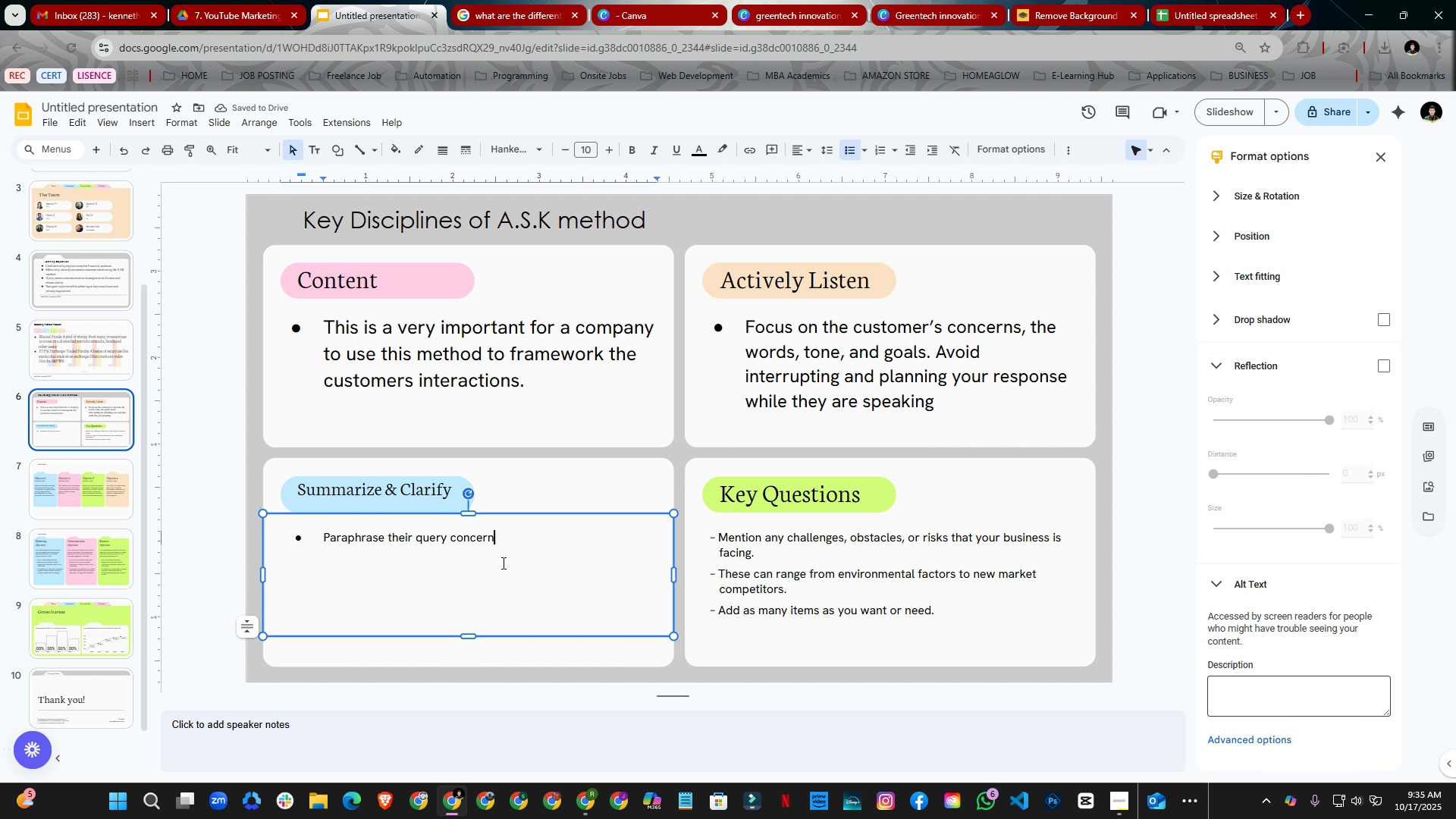 
type( rto)
key(Backspace)
key(Backspace)
key(Backspace)
type(to confirm undestan)
key(Backspace)
key(Backspace)
key(Backspace)
key(Backspace)
type(rstanding.)
 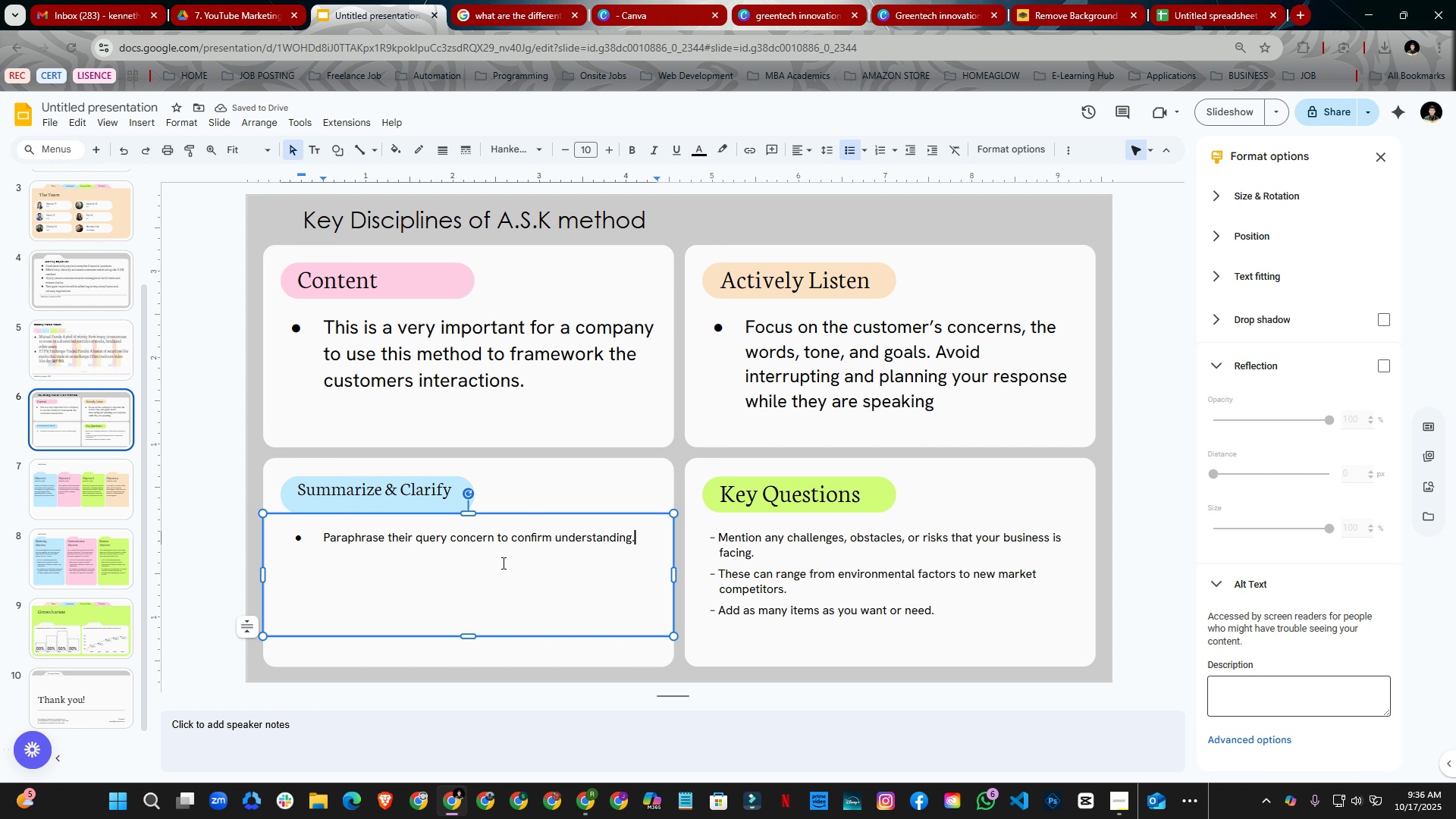 
wait(5.31)
 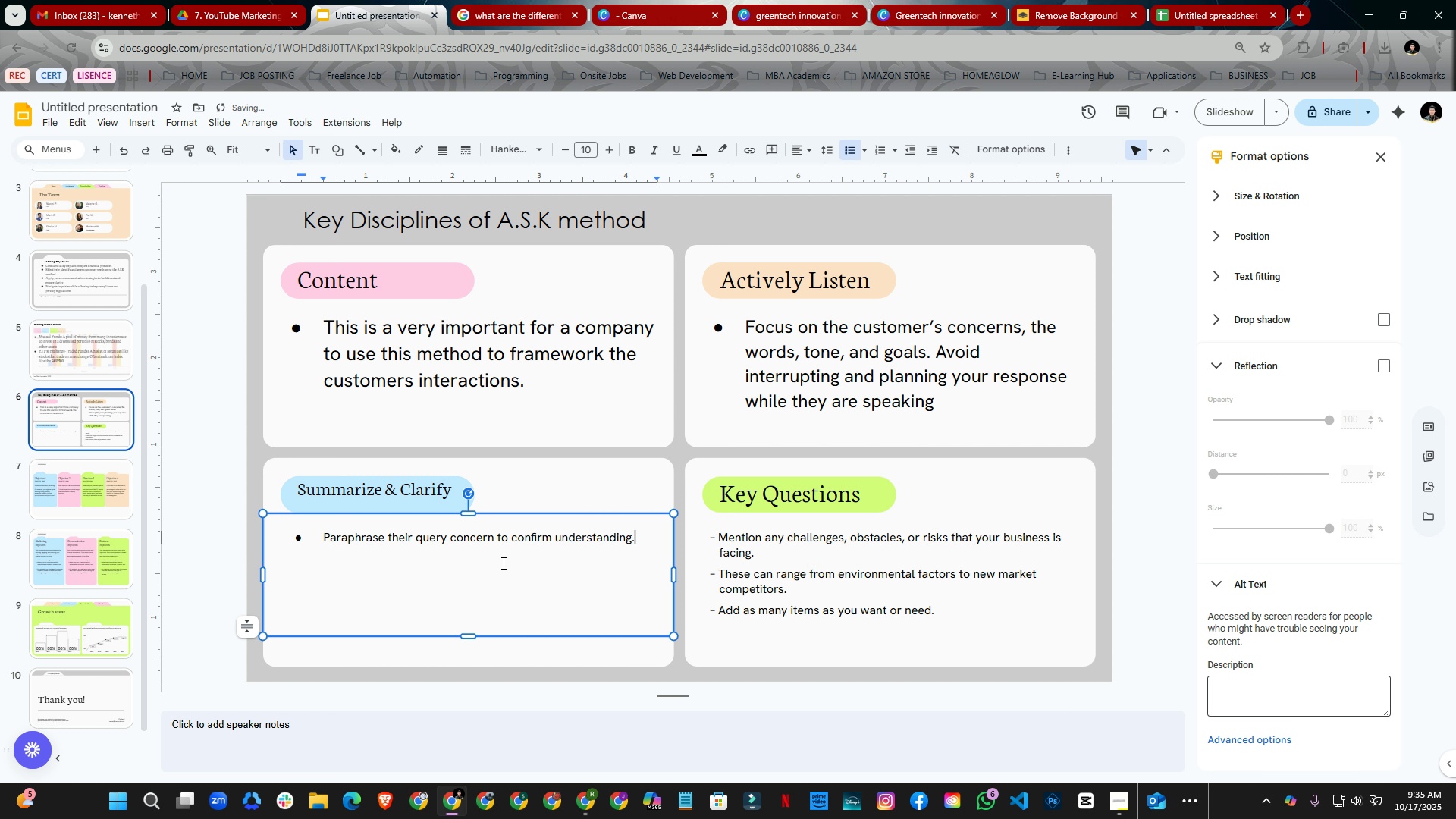 
type( Clarifyiong)
key(Backspace)
key(Backspace)
key(Backspace)
type(ng customers ocn)
key(Backspace)
key(Backspace)
key(Backspace)
type(concers would be a grret)
key(Backspace)
key(Backspace)
key(Backspace)
type(eat help )
key(Backspace)
type(.)
 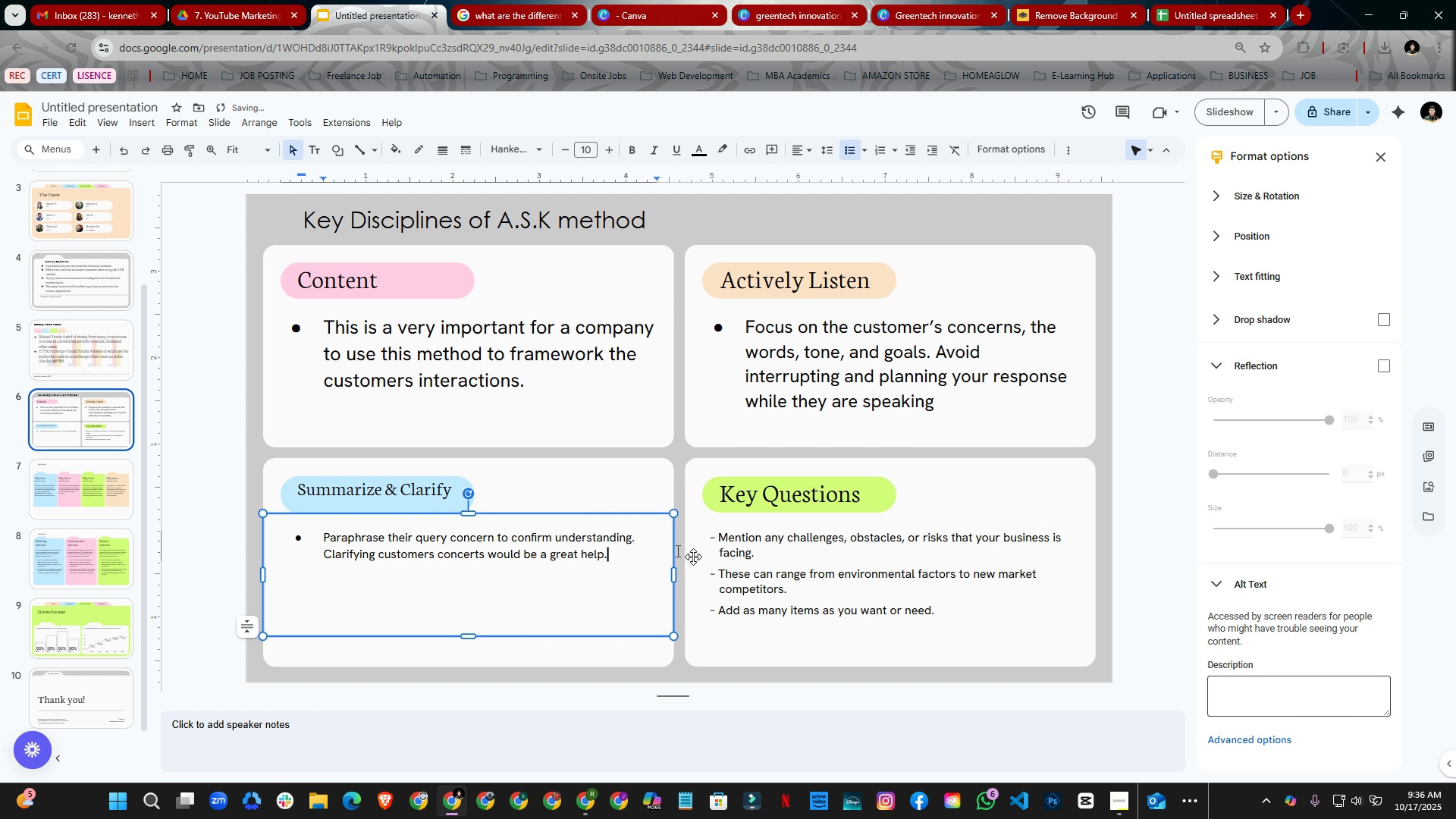 
left_click([780, 560])
 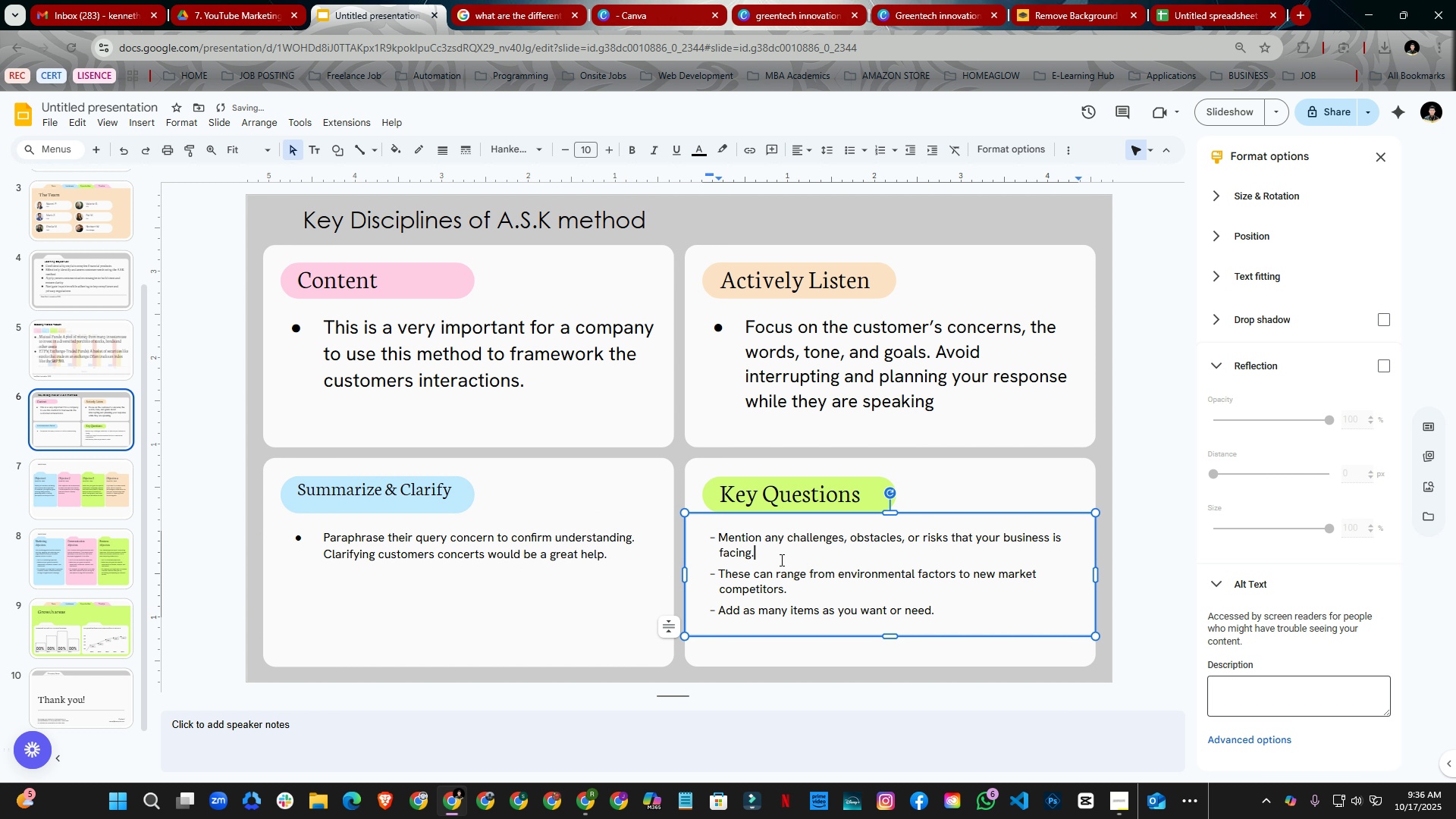 
key(Control+ControlLeft)
 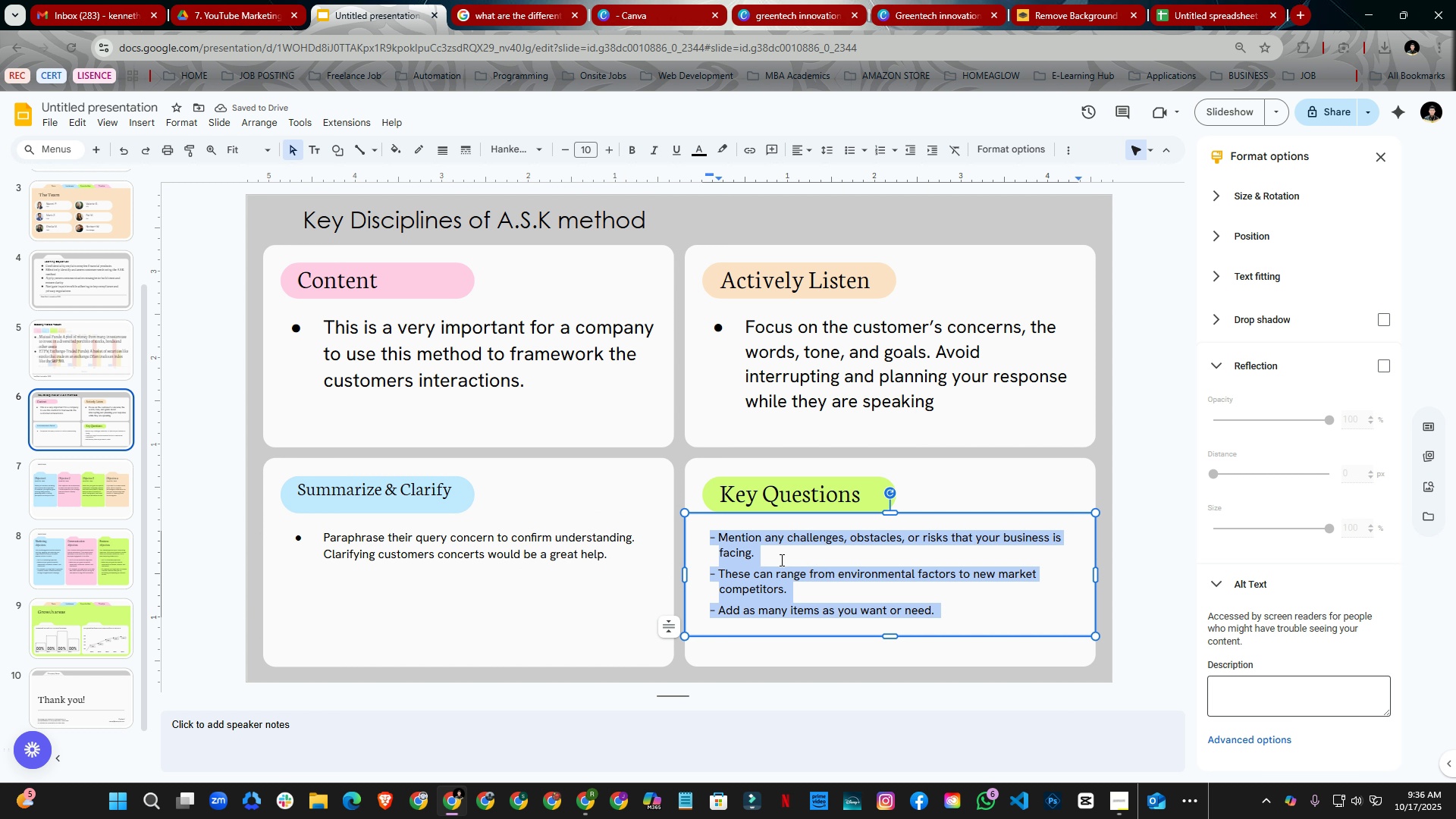 
key(Control+A)
 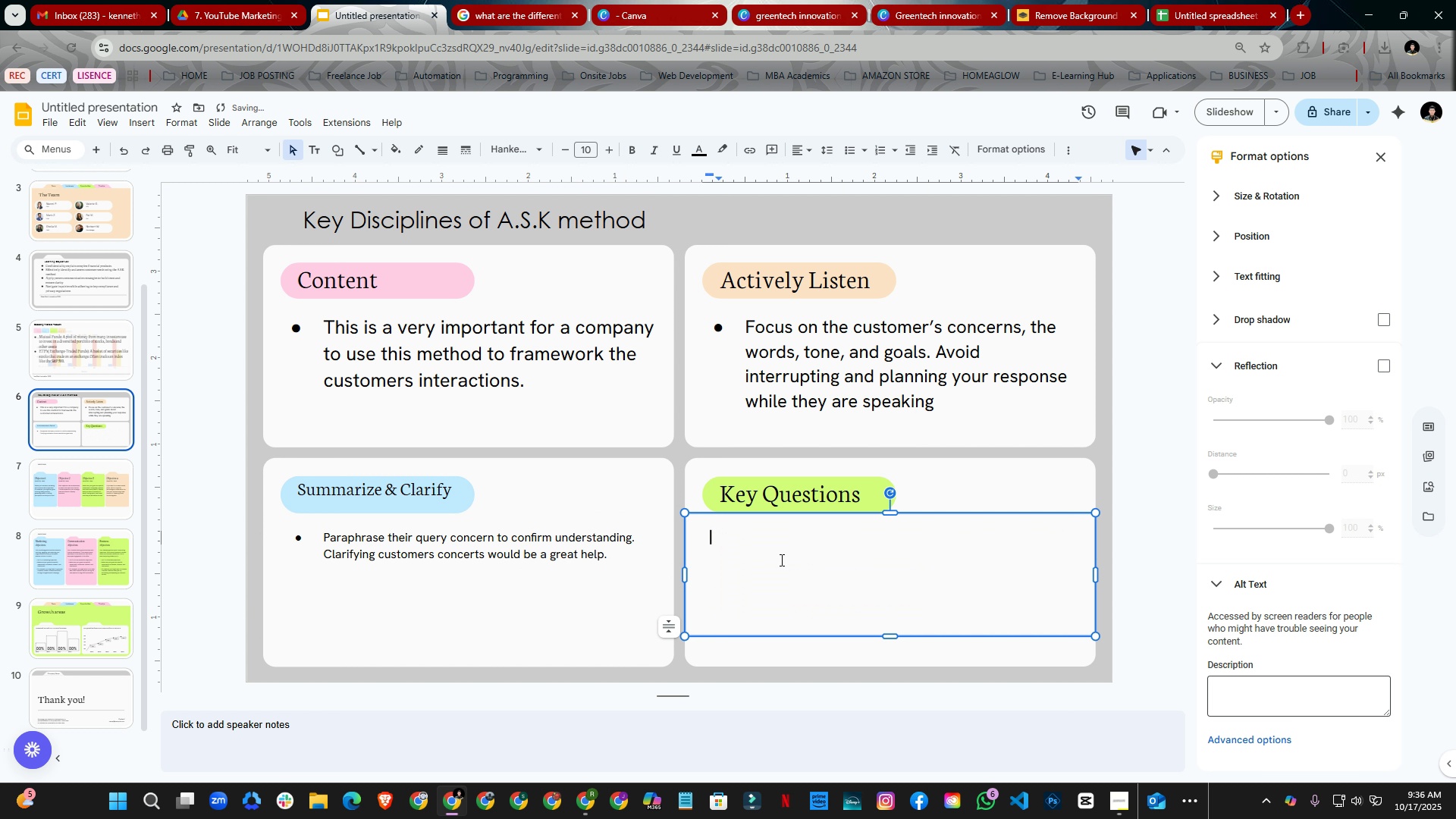 
key(Backspace)
 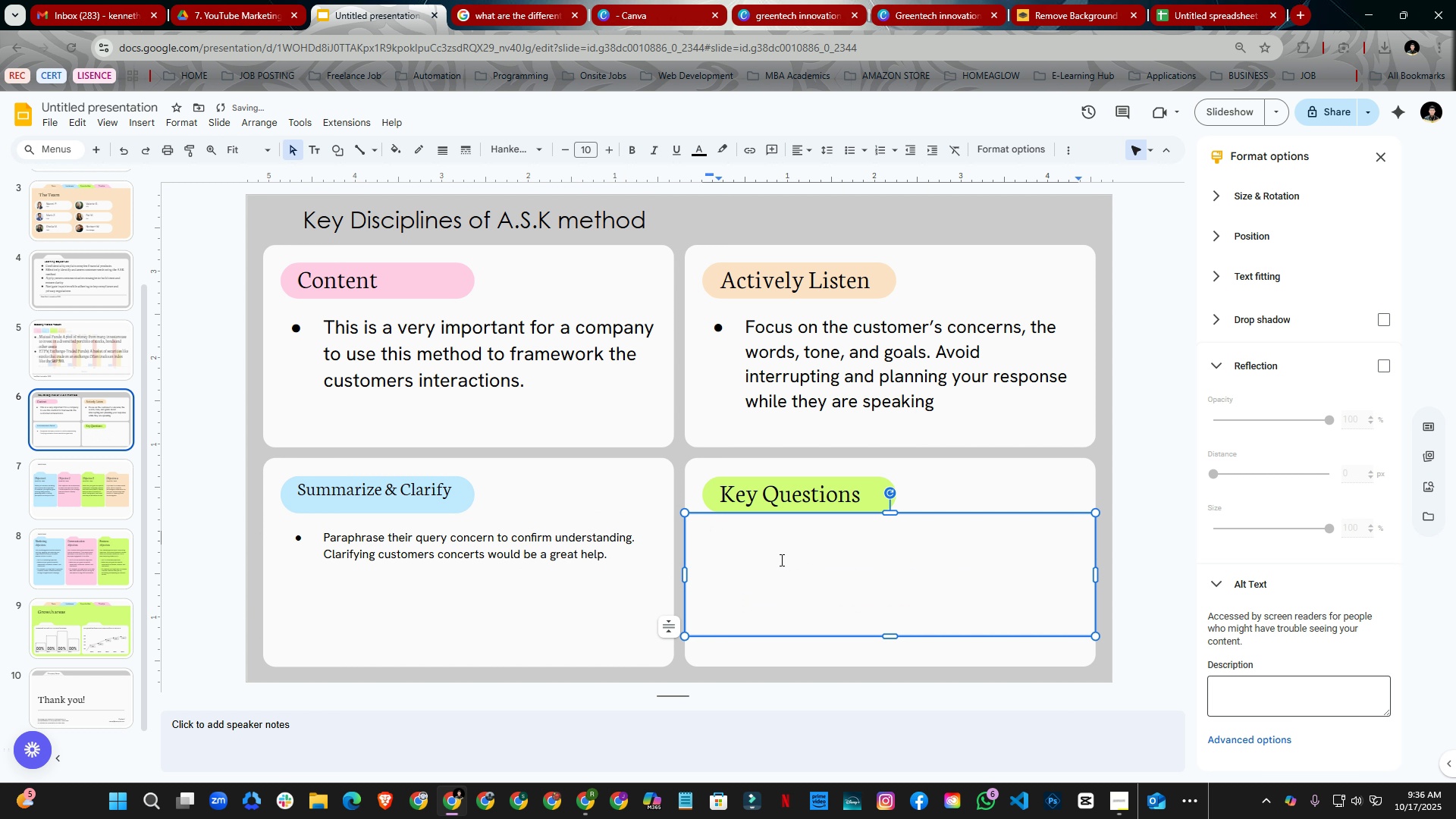 
hold_key(key=ControlLeft, duration=0.35)
 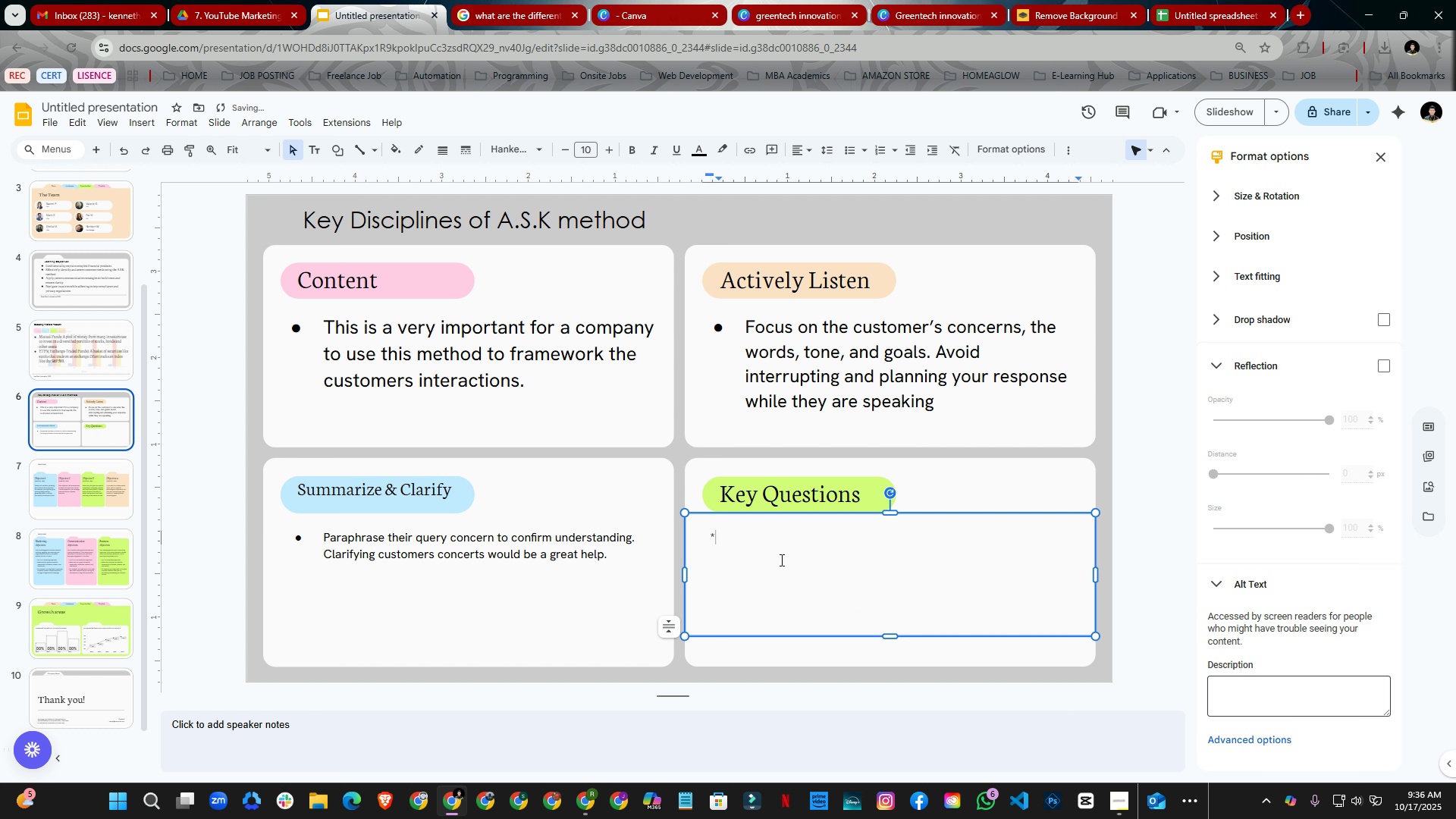 
key(Control+Shift+ShiftLeft)
 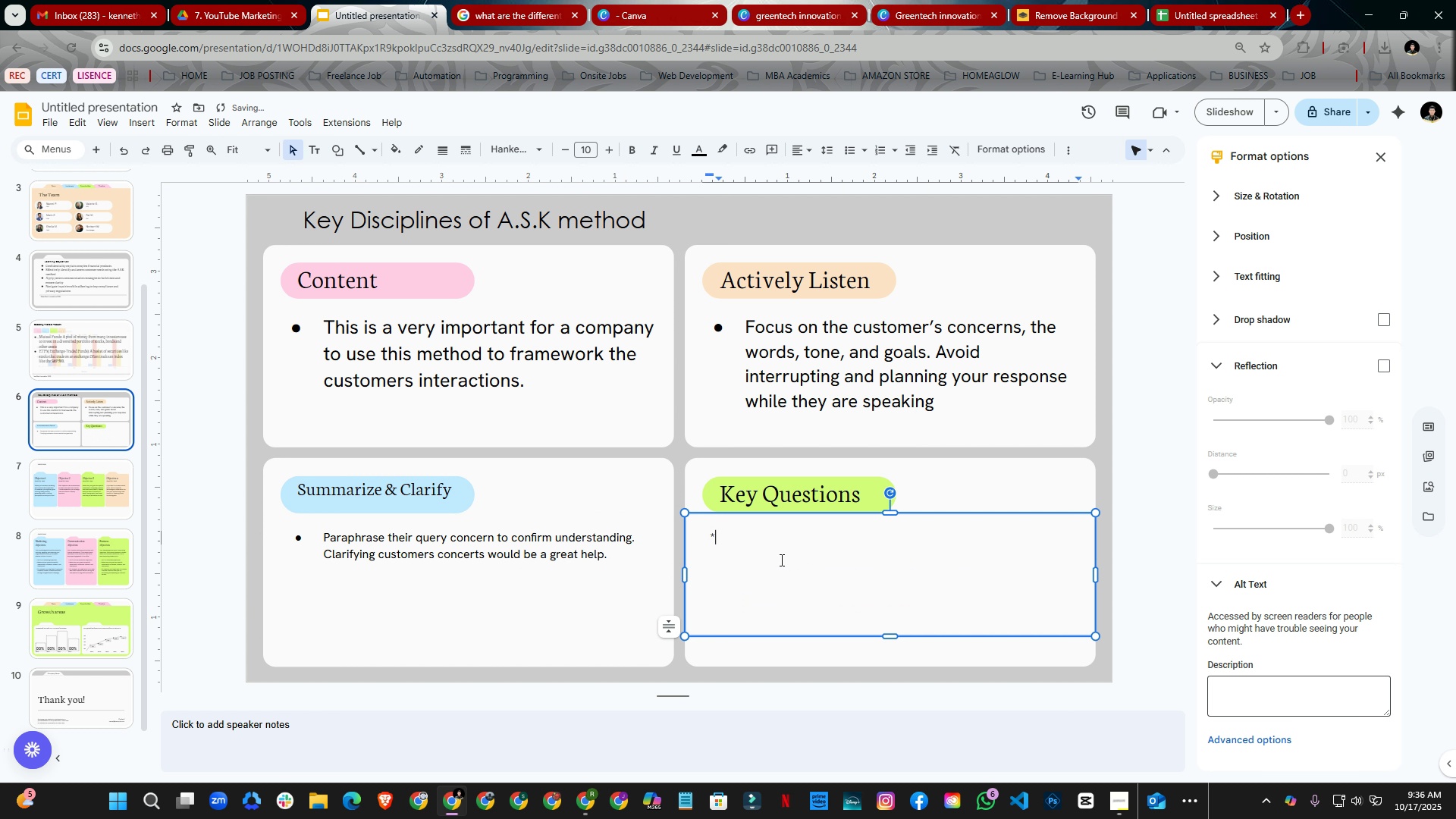 
key(Shift+8)
 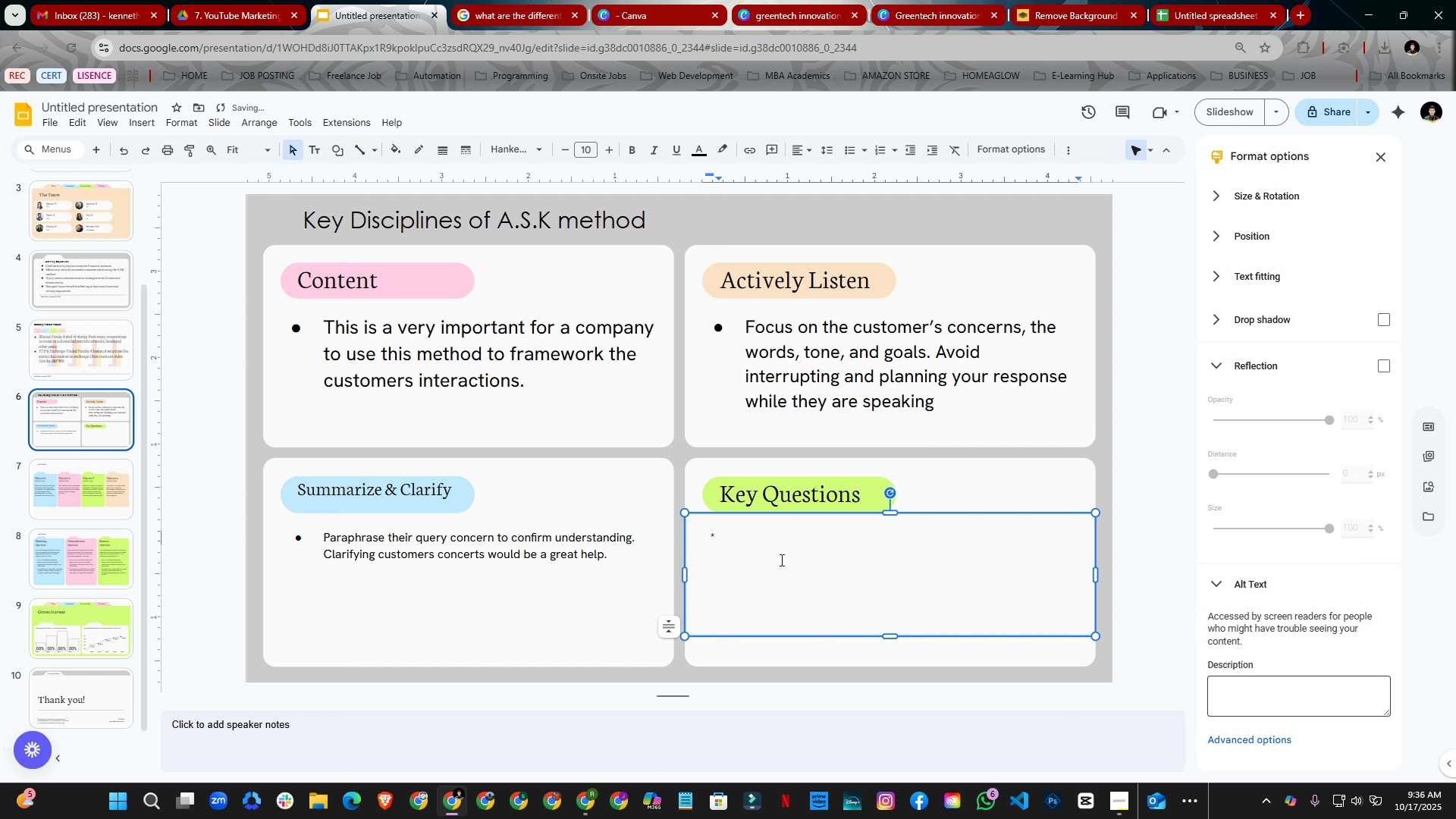 
key(Backspace)
 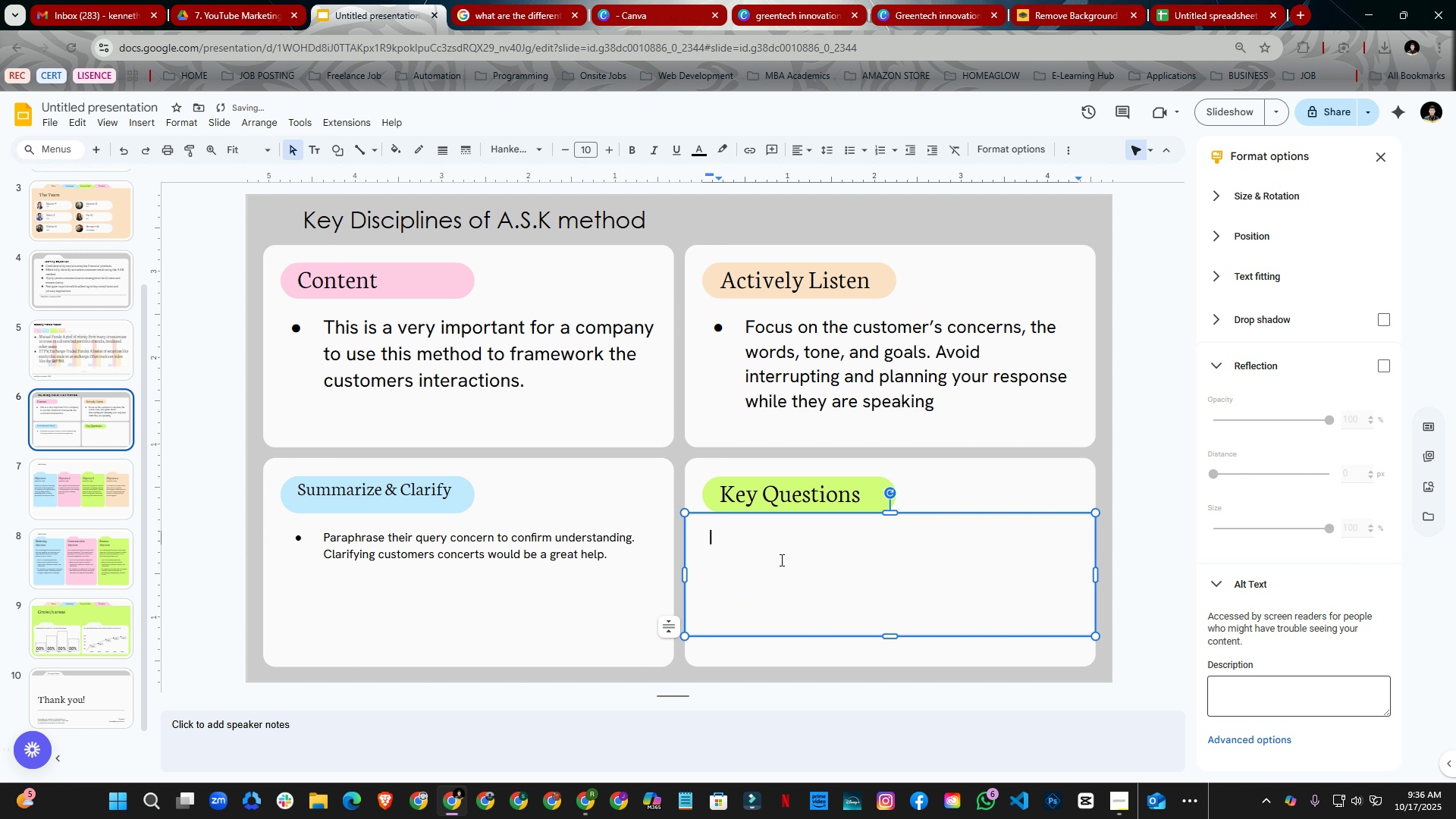 
key(Control+Shift+8)
 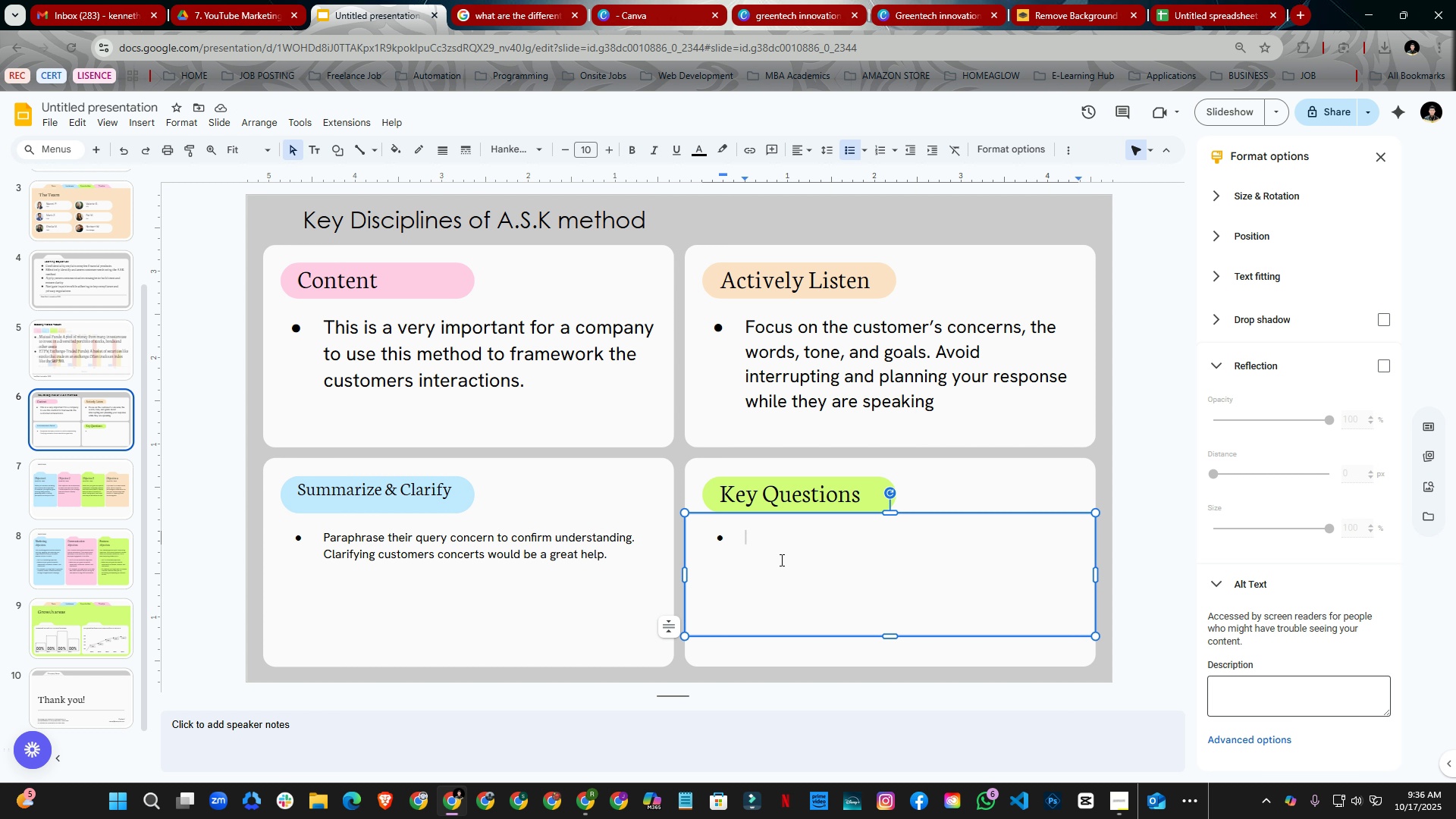 
wait(13.54)
 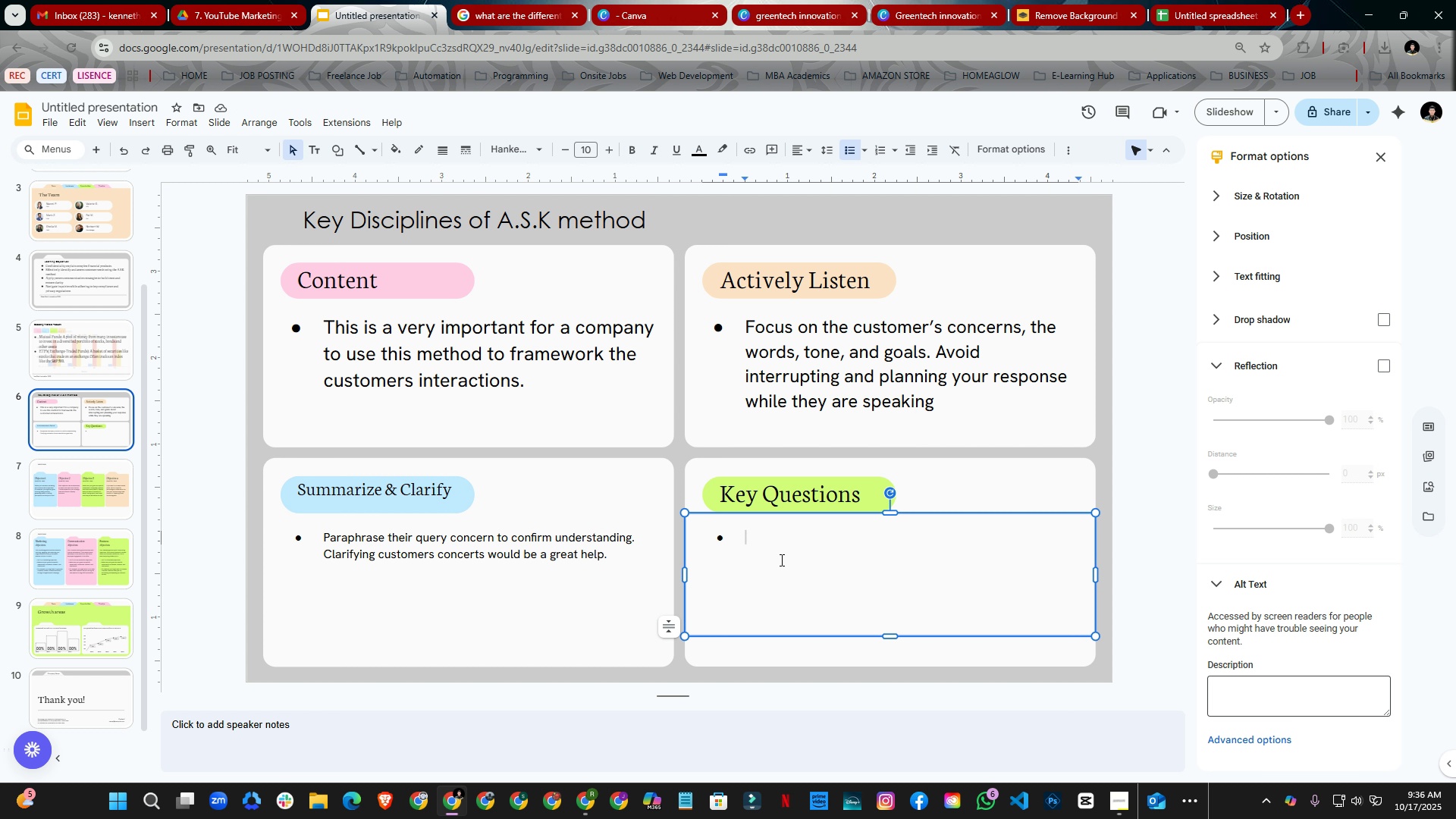 
type(Ask n)
key(Backspace)
type(an open-minded questions to uncover ther)
key(Backspace)
type(ir tolerance)
 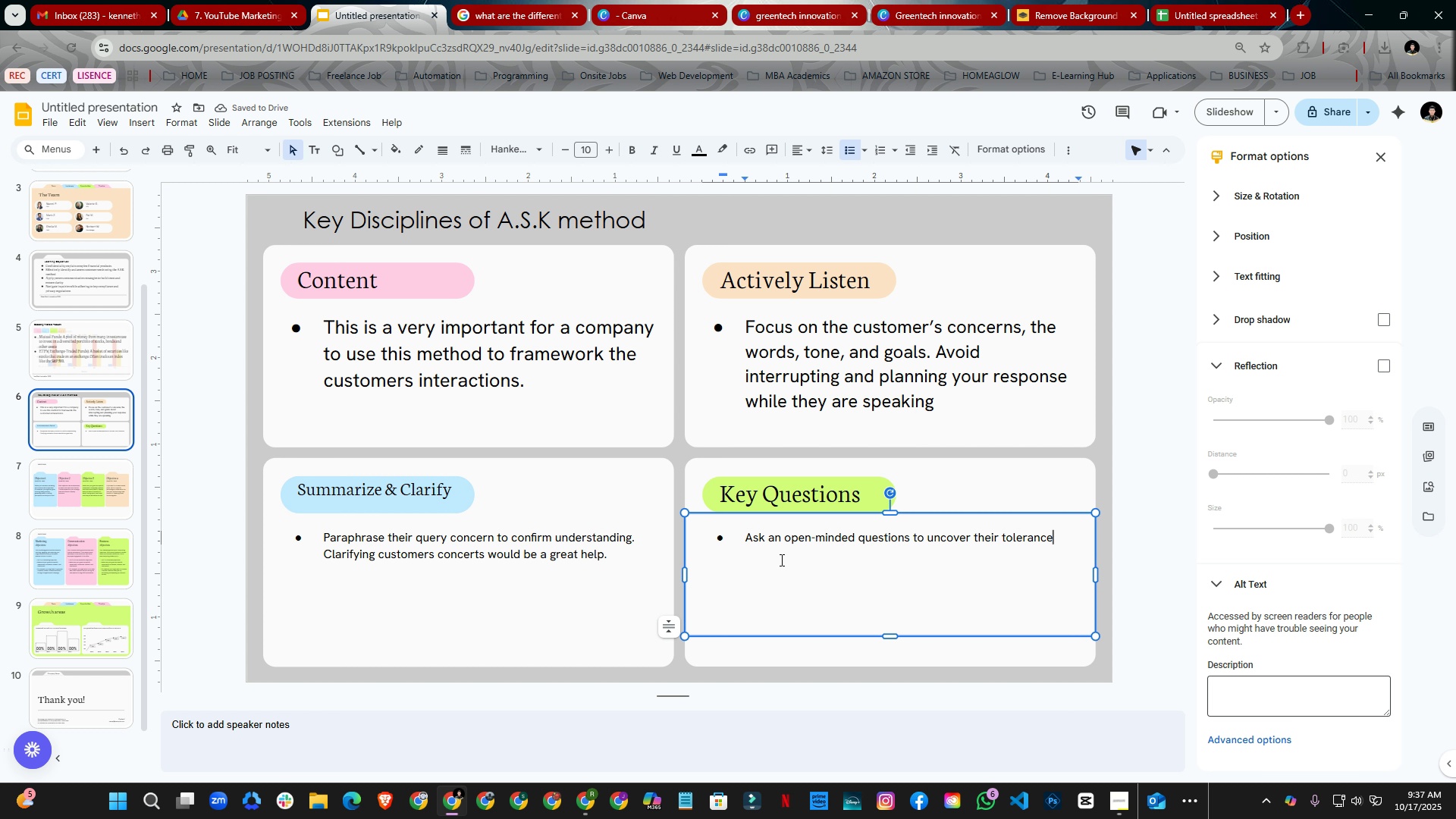 
type(, investment horis)
key(Backspace)
type(zon adfn)
key(Backspace)
key(Backspace)
key(Backspace)
key(Backspace)
key(Backspace)
type(m )
key(Backspace)
key(Backspace)
type(, and financial h)
key(Backspace)
type(h)
key(Backspace)
key(Backspace)
type(h)
key(Backspace)
type( hio)
key(Backspace)
key(Backspace)
key(Backspace)
type( g)
key(Backspace)
key(Backspace)
key(Backspace)
type( gio)
key(Backspace)
key(Backspace)
type(i)
key(Backspace)
type(oal.)
 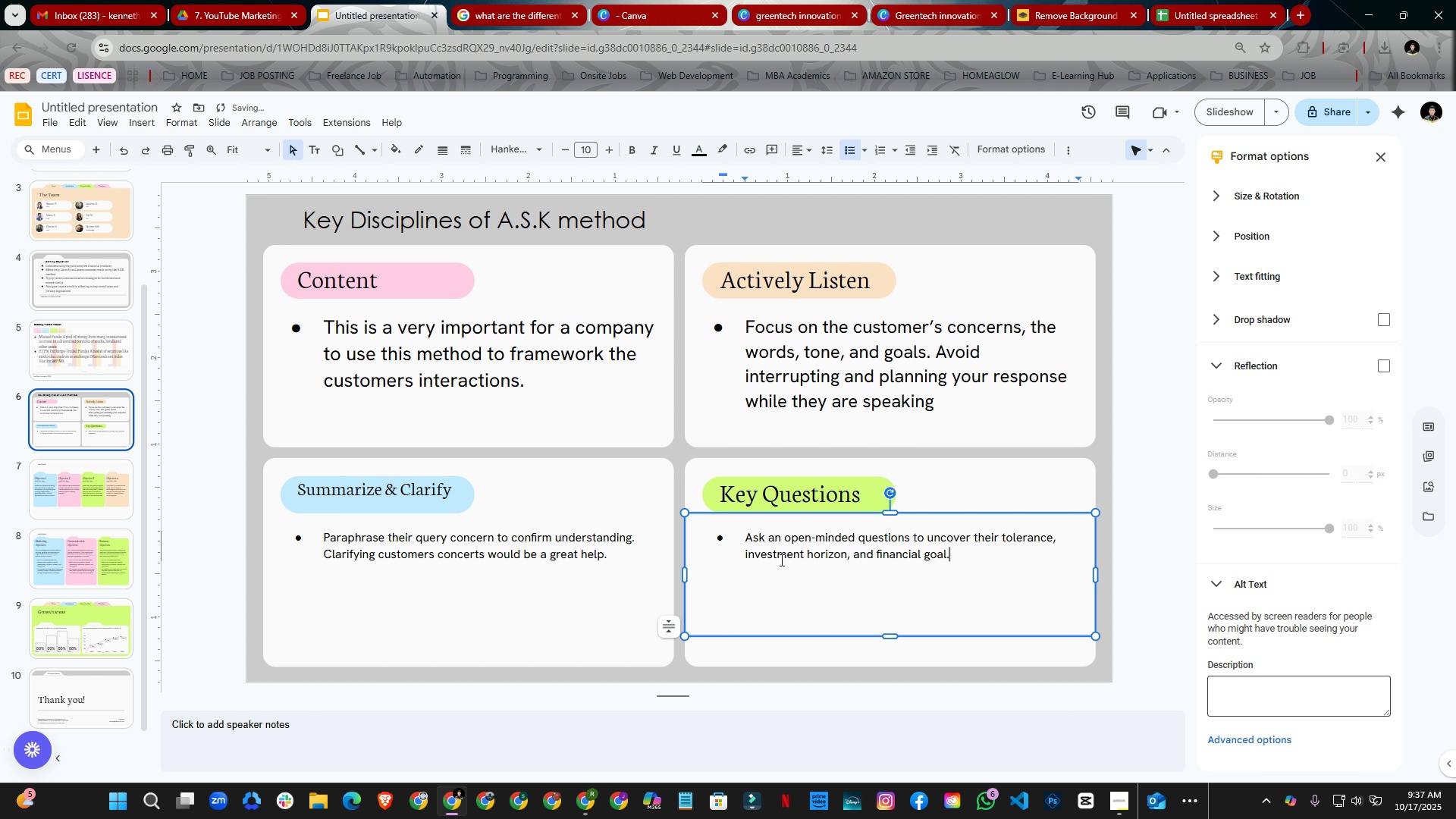 
key(Control+A)
 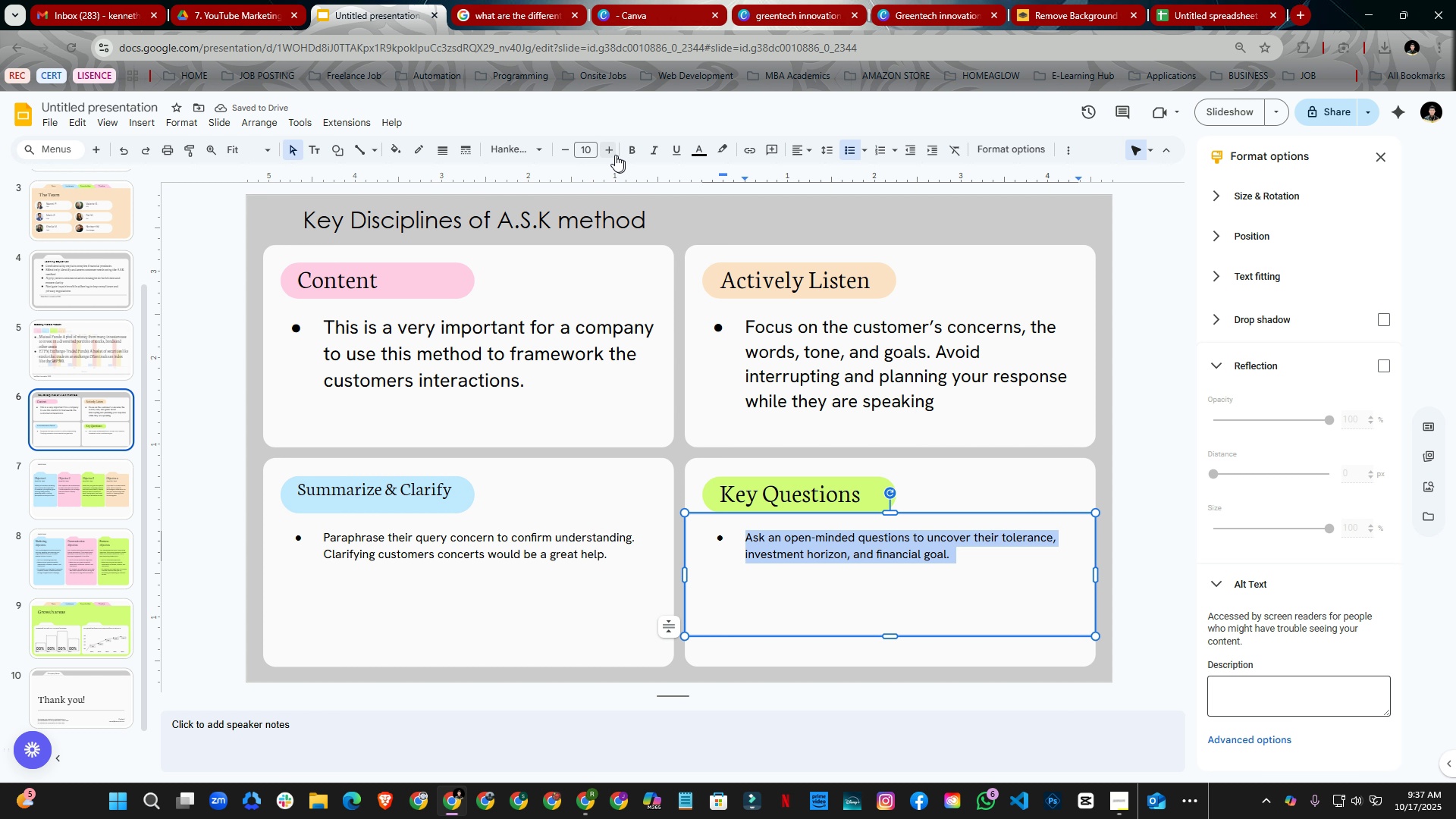 
double_click([612, 151])
 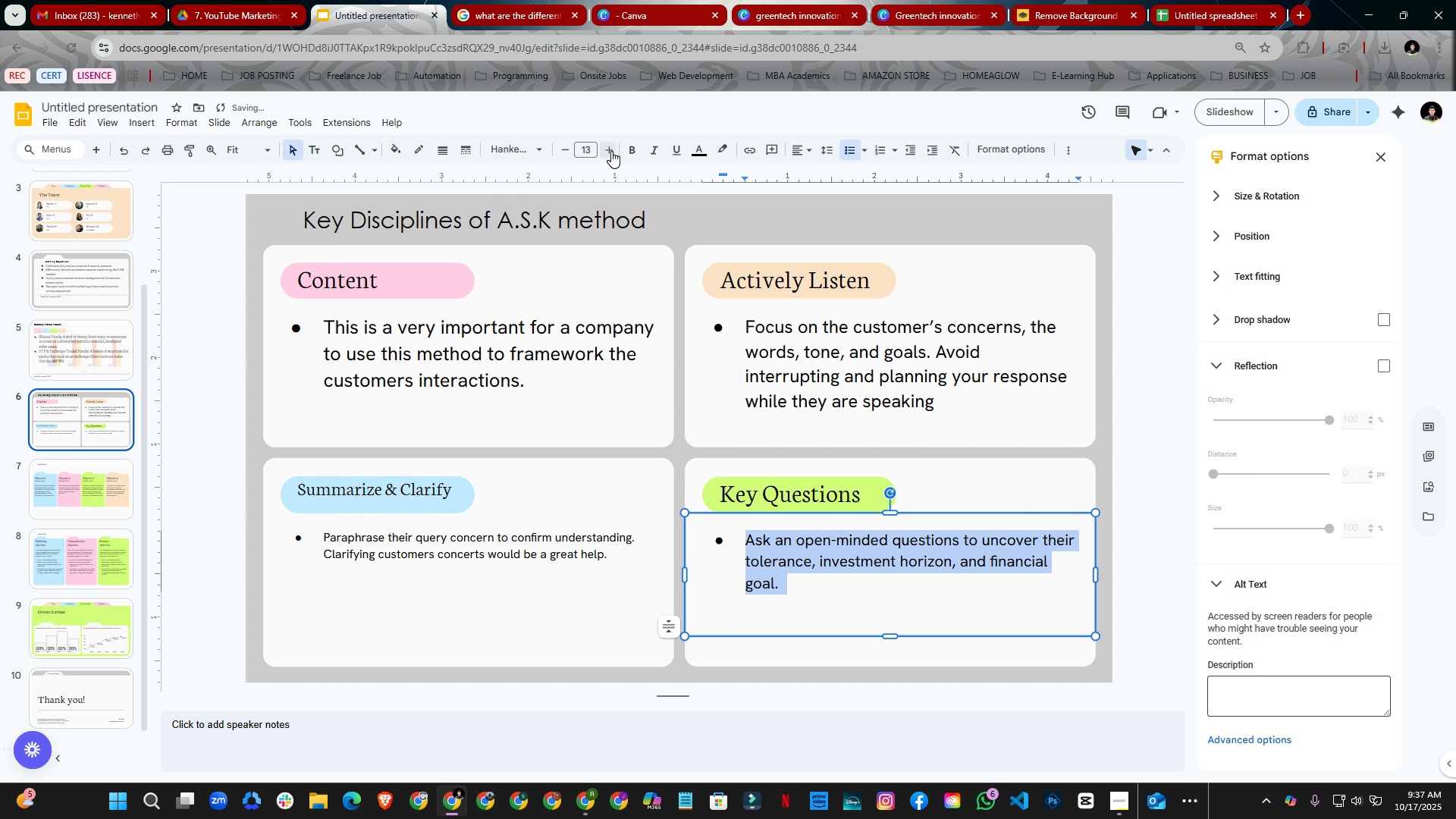 
triple_click([611, 151])
 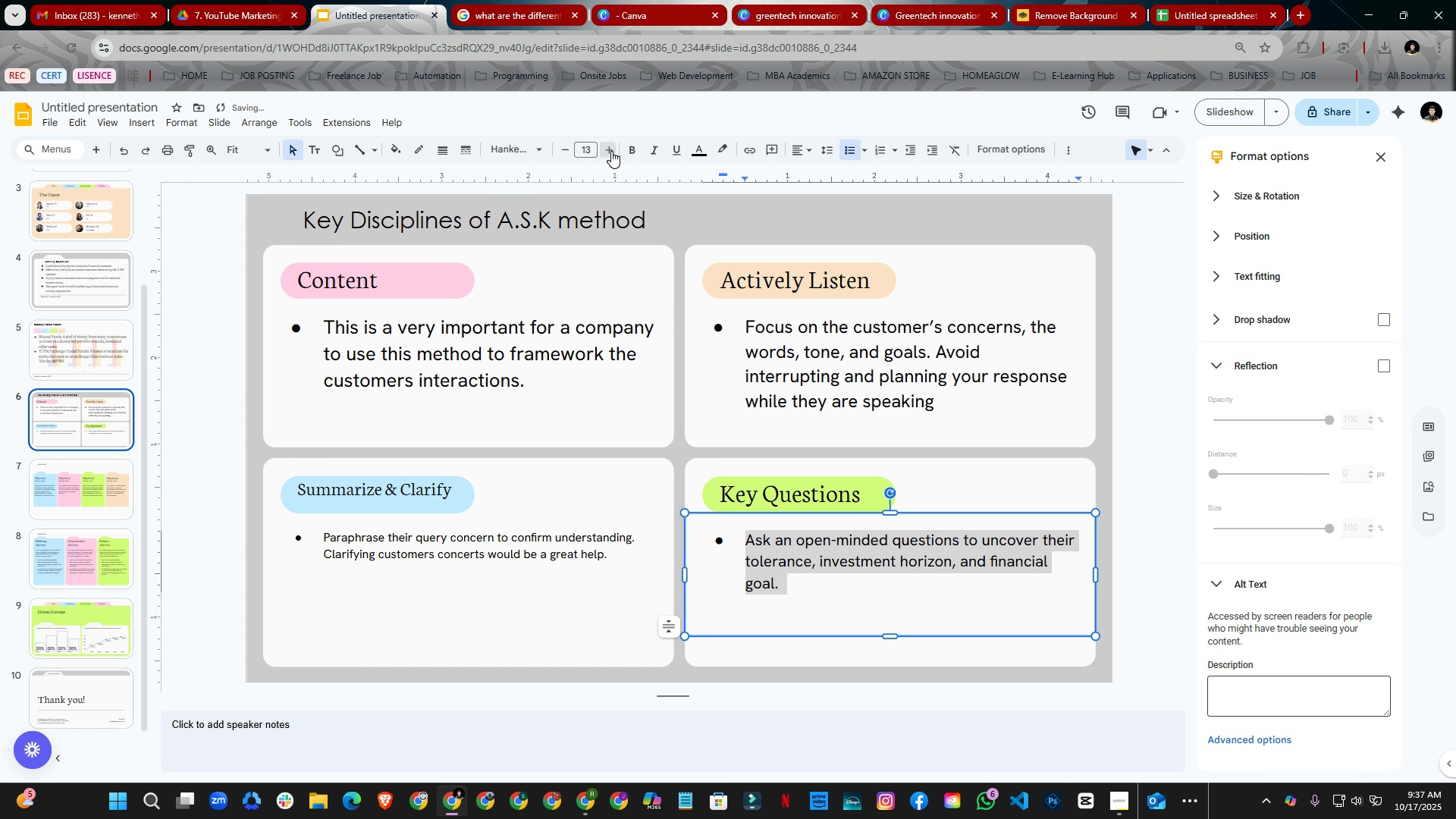 
triple_click([611, 151])
 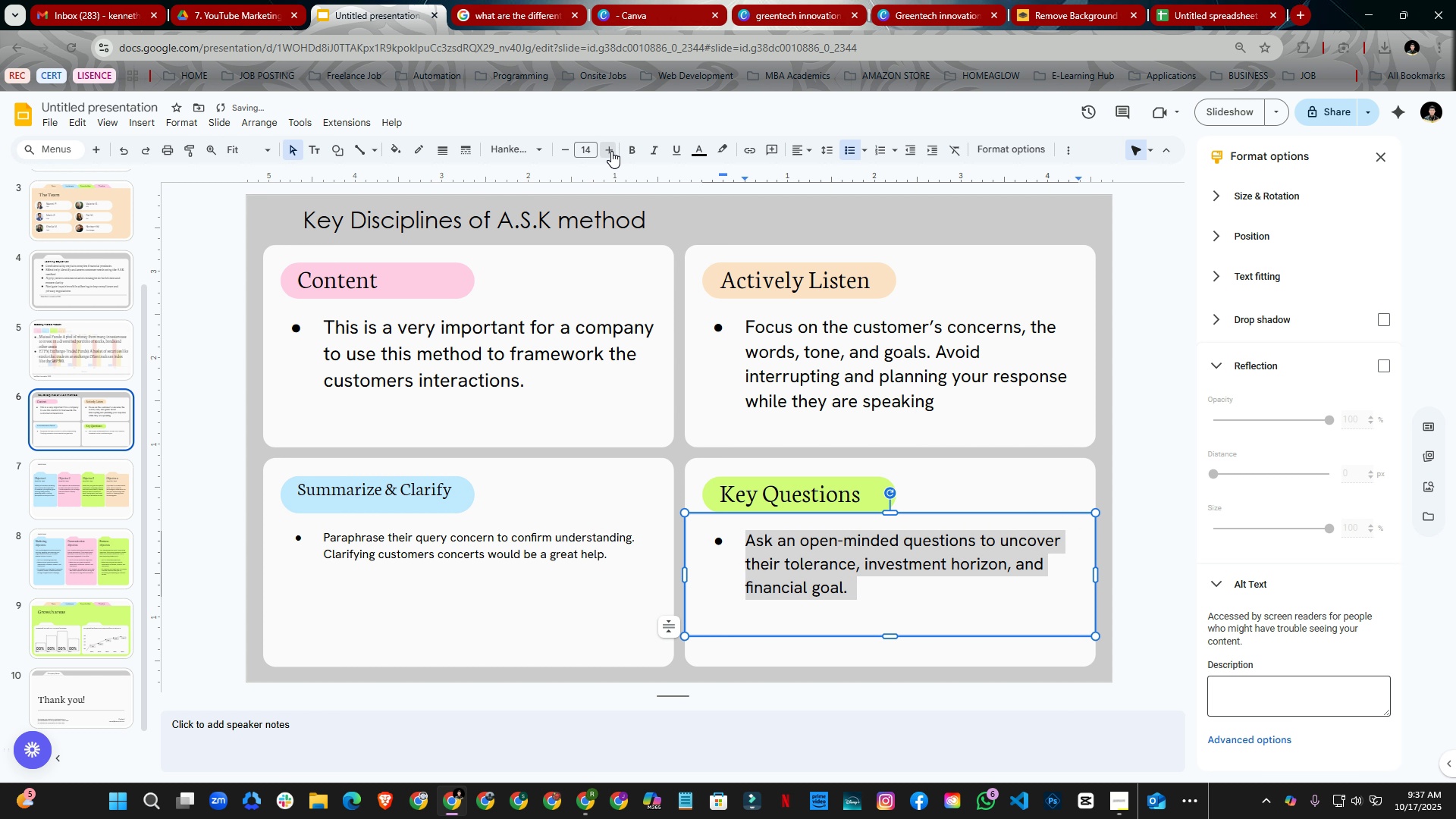 
triple_click([611, 151])
 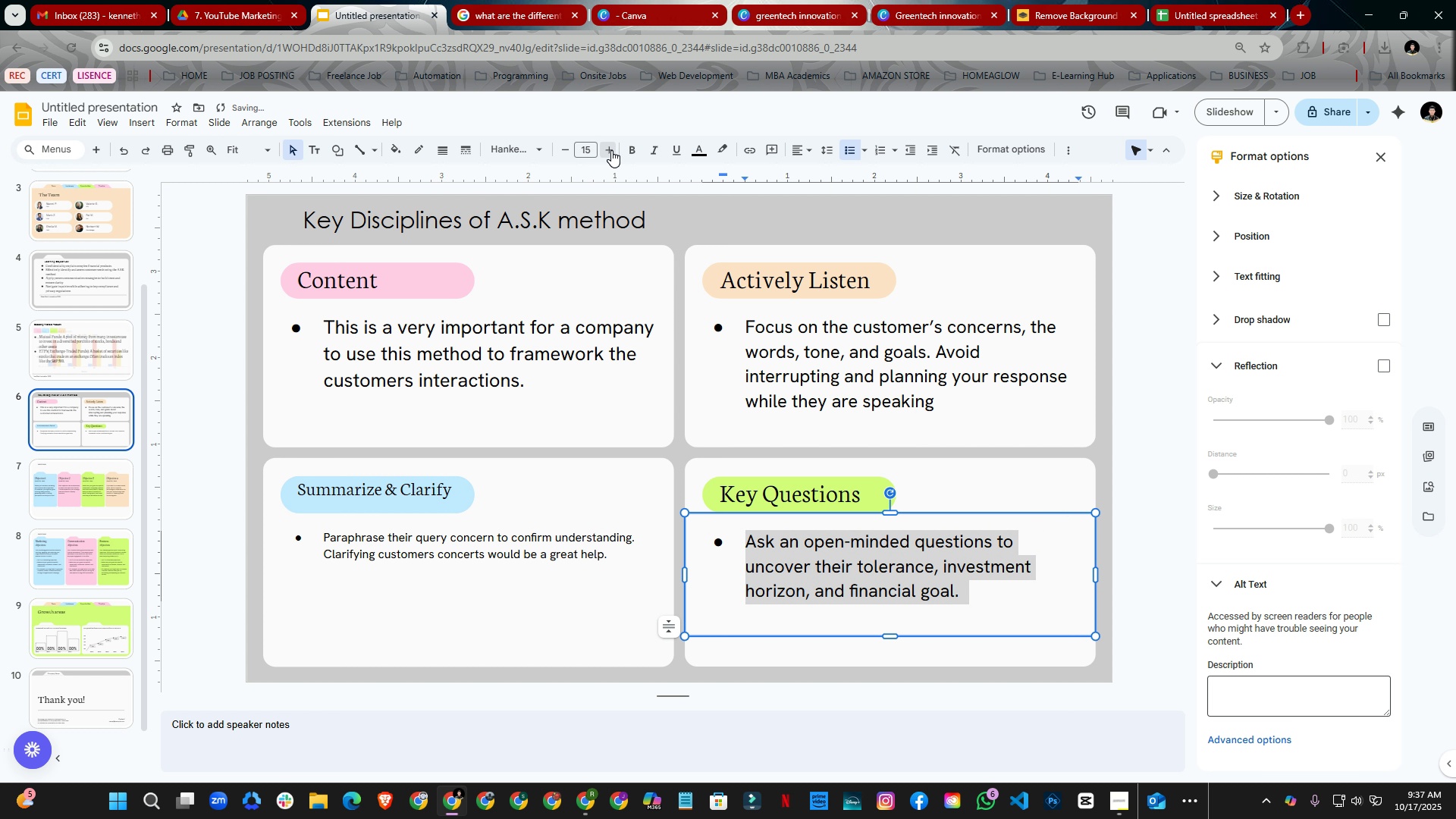 
left_click([611, 150])
 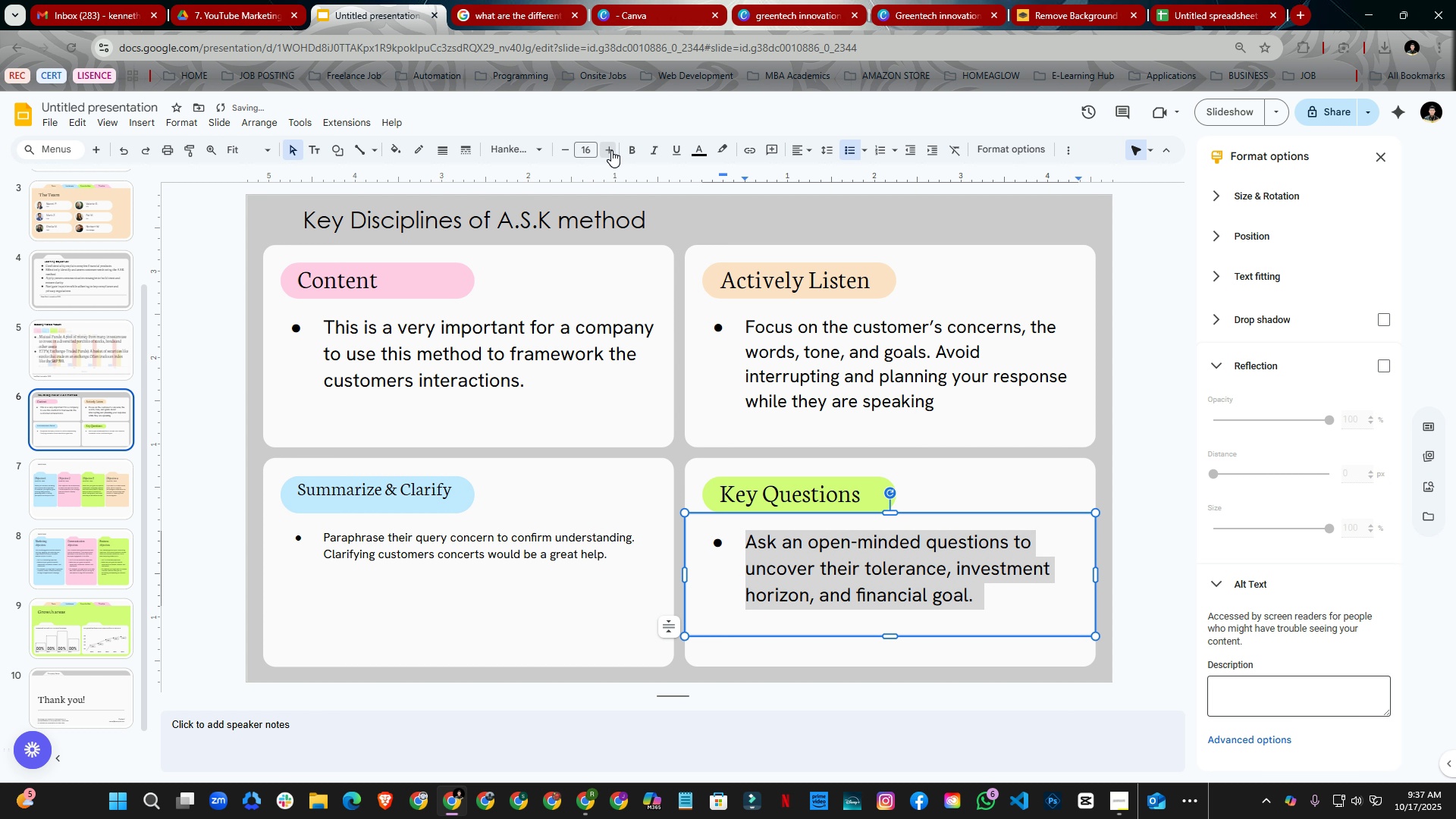 
left_click([611, 150])
 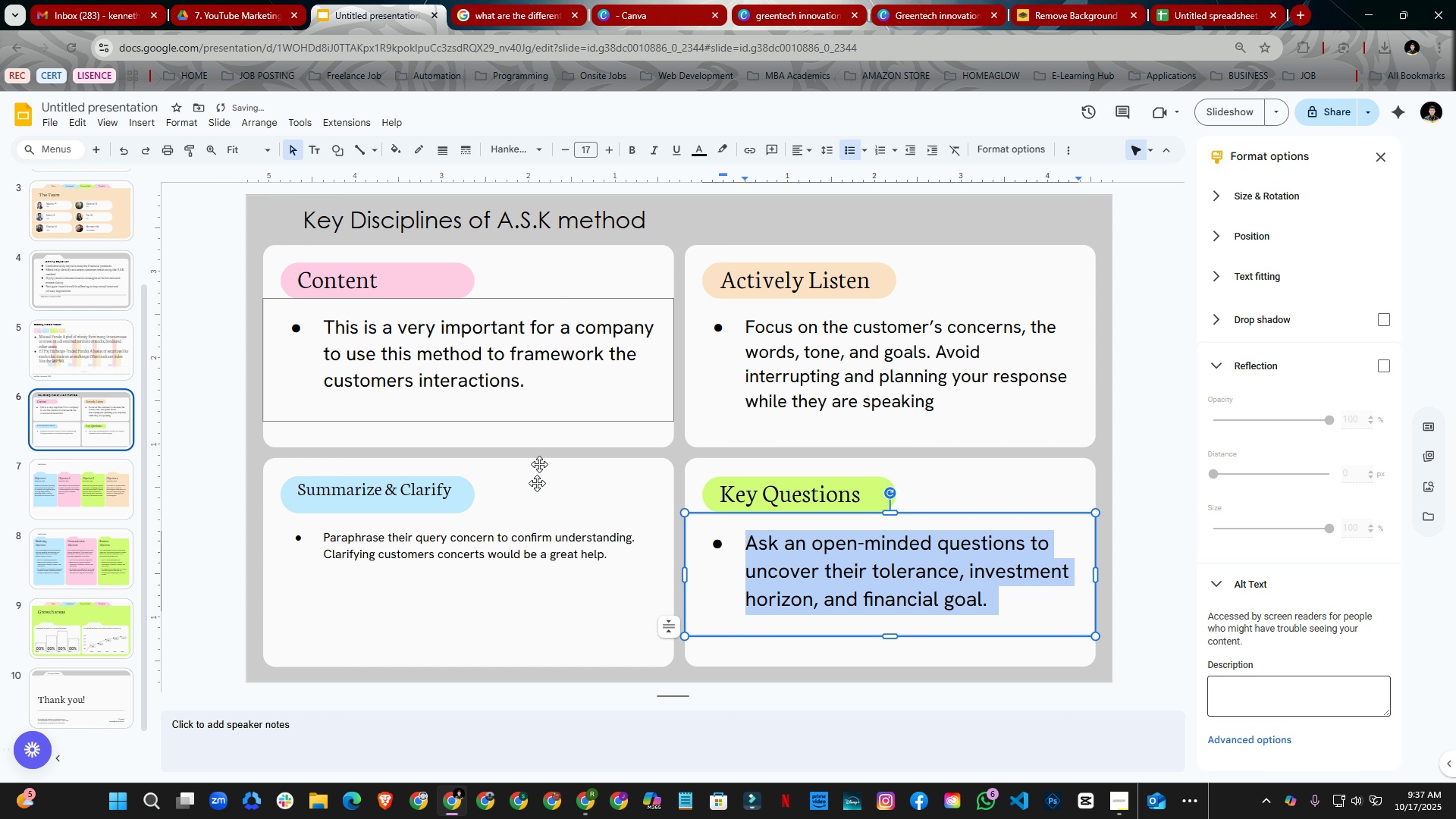 
left_click([533, 566])
 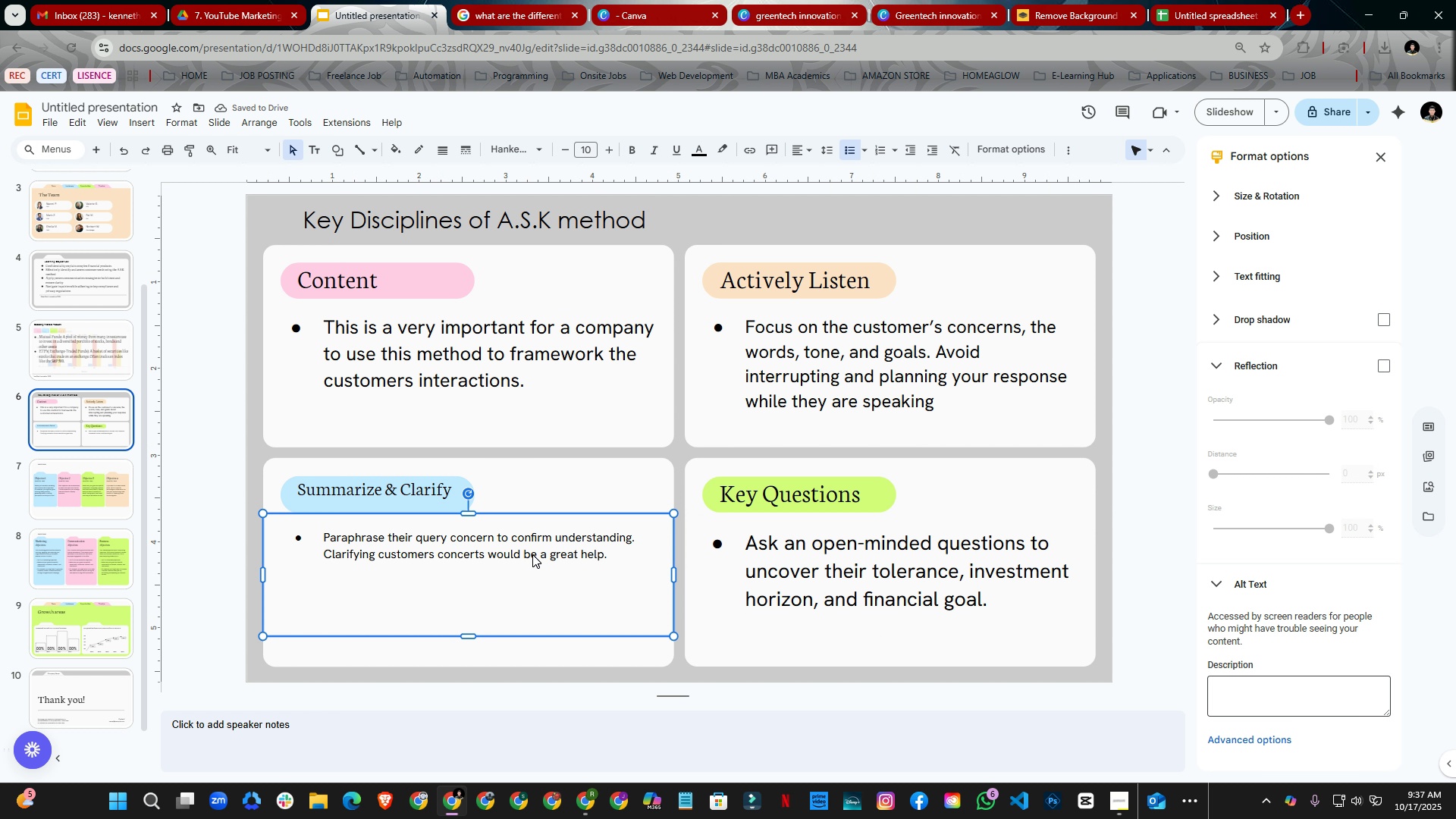 
key(Control+ControlLeft)
 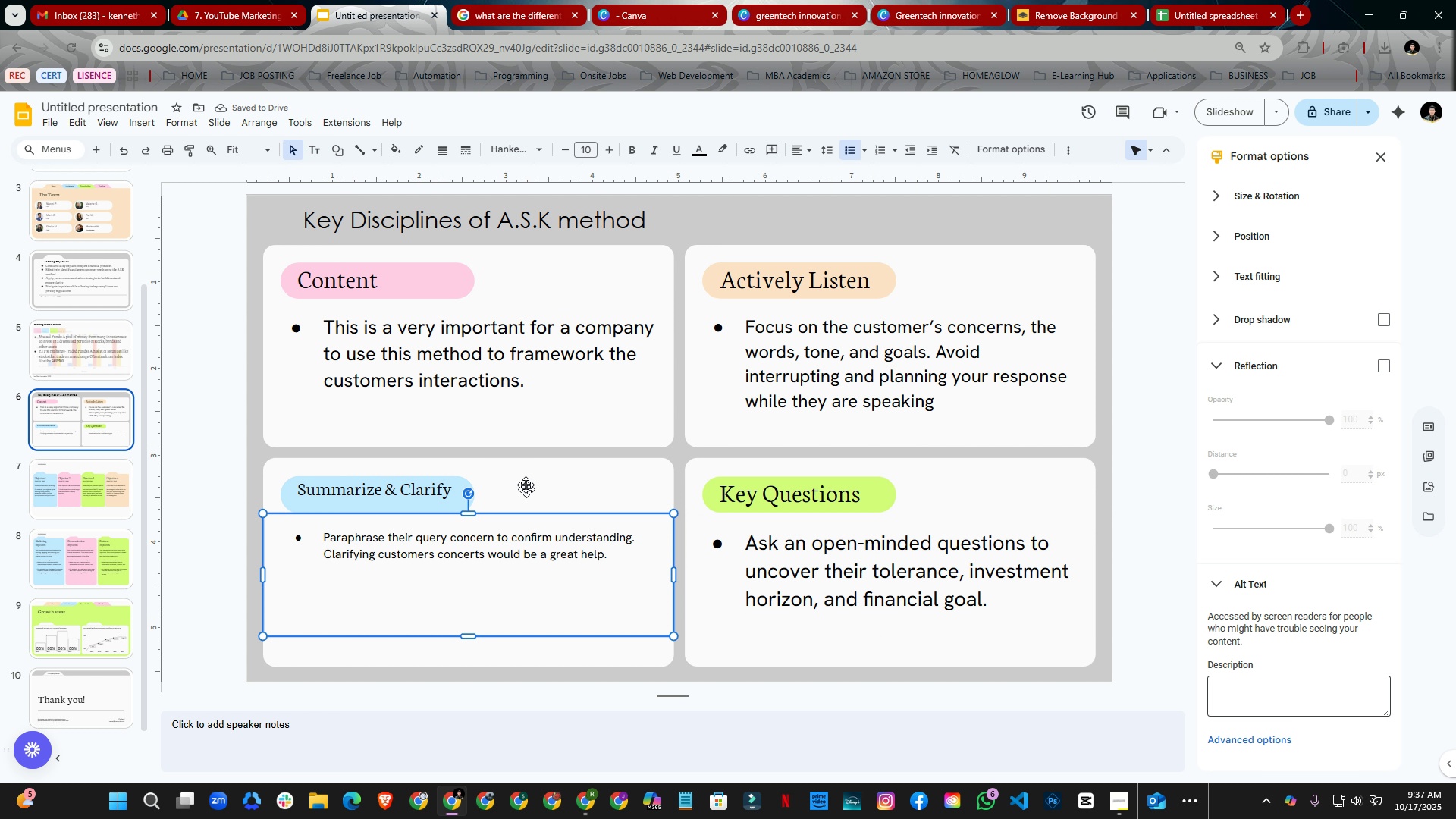 
key(Control+A)
 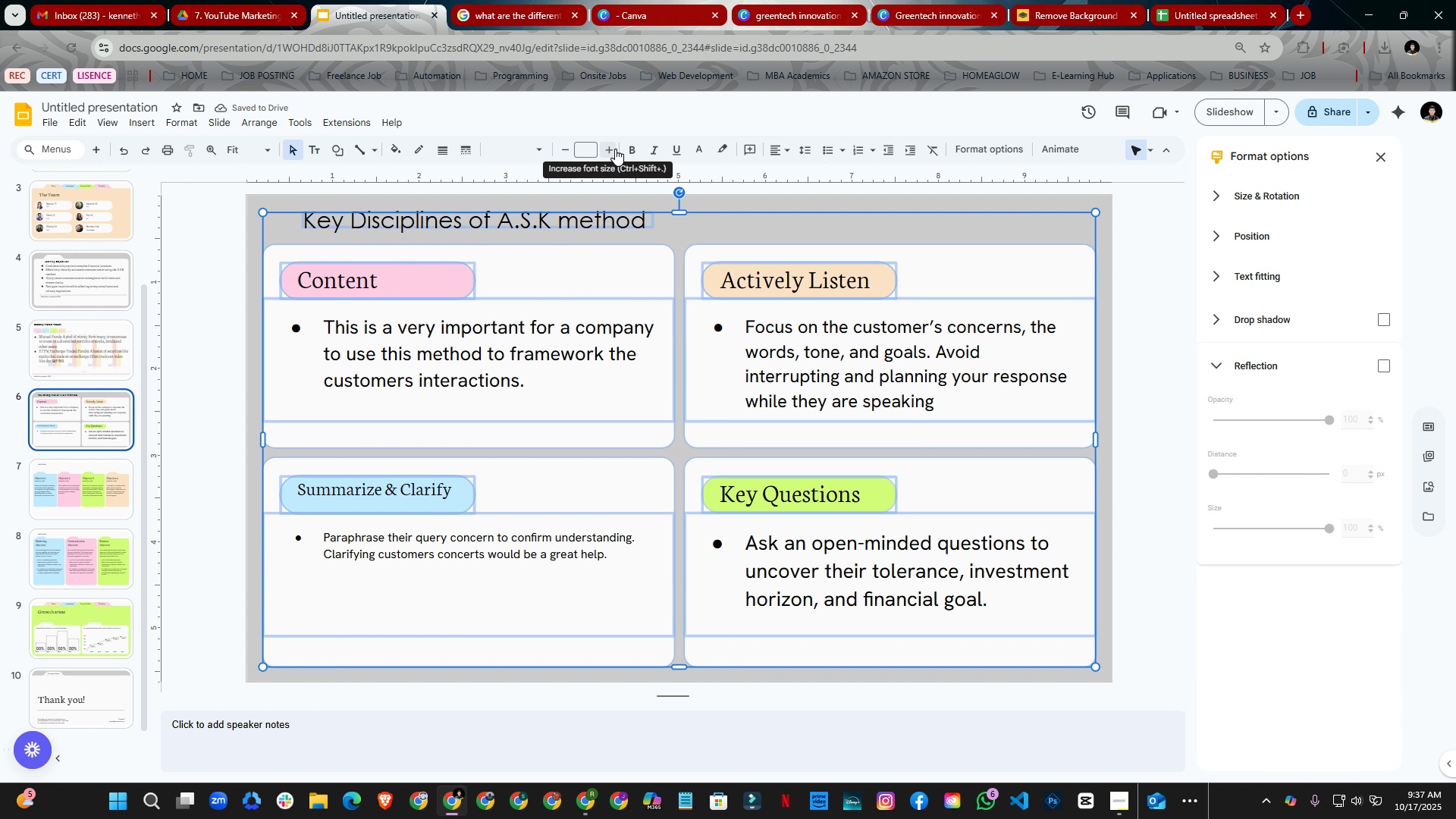 
double_click([615, 149])
 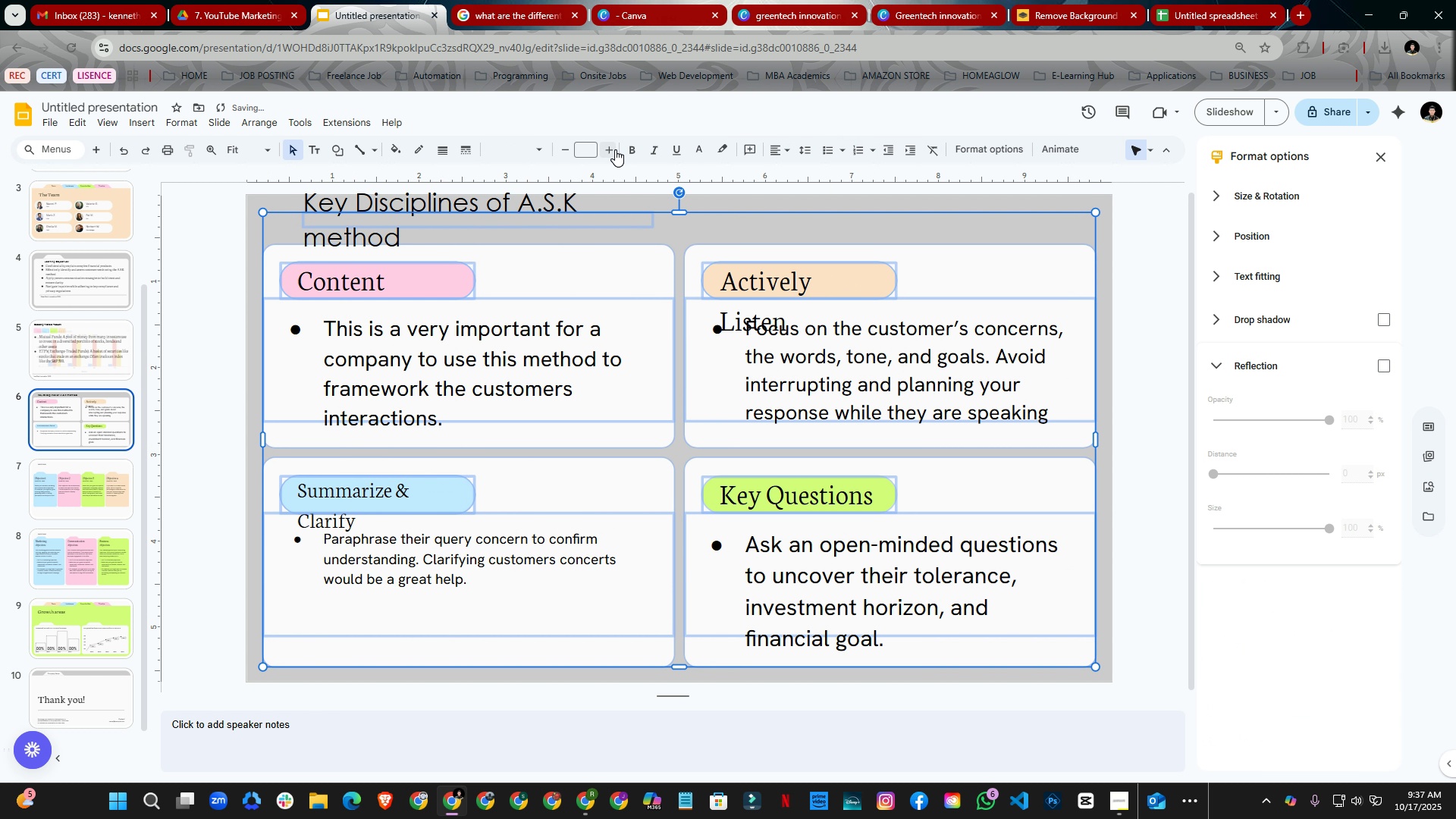 
key(Control+Shift+ShiftLeft)
 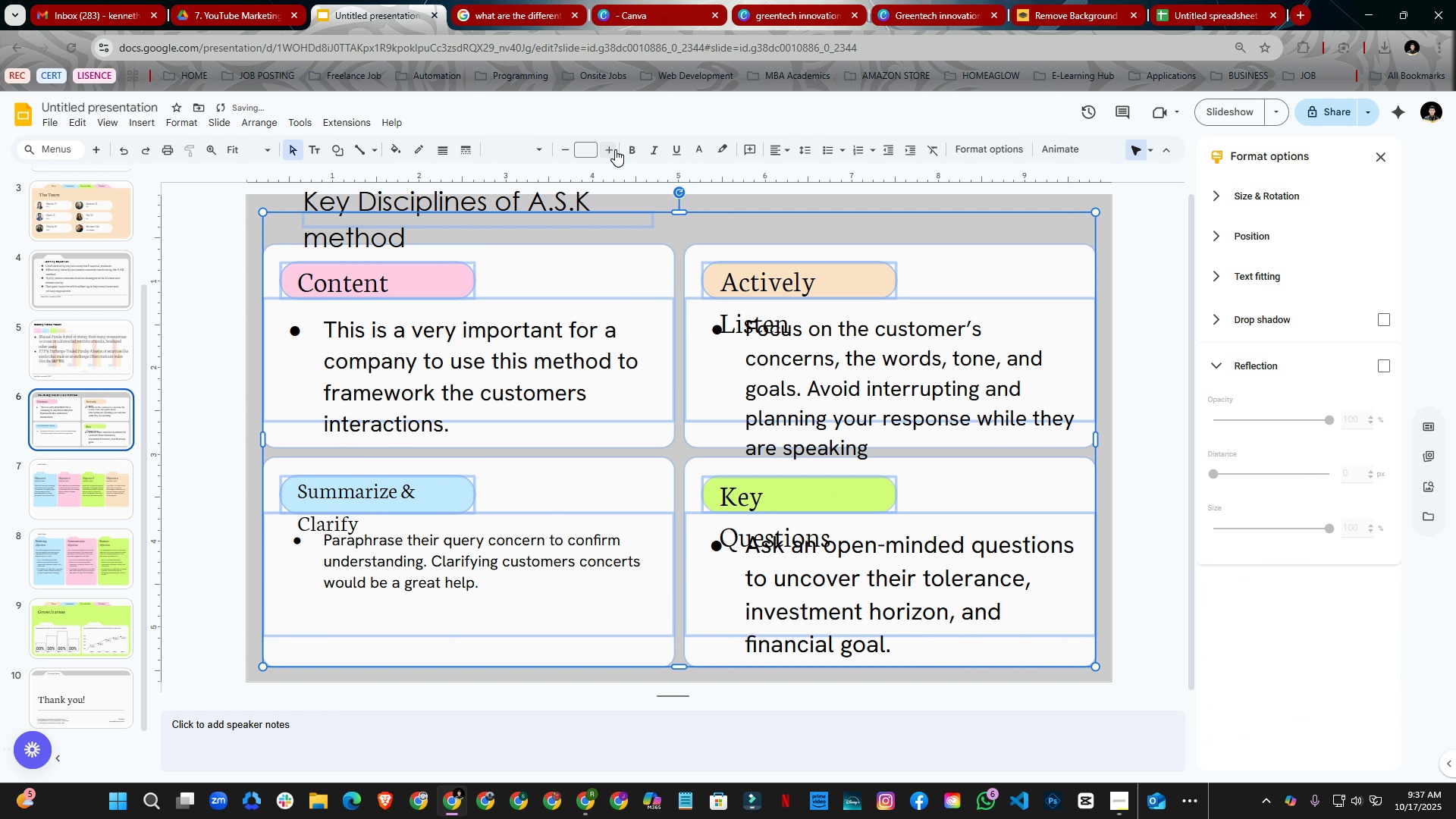 
key(Control+Shift+Z)
 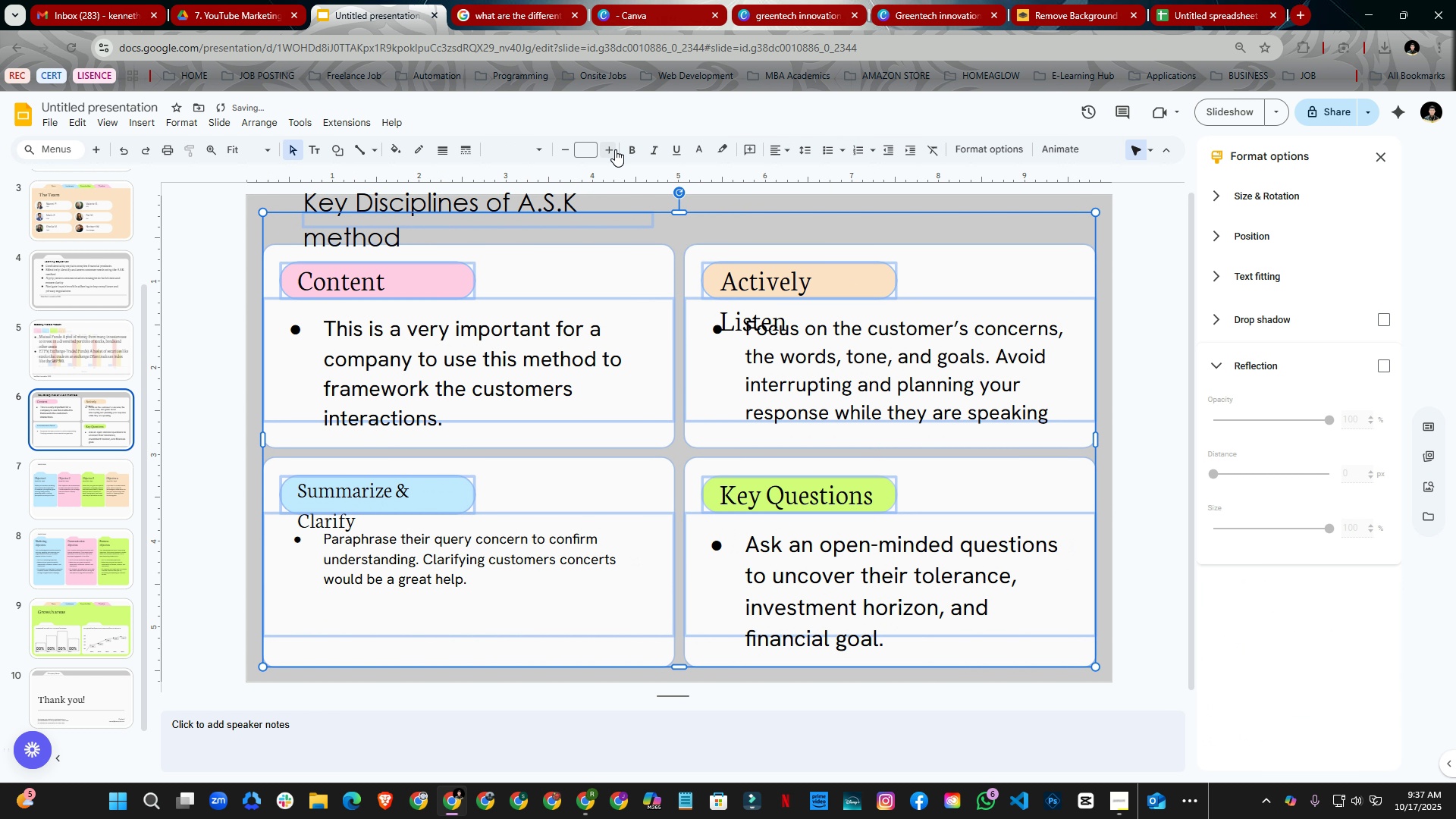 
key(Control+Z)
 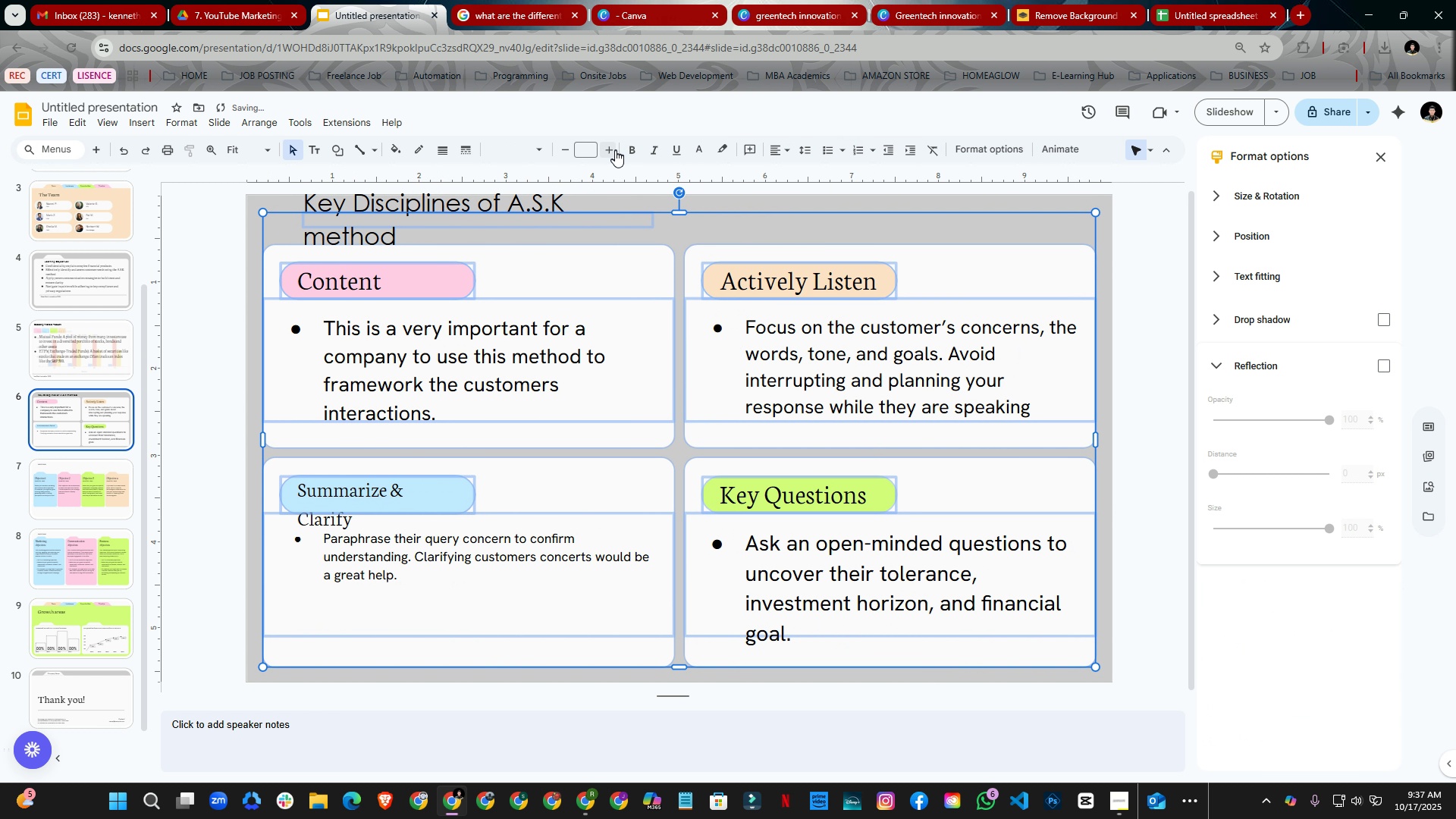 
key(Control+Z)
 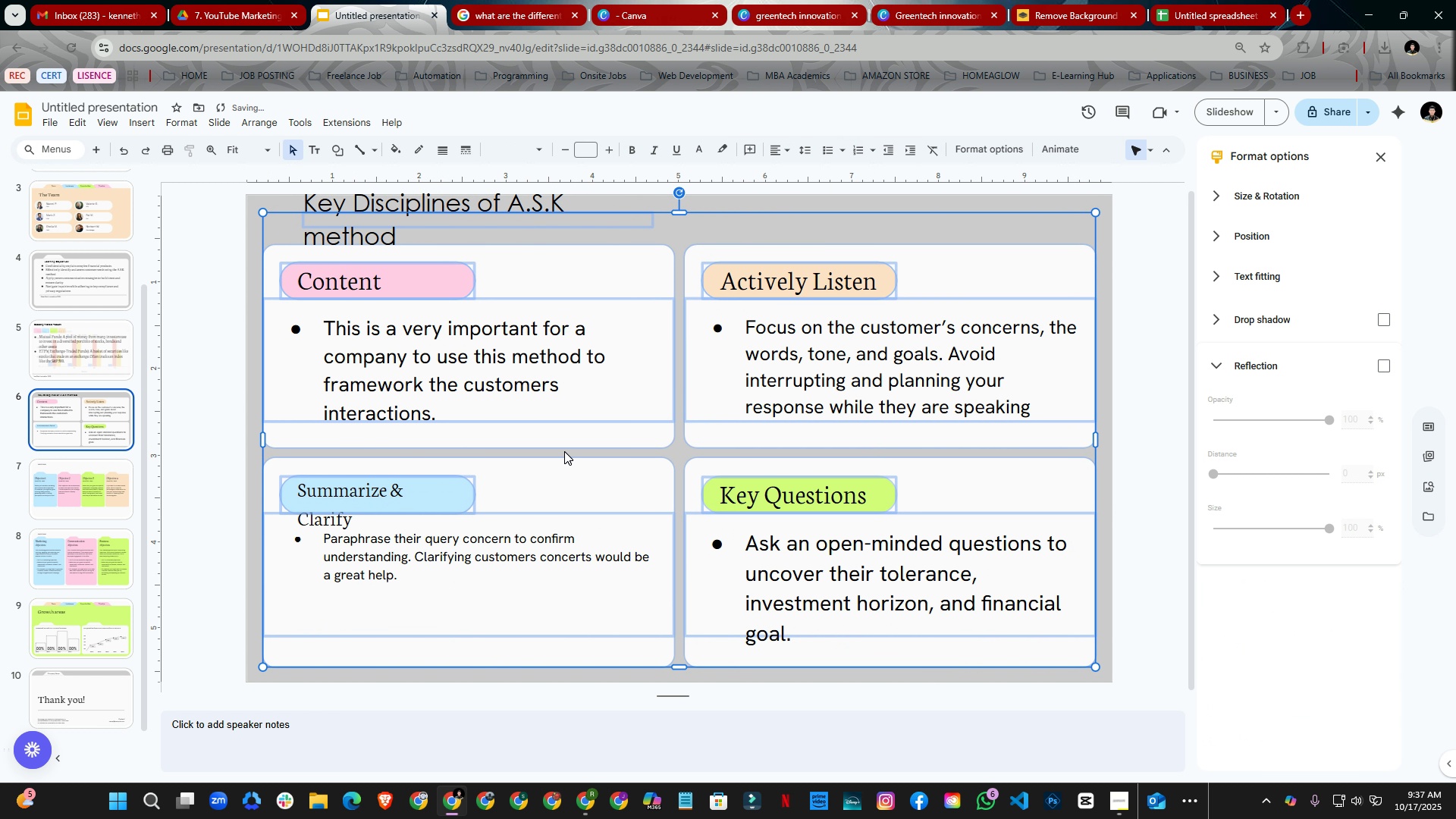 
key(Control+Z)
 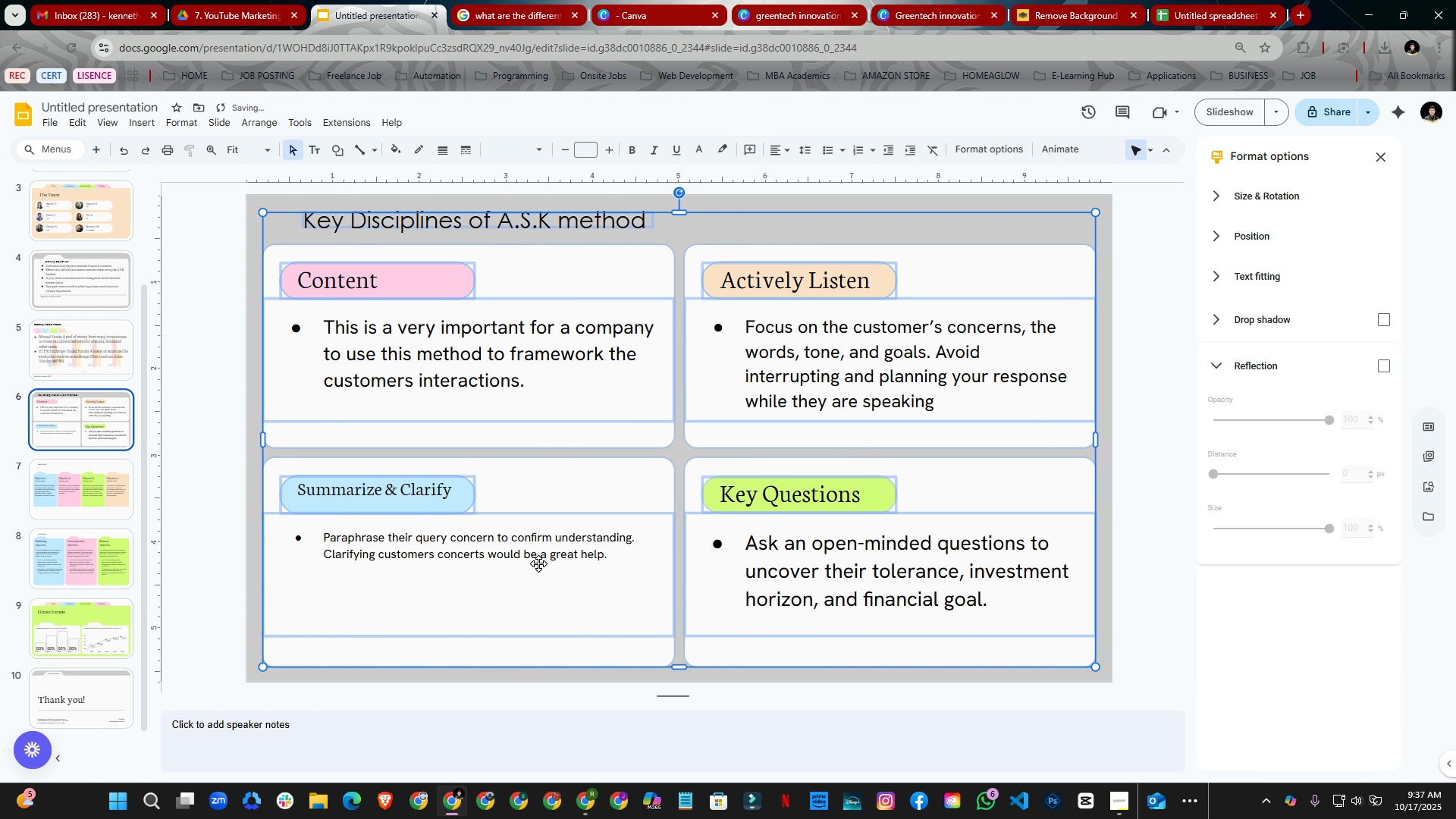 
left_click([538, 563])
 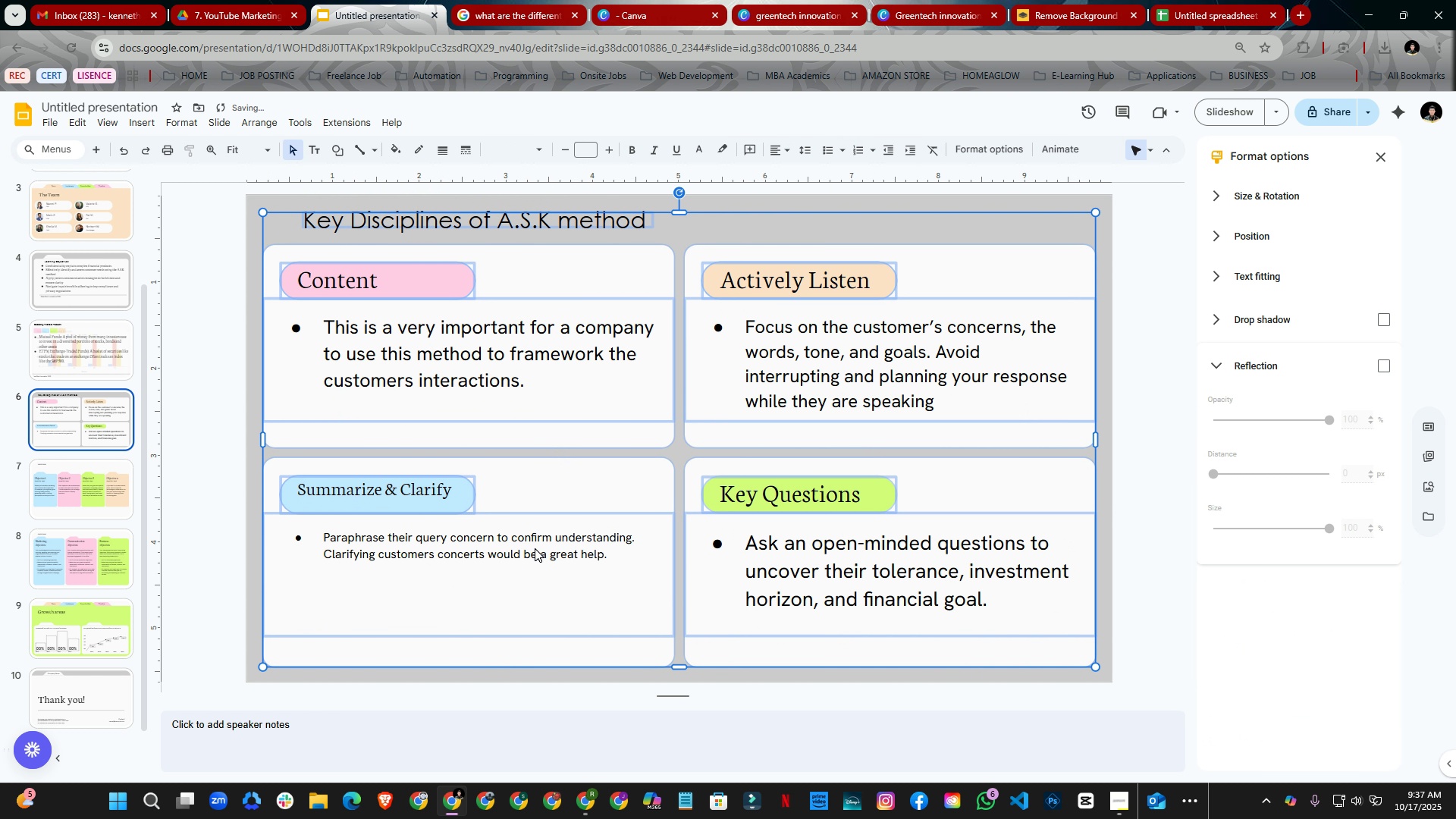 
double_click([535, 548])
 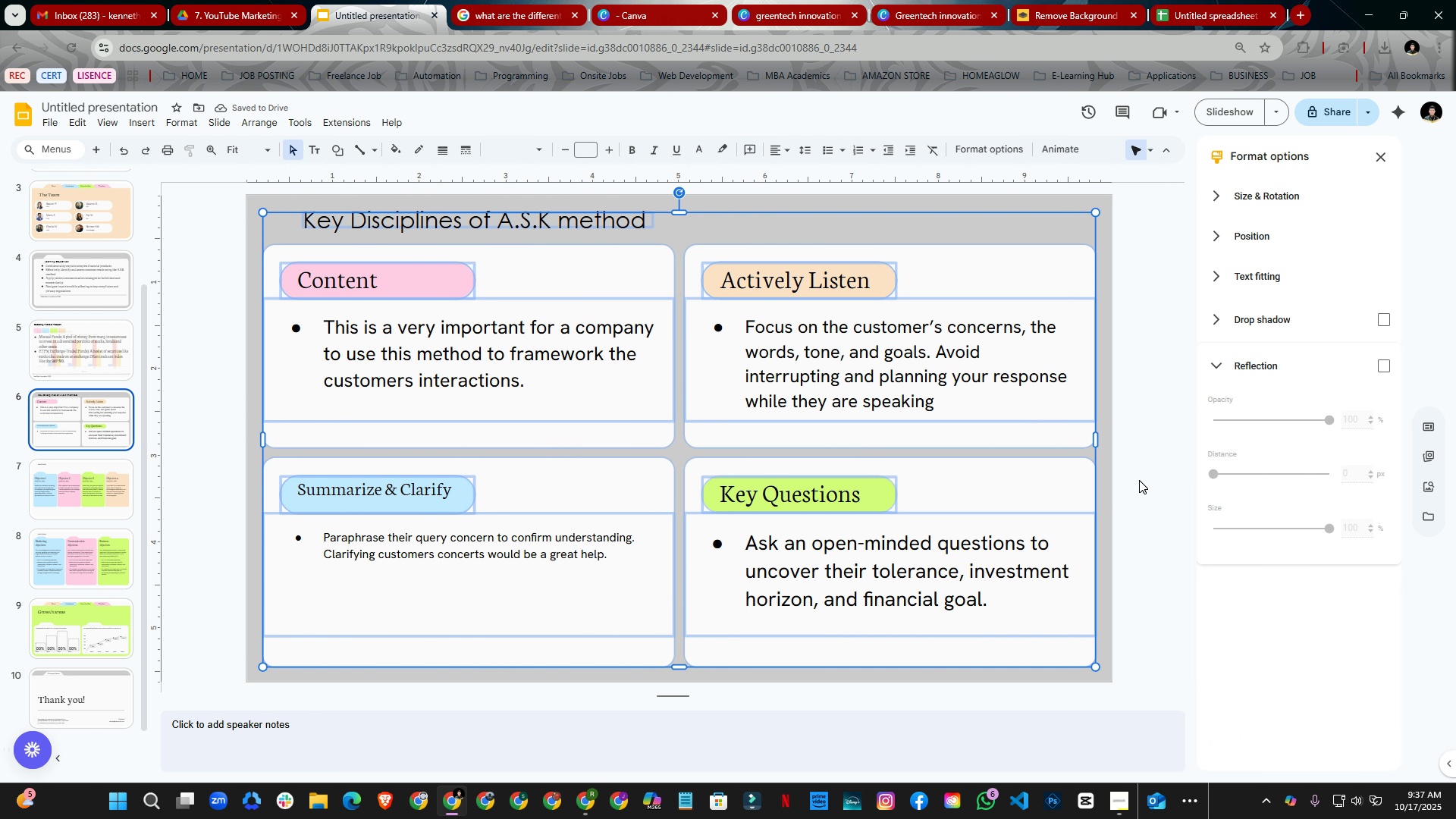 
left_click([1143, 475])
 